 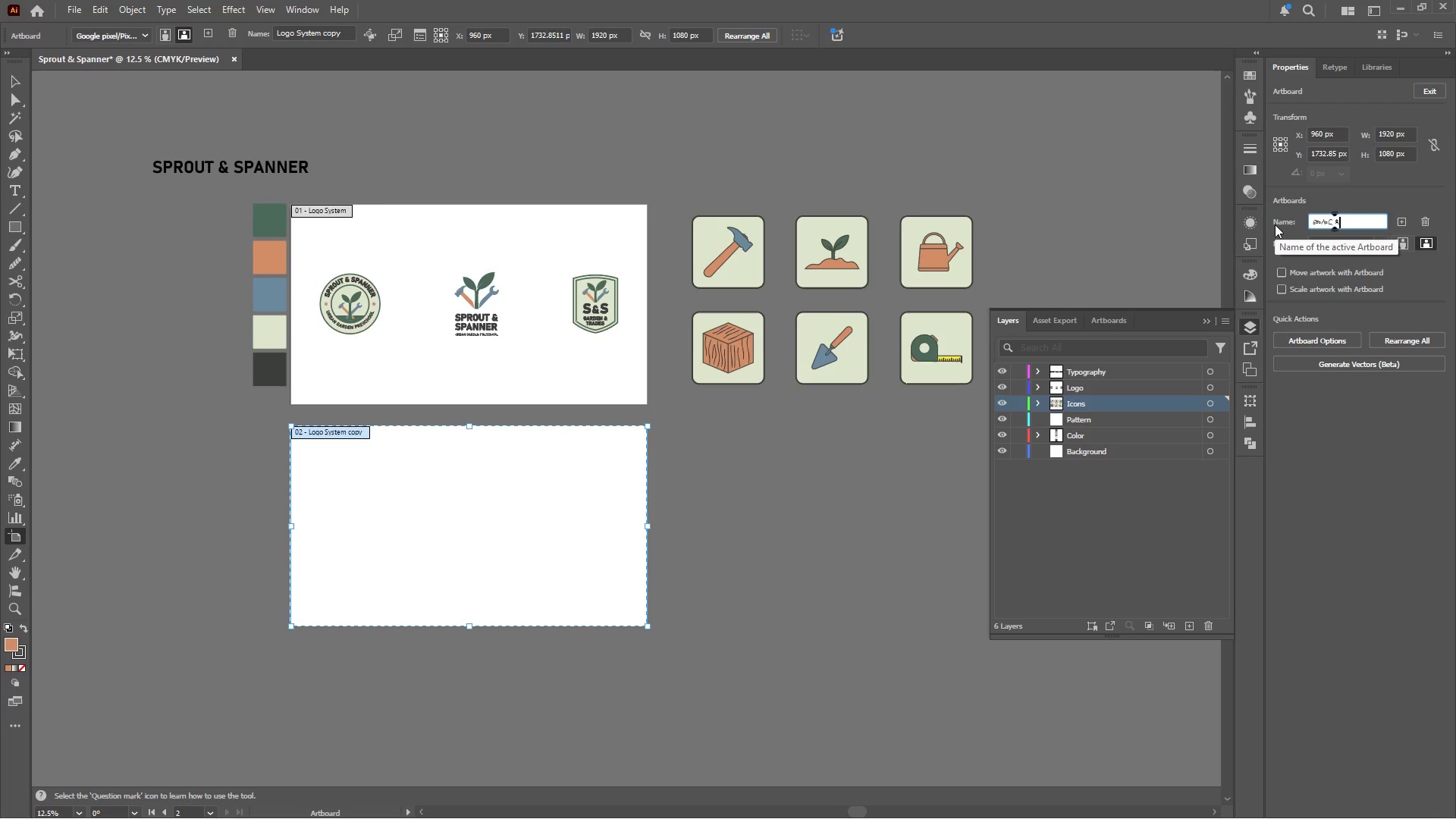 
key(Enter)
 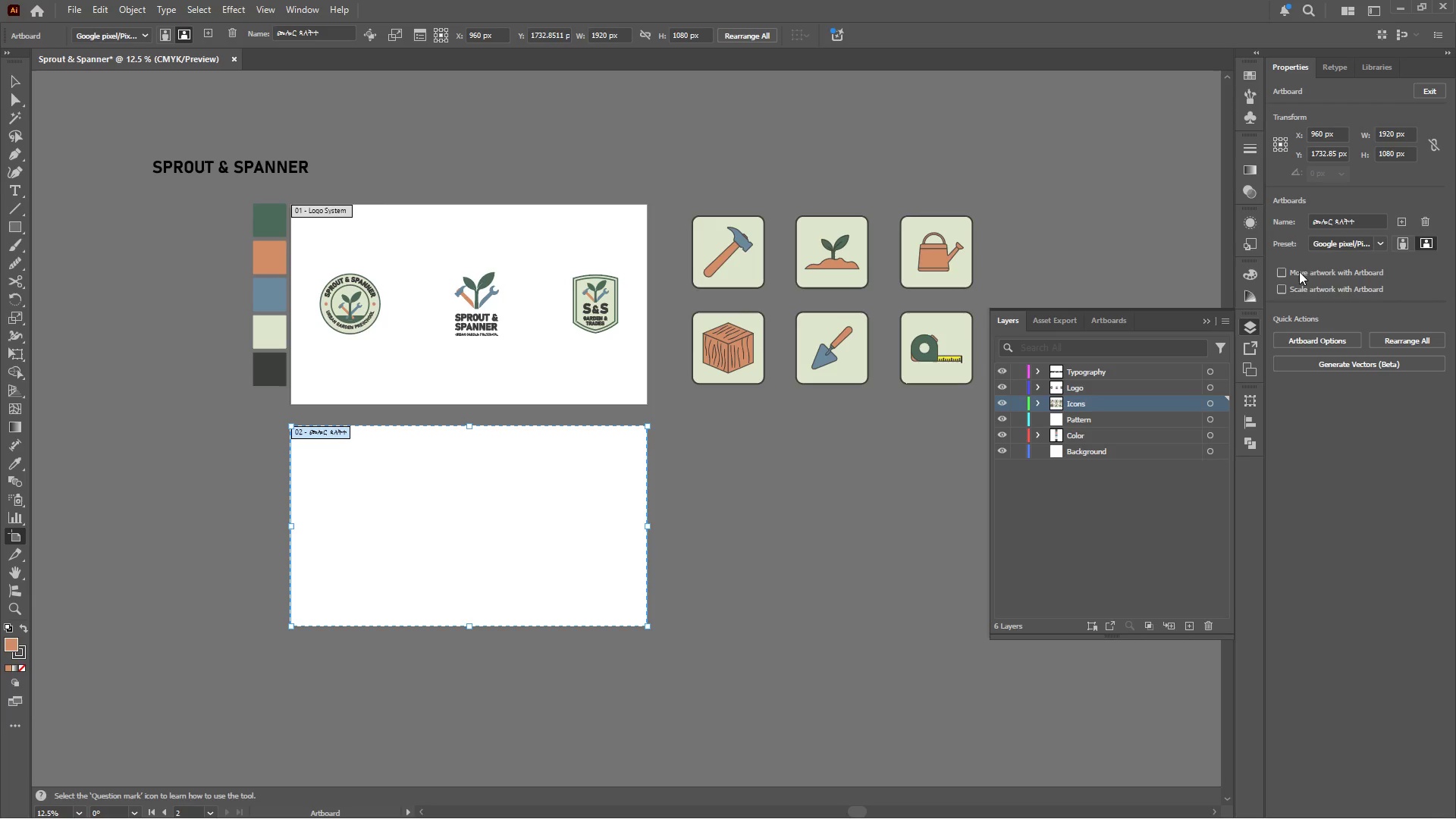 
left_click_drag(start_coordinate=[1363, 221], to_coordinate=[1296, 221])
 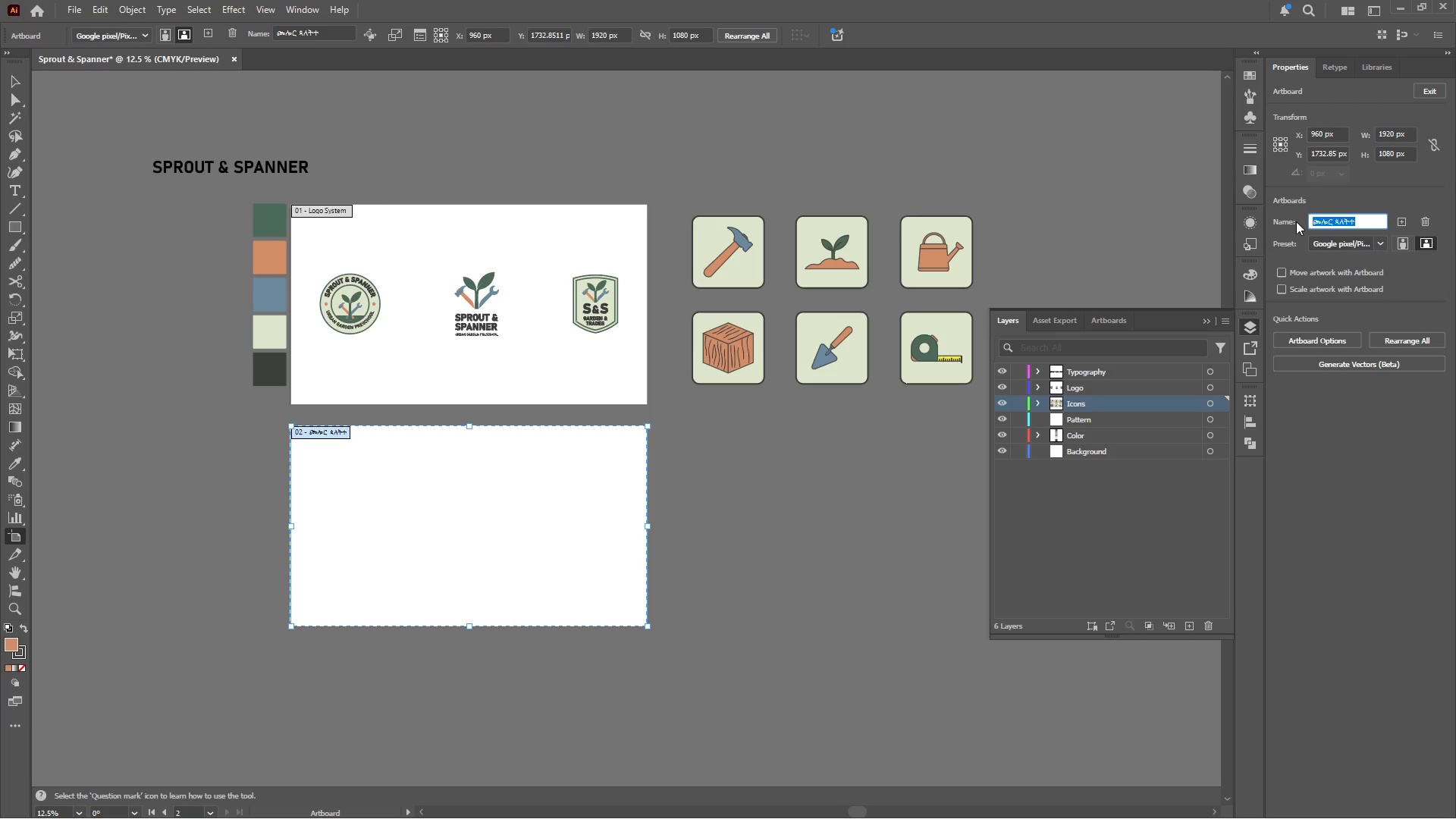 
key(Meta+Space)
 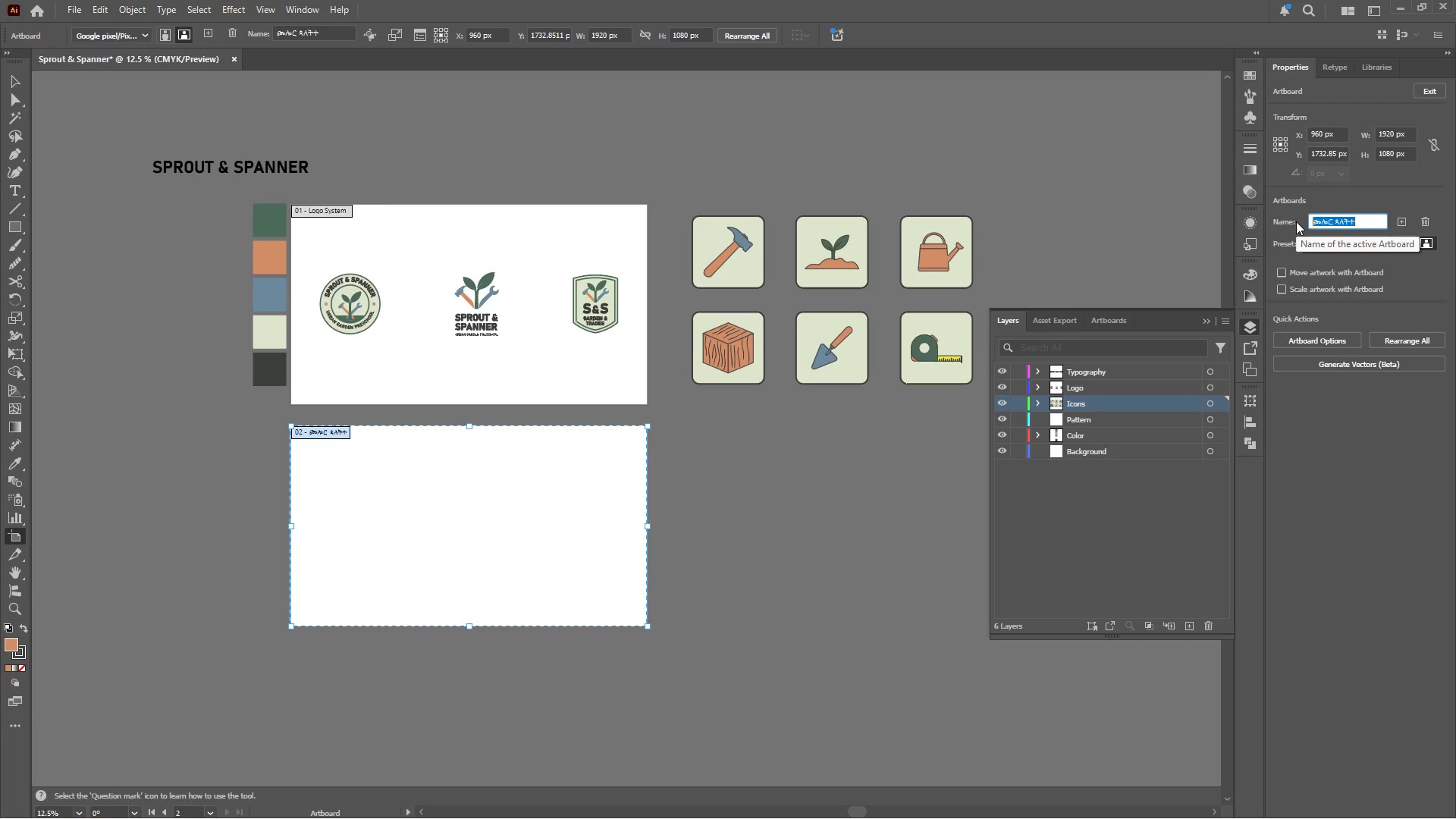 
key(Shift+C)
 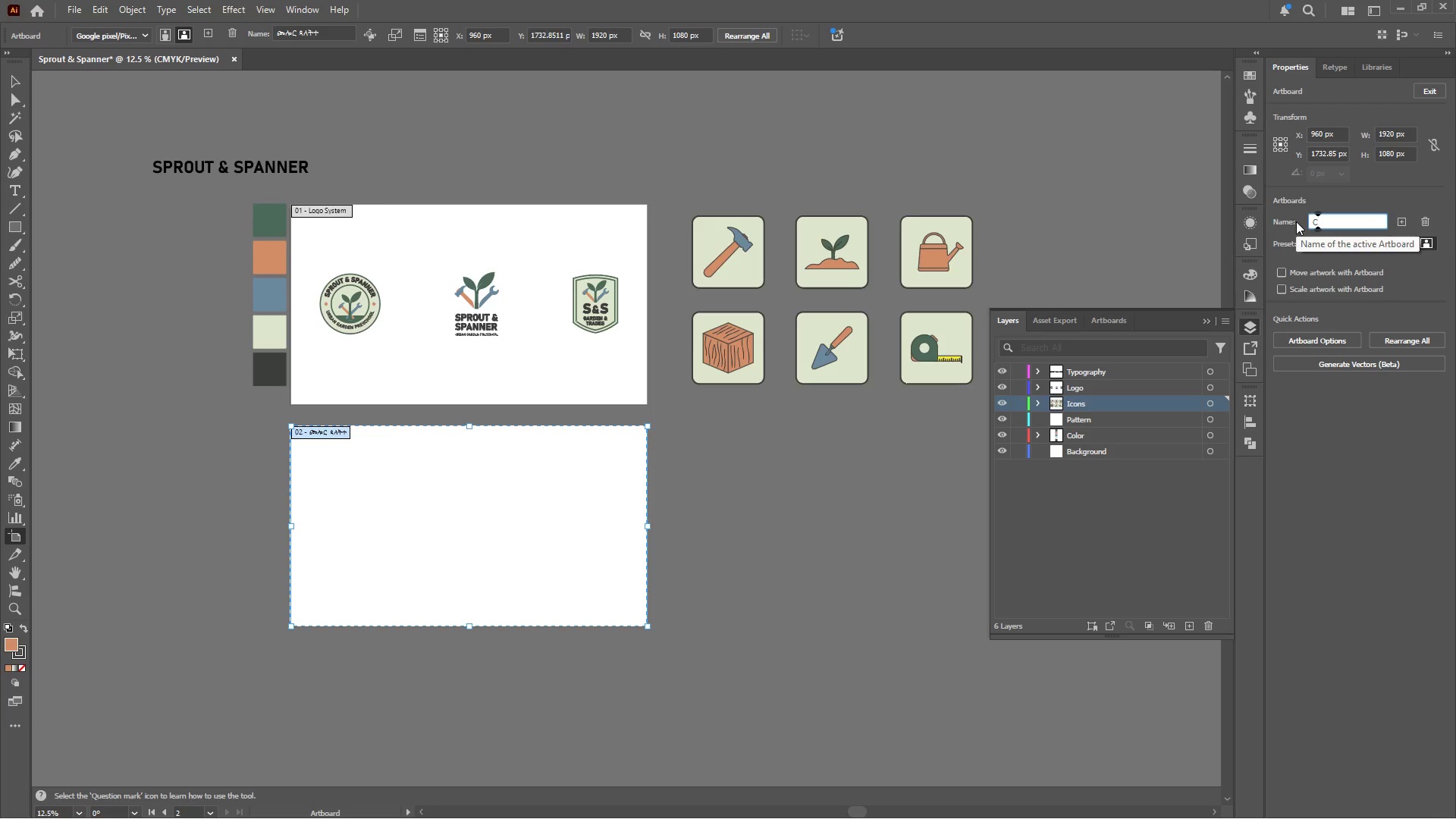 
type(olor Palette)
 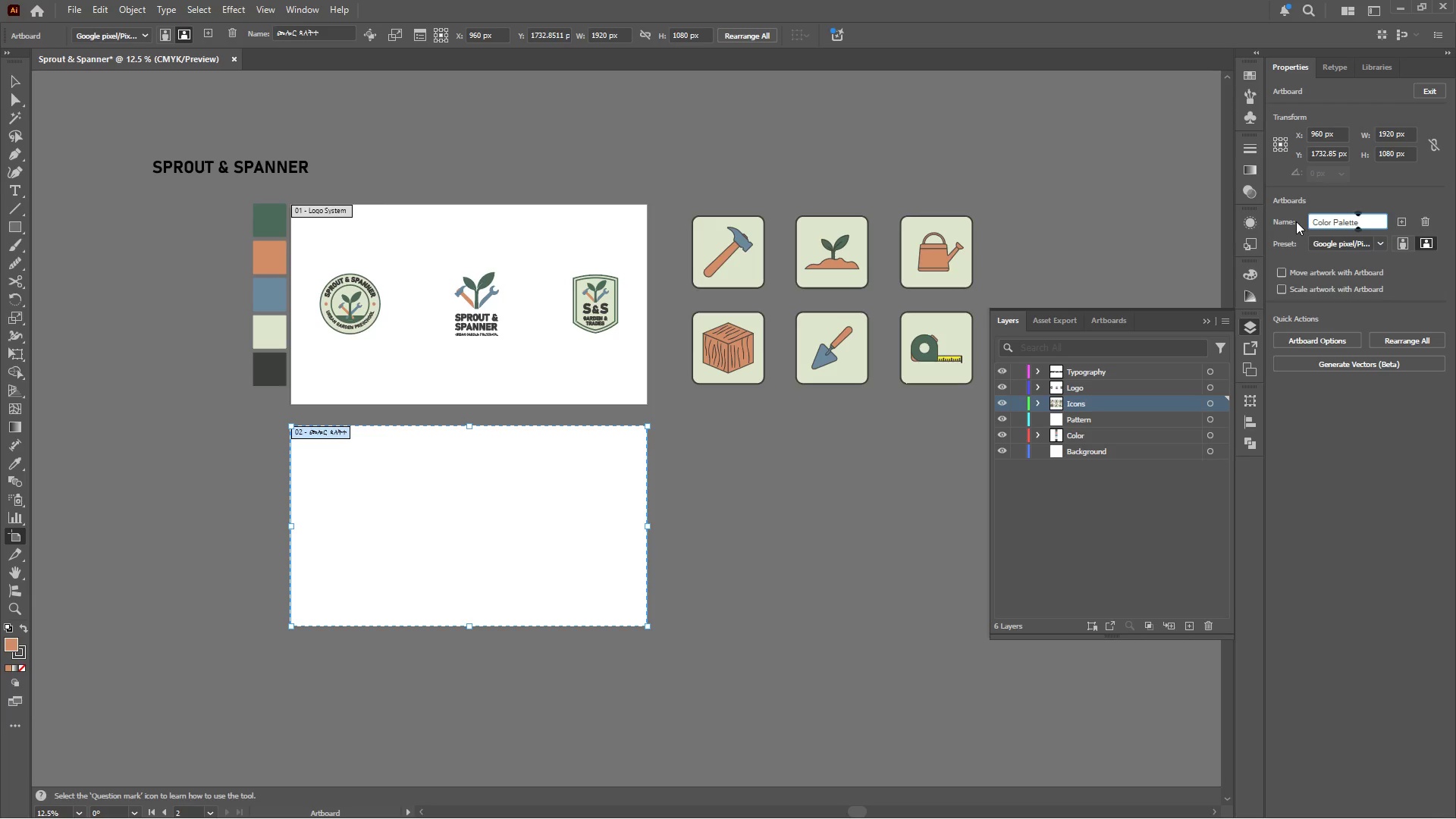 
key(Enter)
 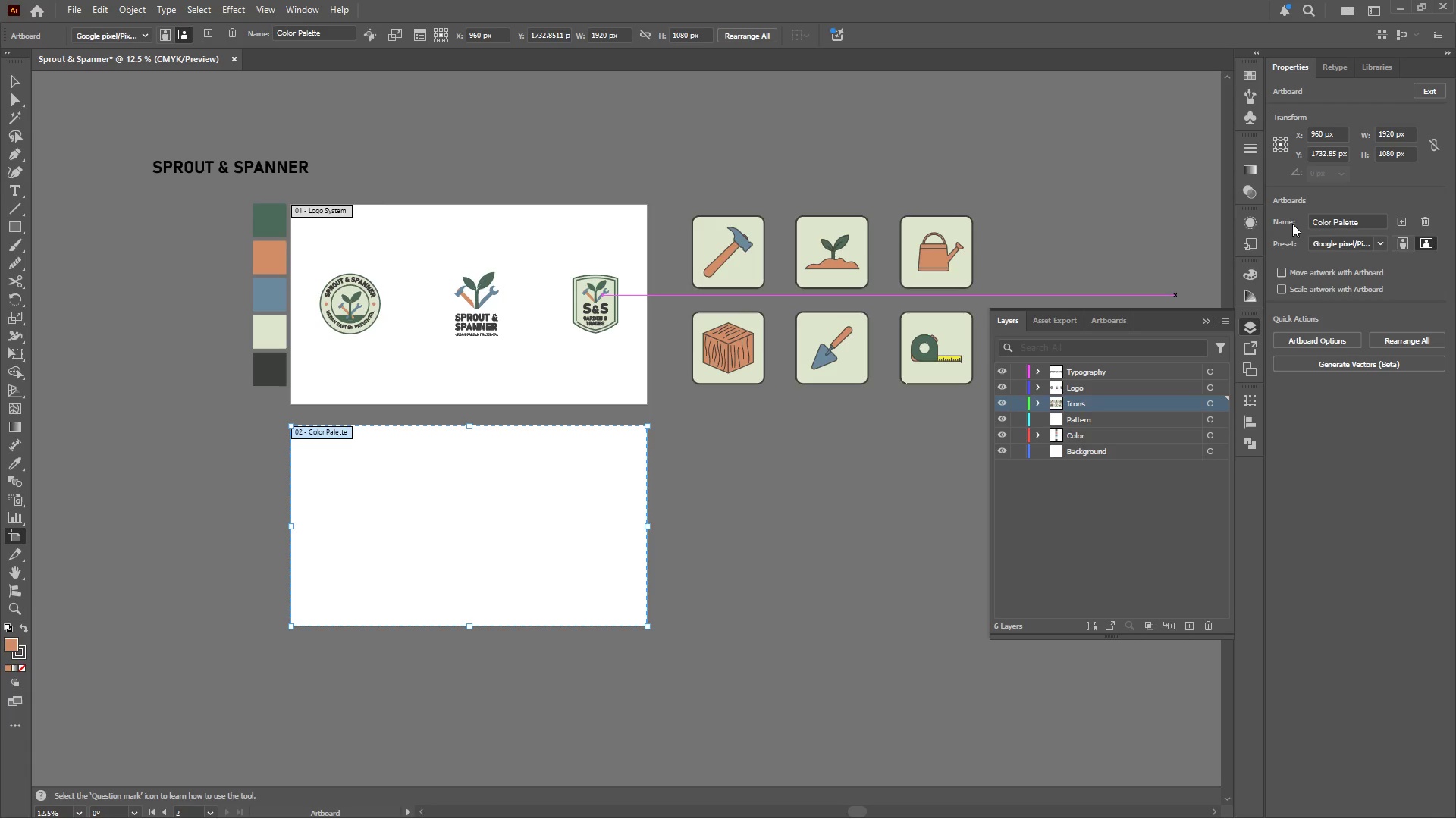 
wait(17.56)
 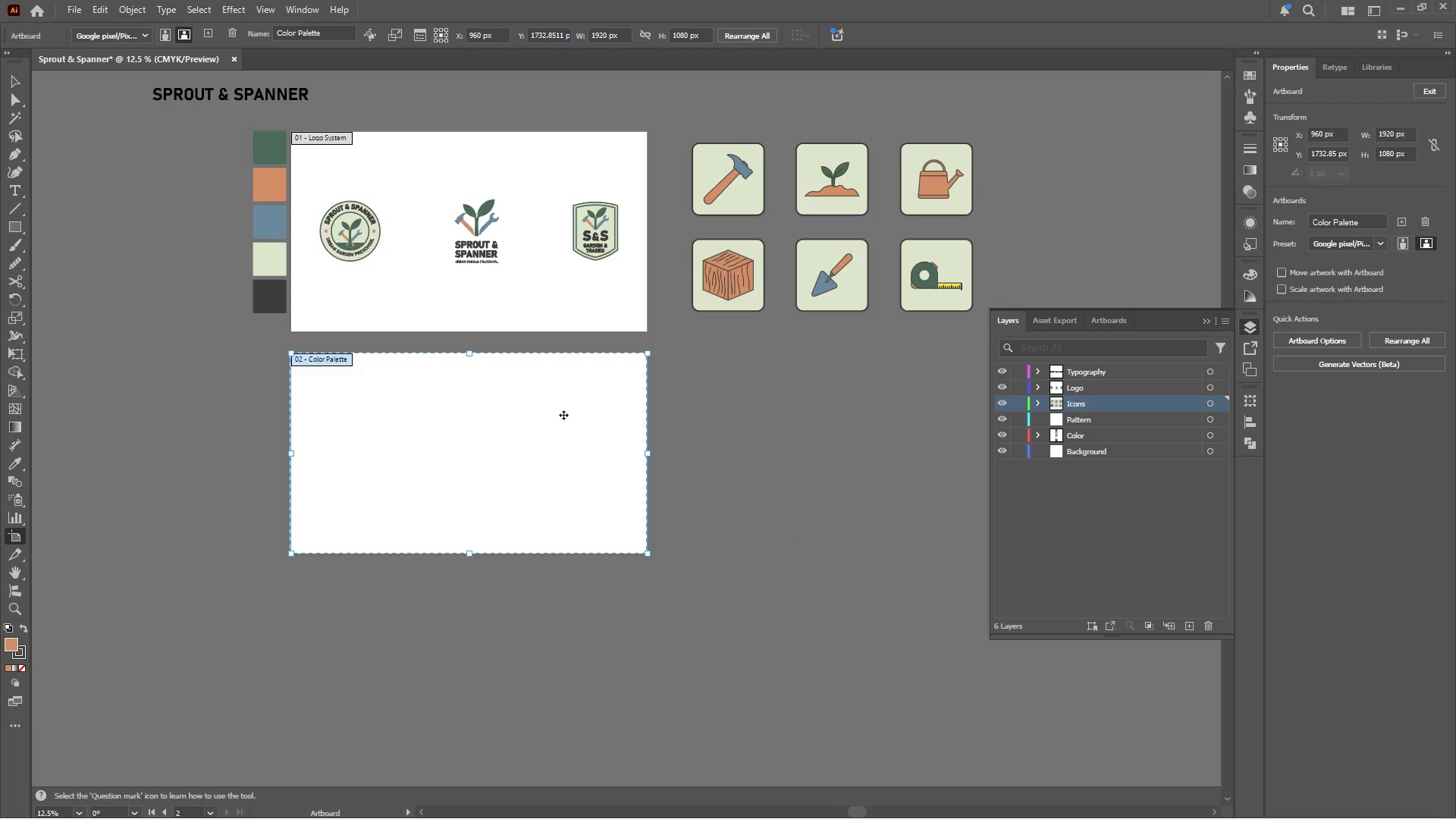 
hold_key(key=AltLeft, duration=1.81)
 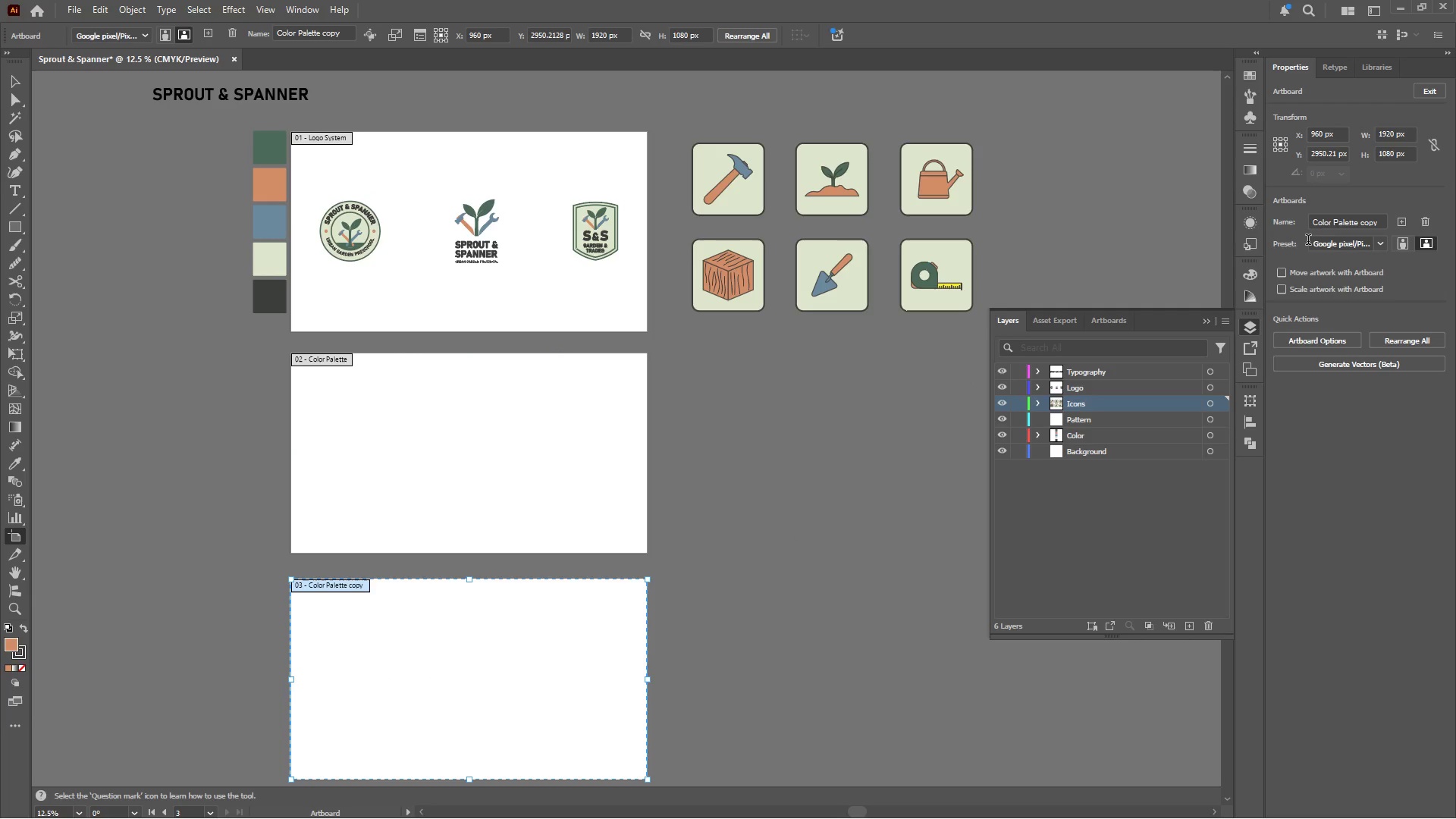 
scroll: coordinate [566, 409], scroll_direction: down, amount: 4.0
 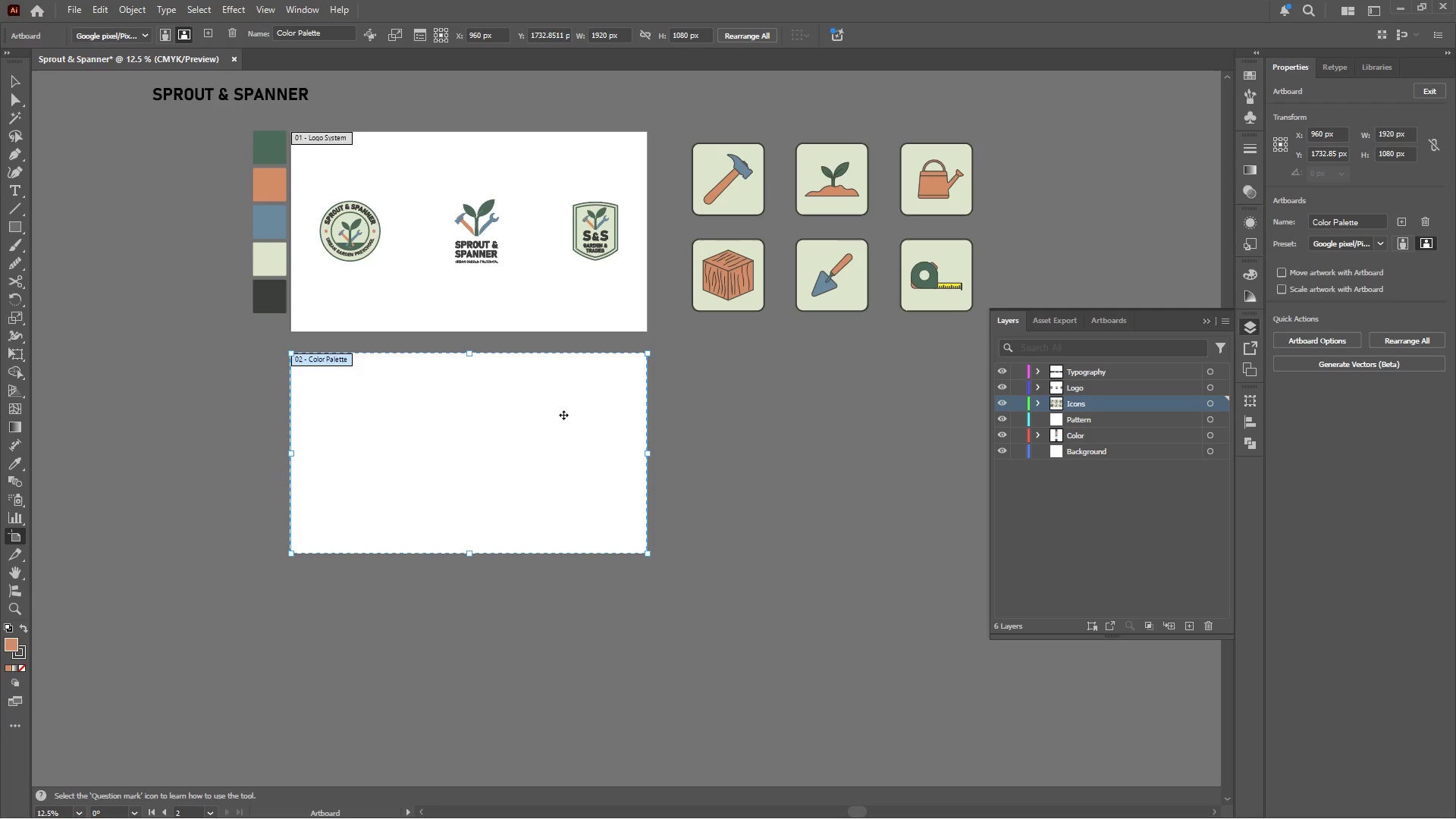 
left_click_drag(start_coordinate=[523, 397], to_coordinate=[547, 623])
 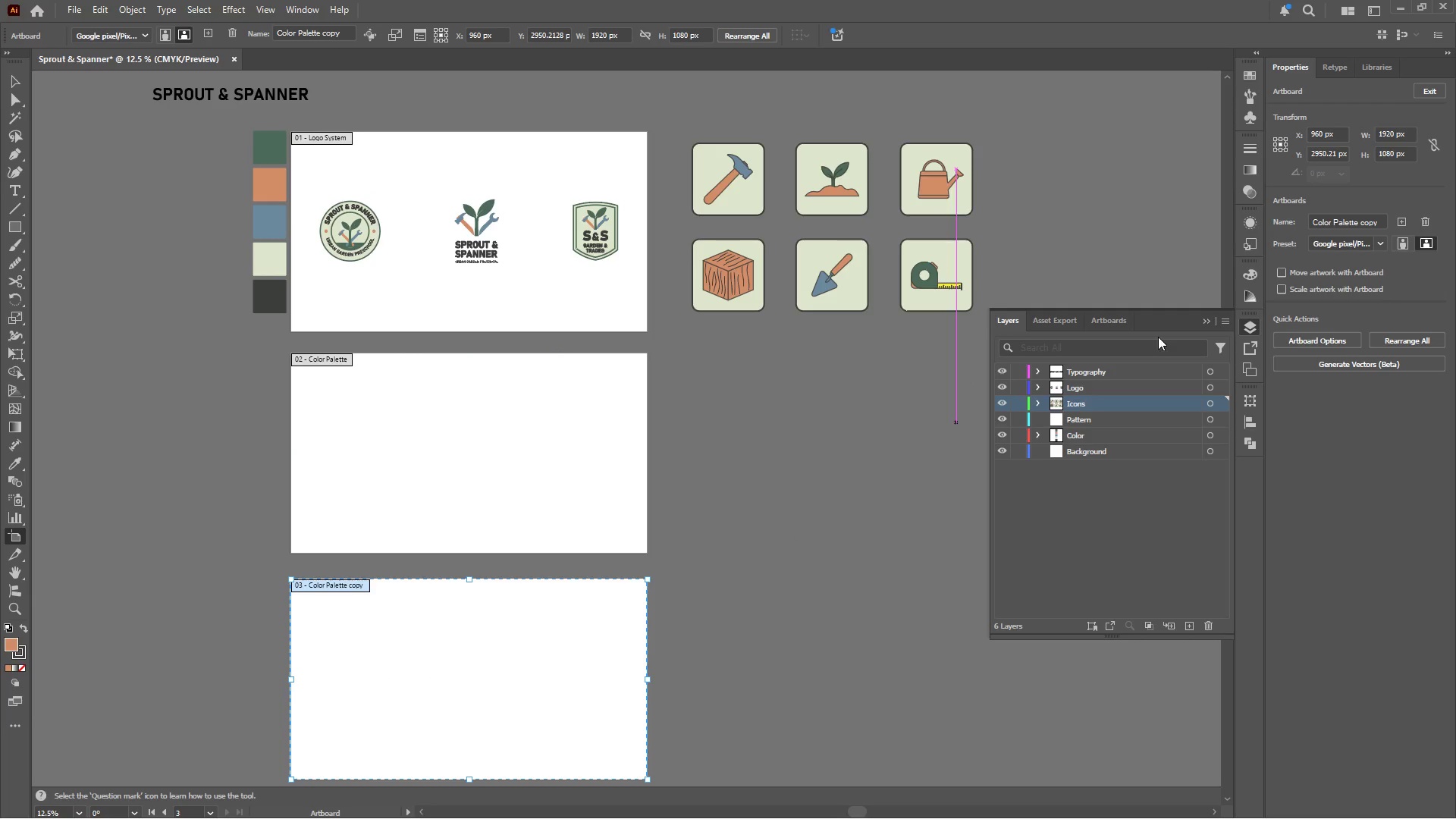 
hold_key(key=ShiftLeft, duration=1.44)
 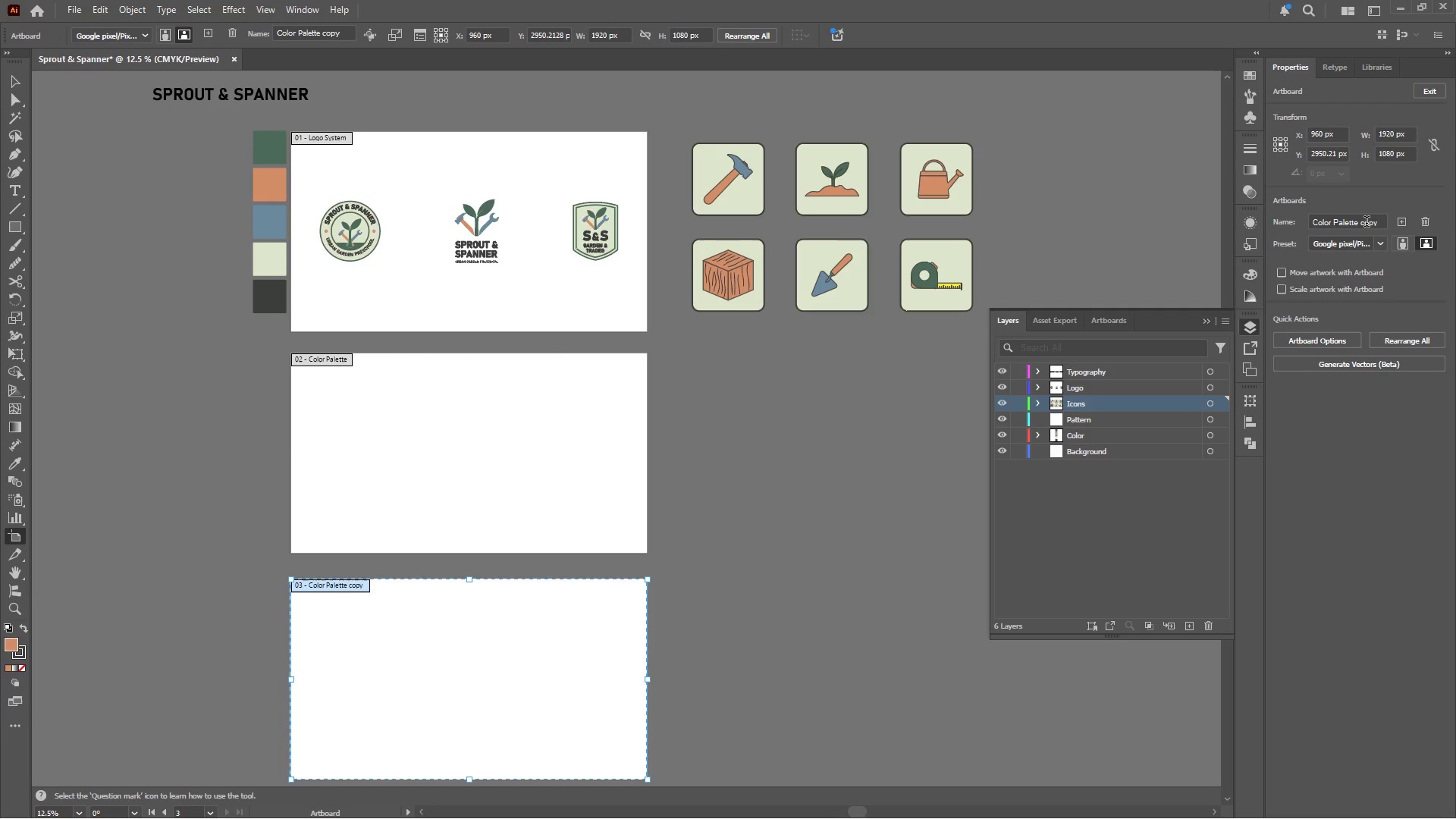 
left_click_drag(start_coordinate=[1379, 221], to_coordinate=[1285, 226])
 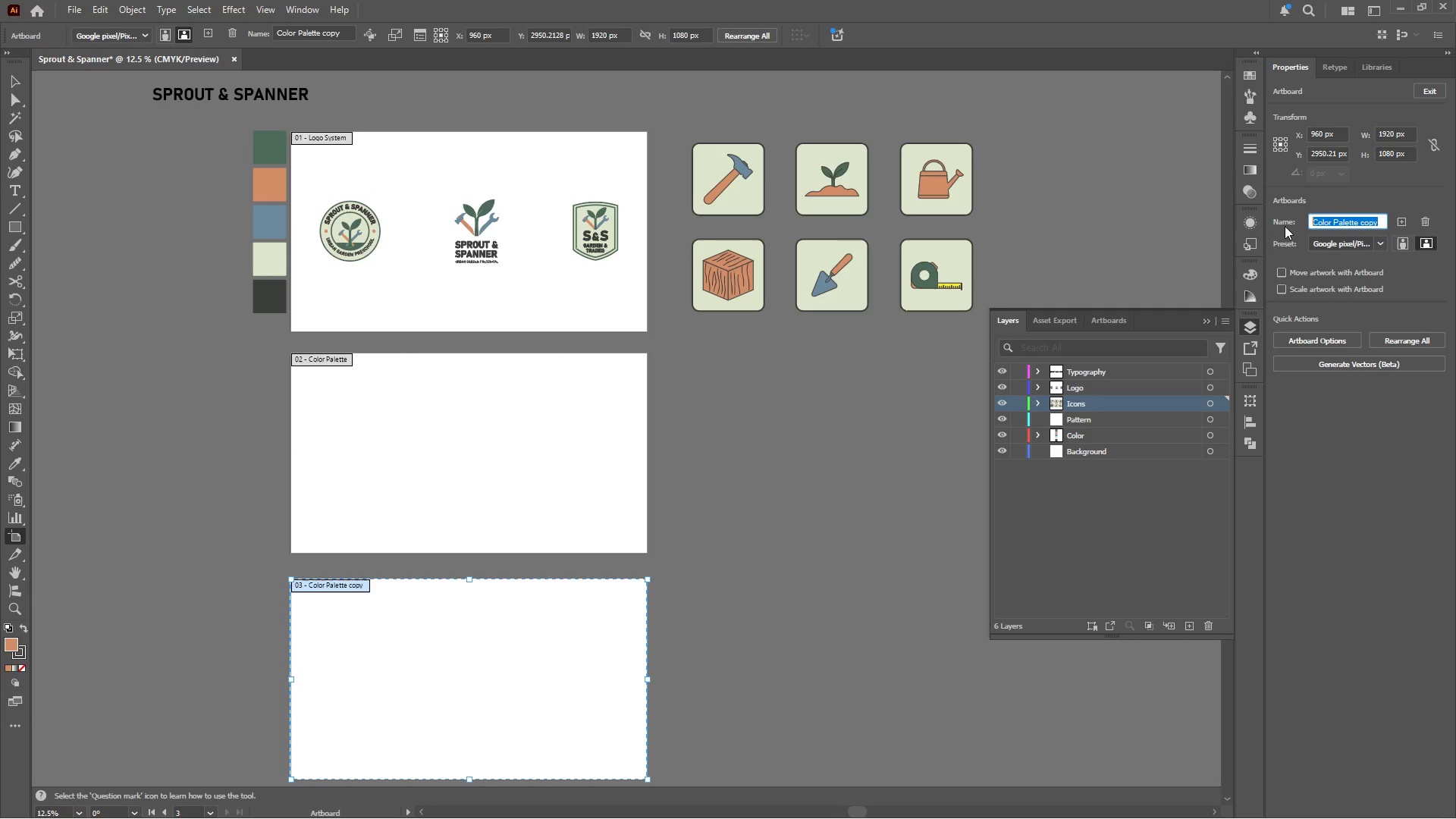 
type(Typogh)
 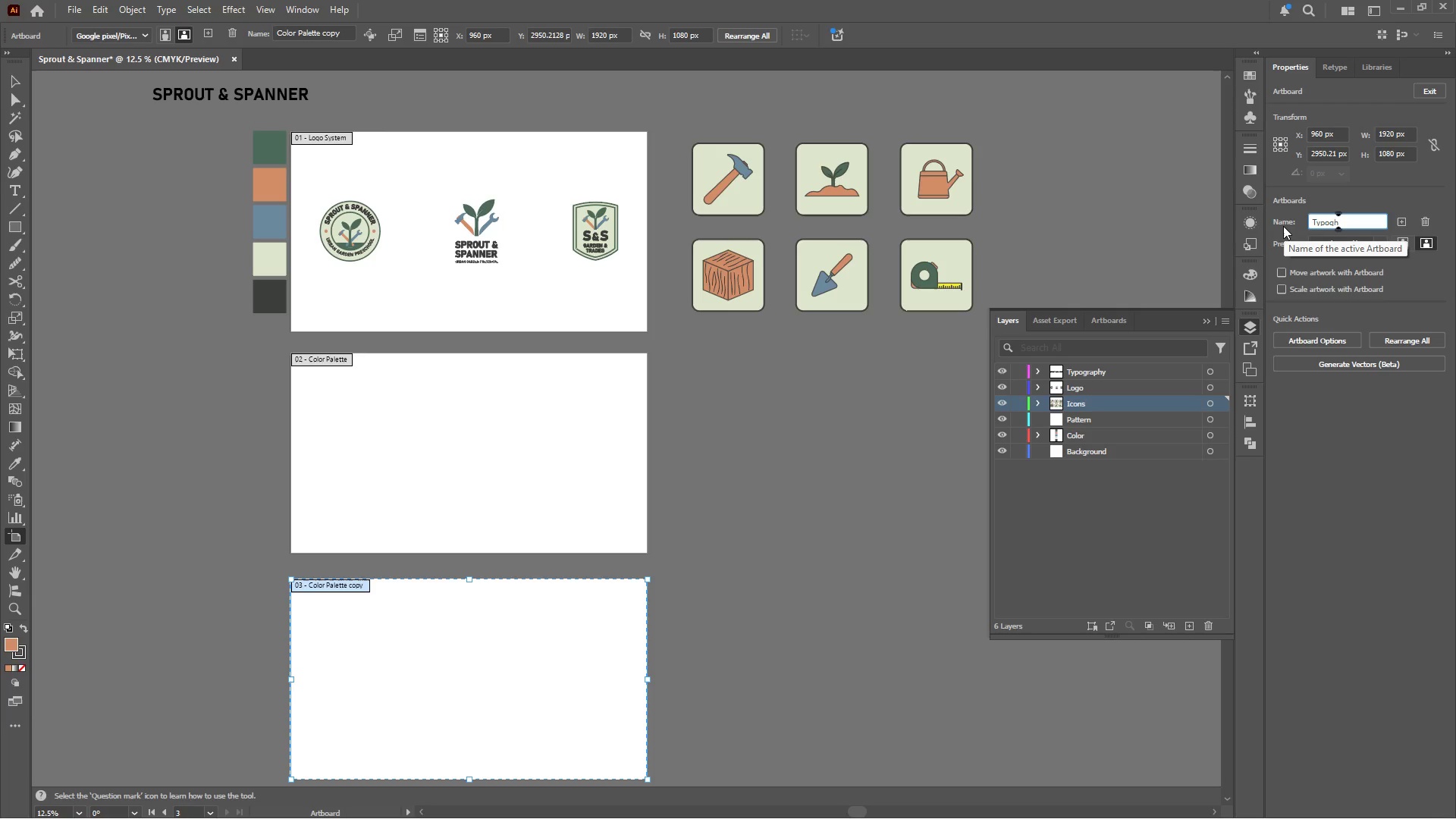 
key(Backspace)
type(raphy)
 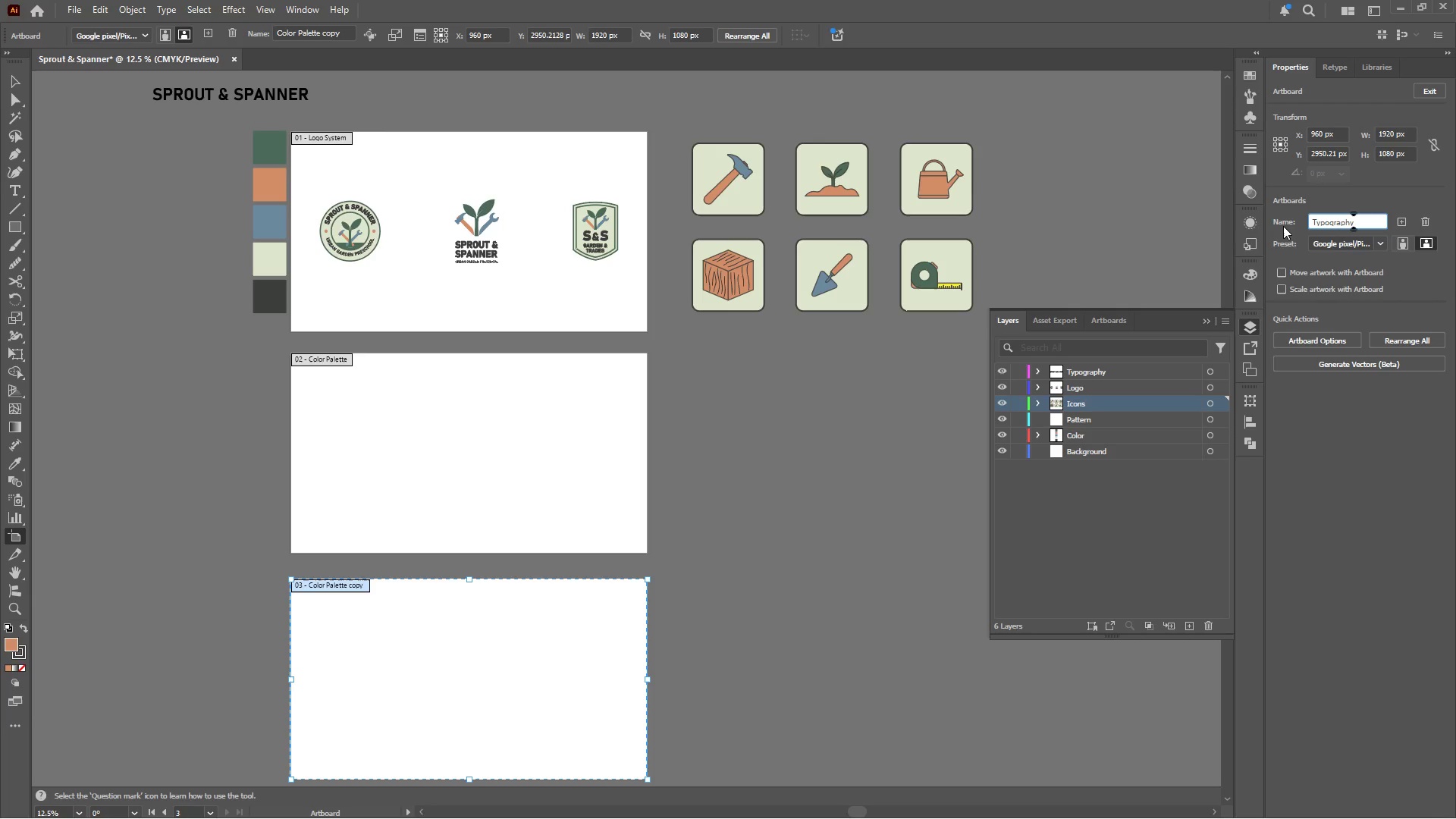 
key(Enter)
 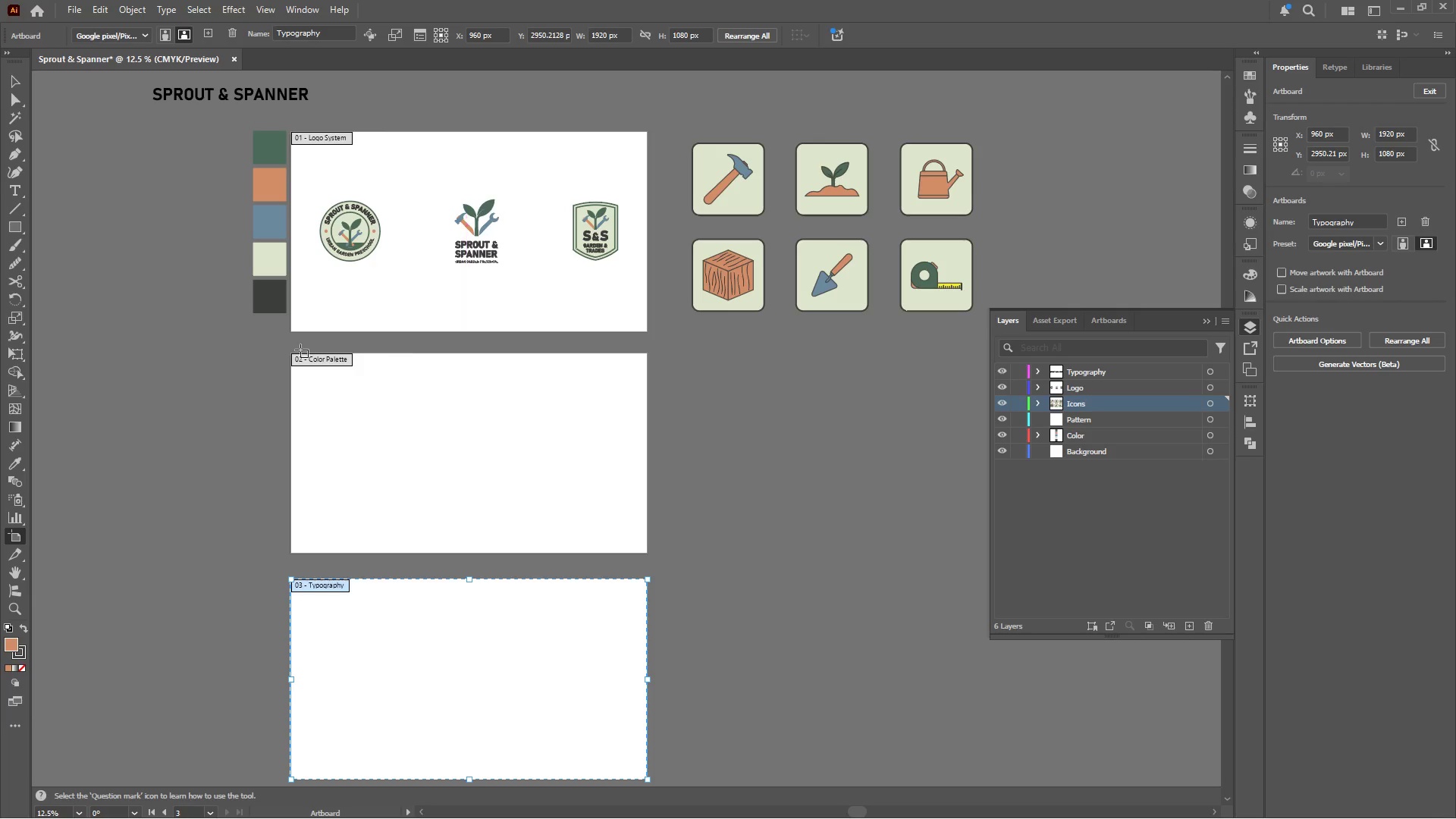 
hold_key(key=AltLeft, duration=0.31)
 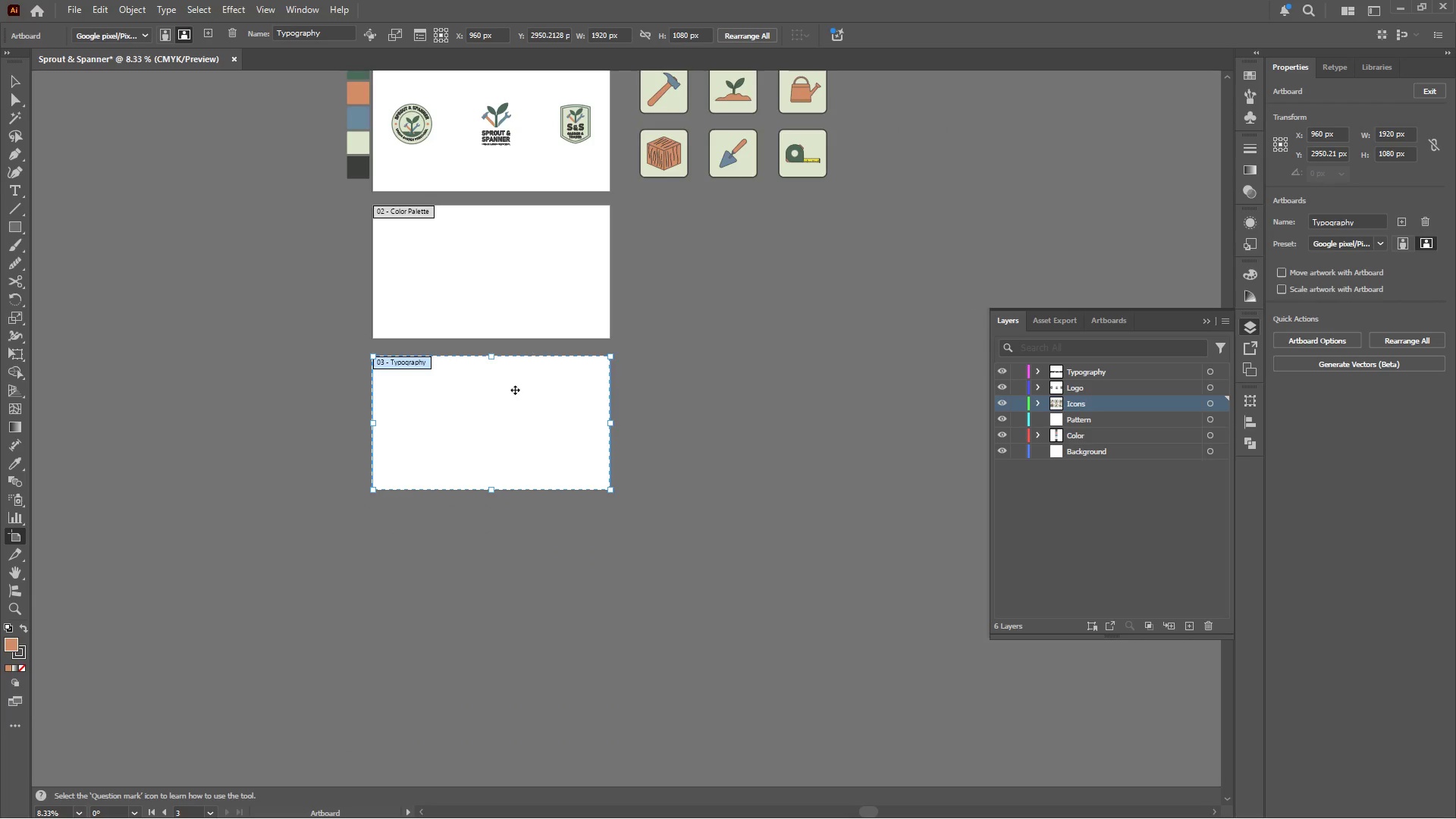 
hold_key(key=AltLeft, duration=2.5)
 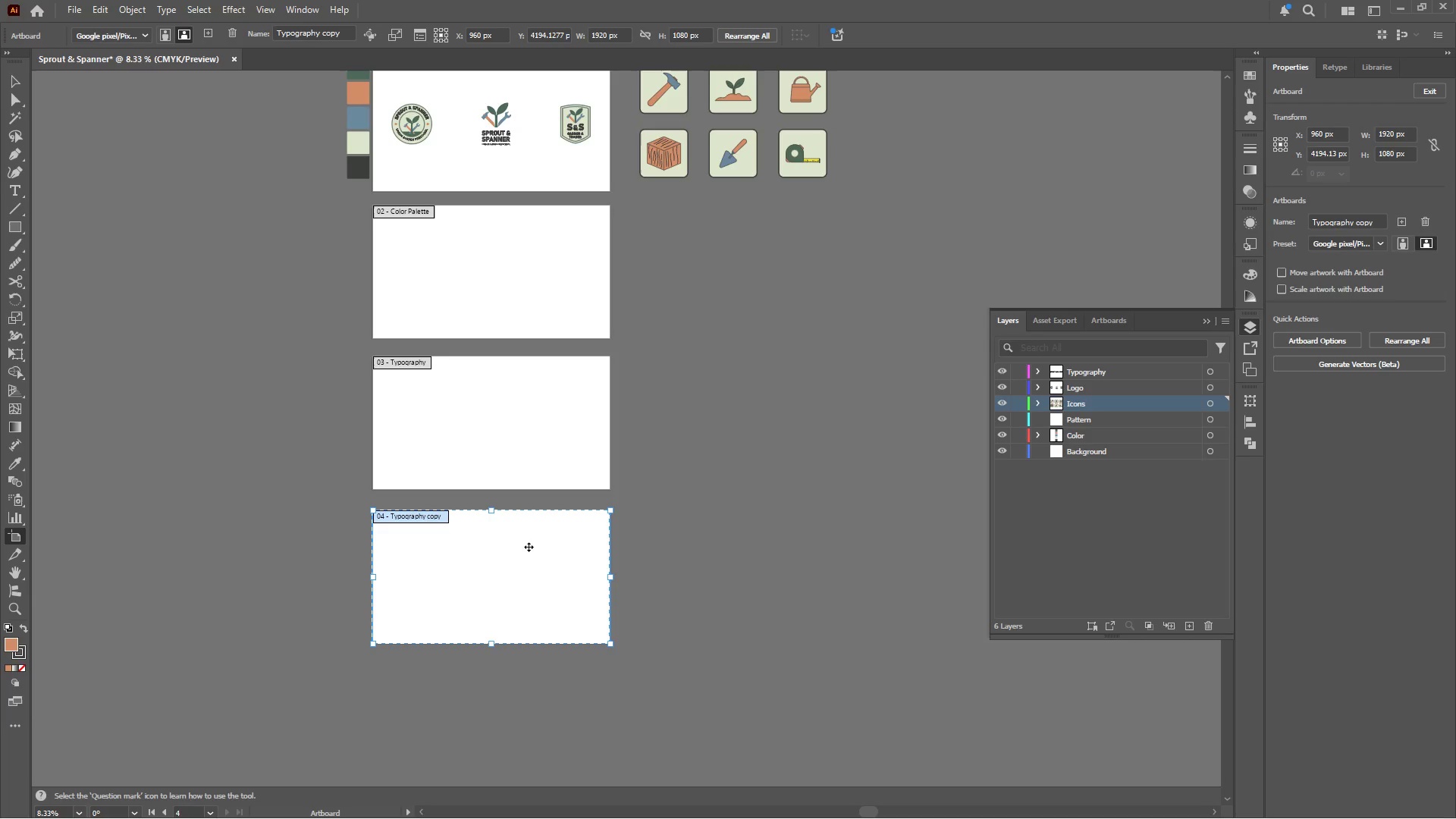 
scroll: coordinate [535, 347], scroll_direction: down, amount: 13.0
 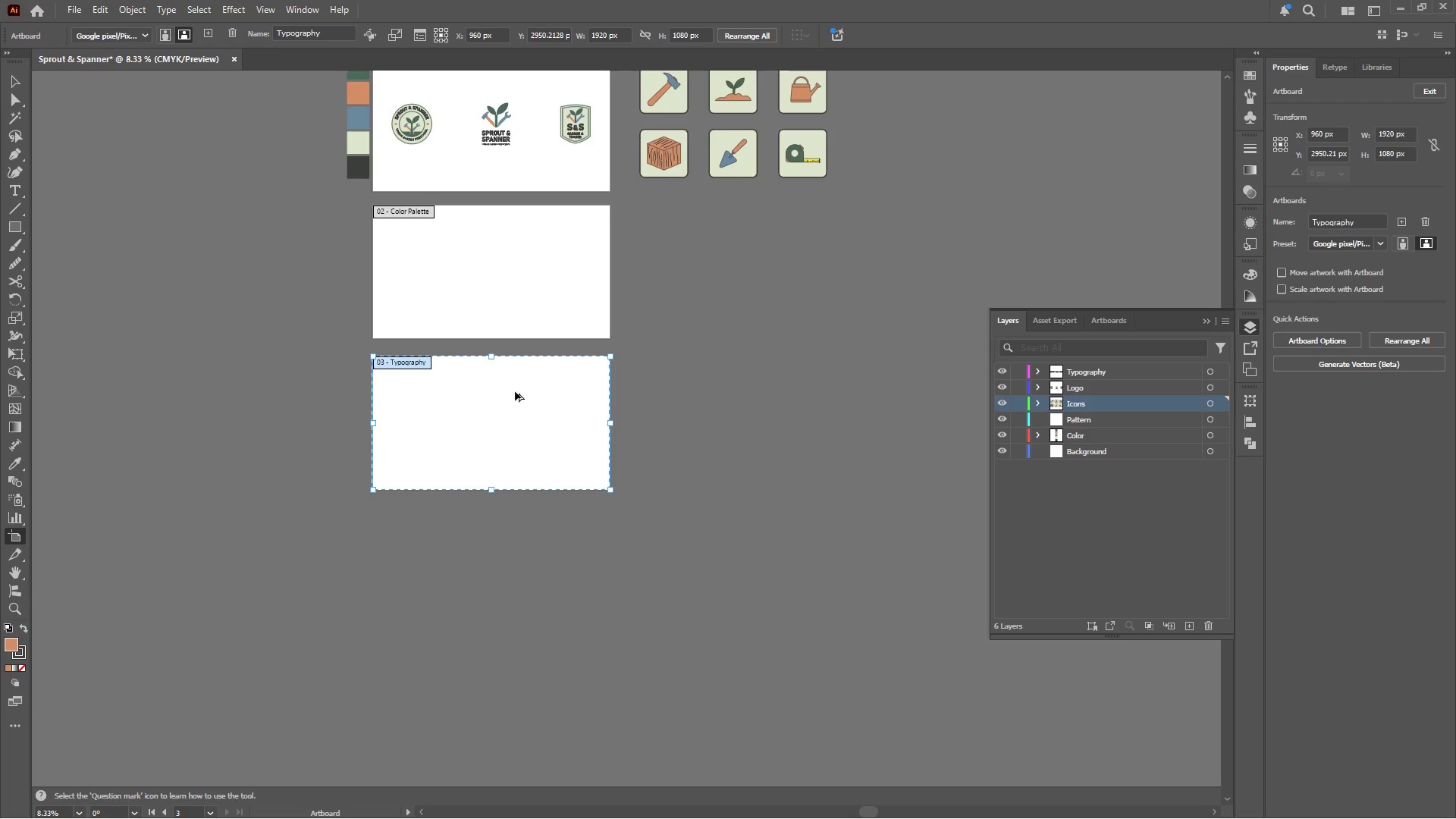 
left_click_drag(start_coordinate=[515, 392], to_coordinate=[528, 546])
 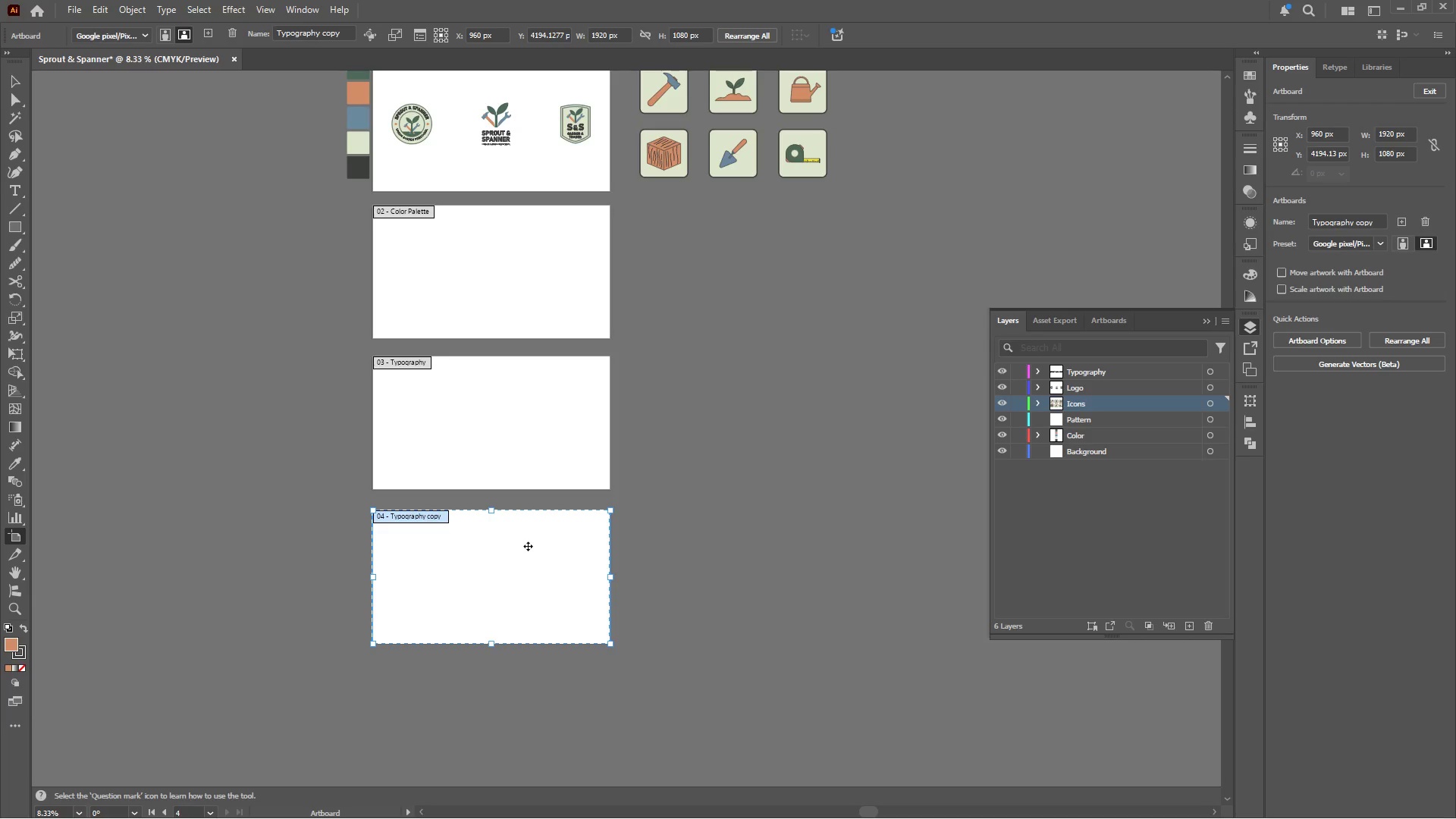 
hold_key(key=ShiftLeft, duration=2.31)
 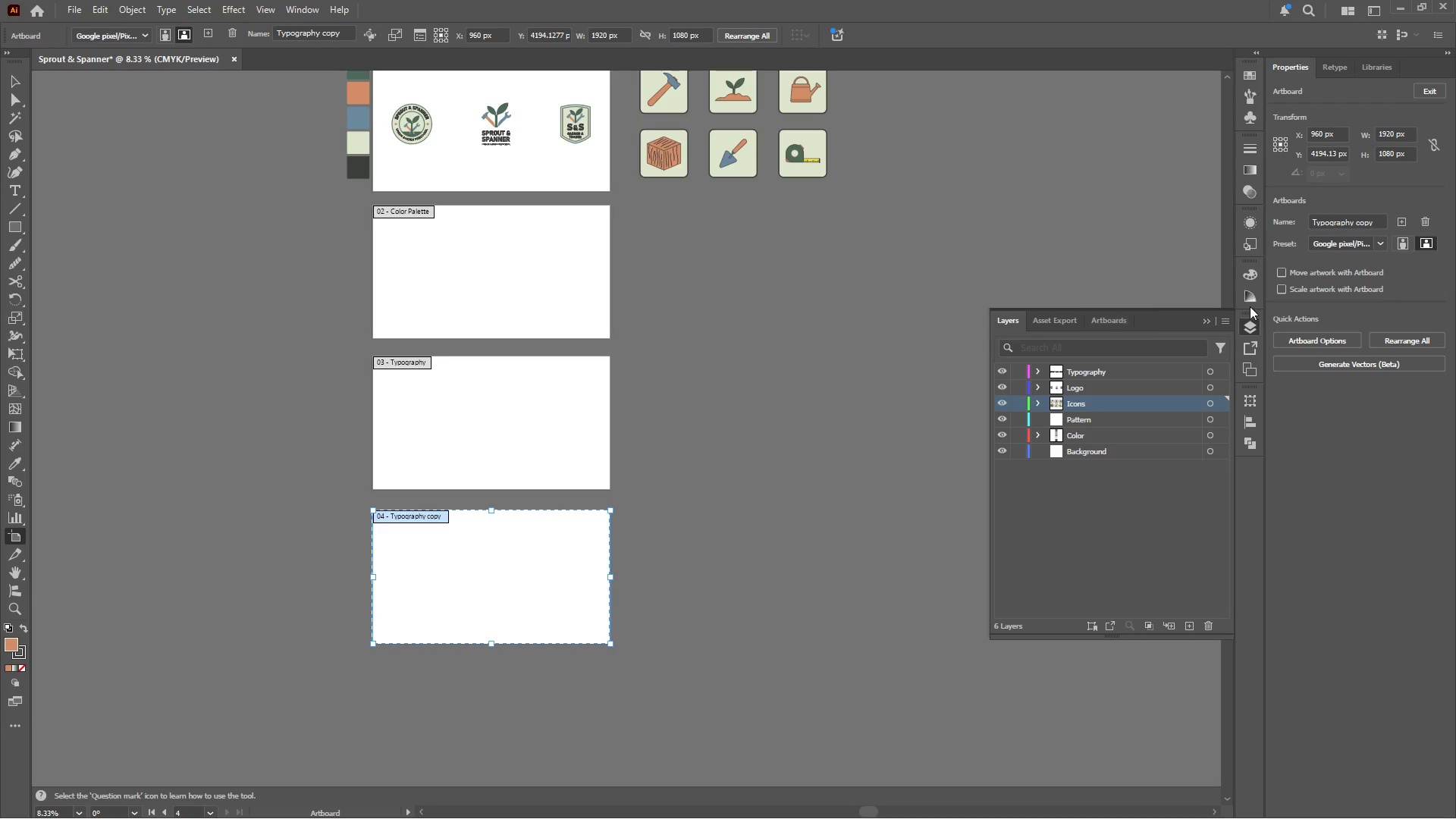 
left_click_drag(start_coordinate=[1371, 223], to_coordinate=[1307, 227])
 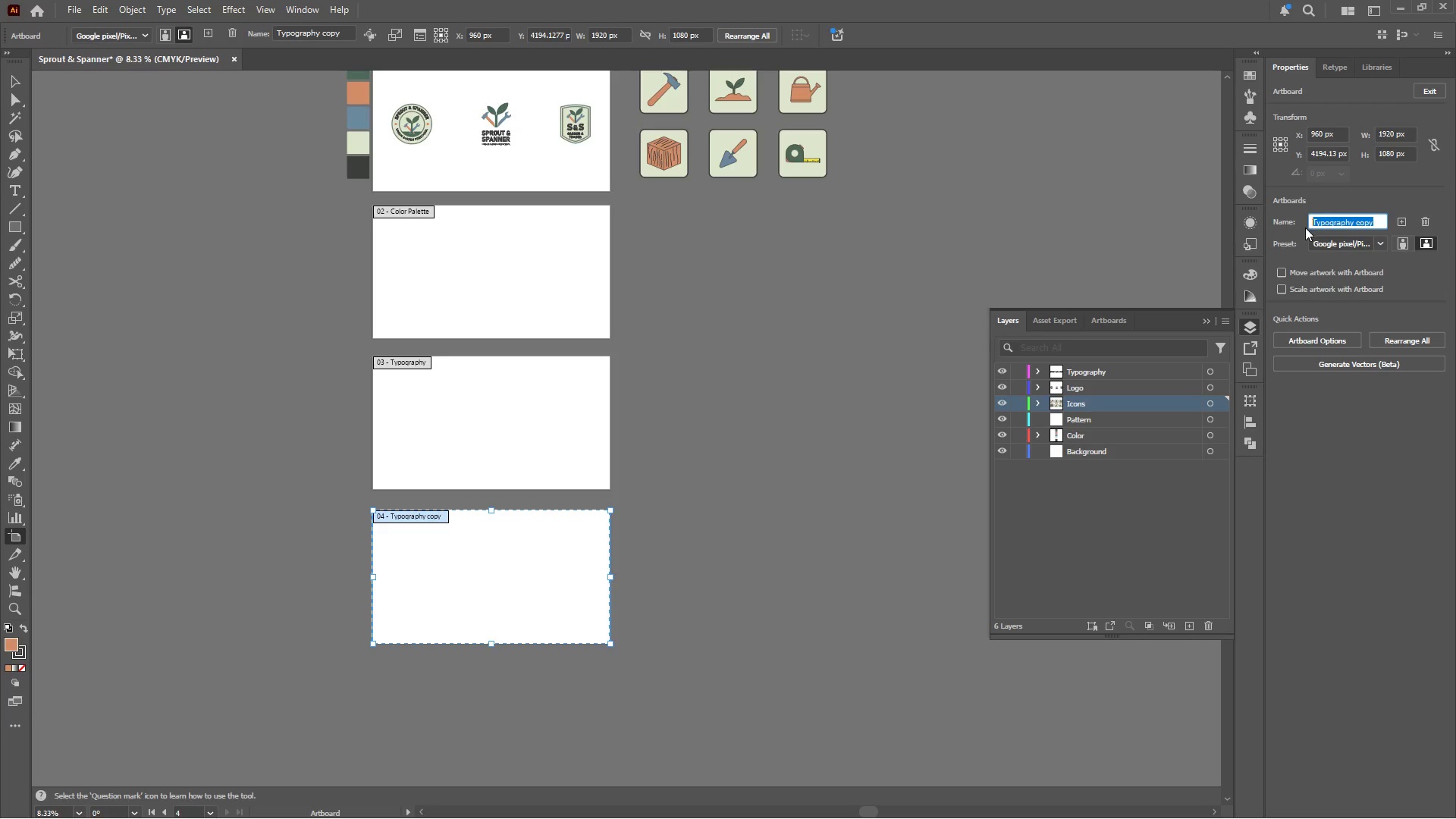 
type(Icons)
 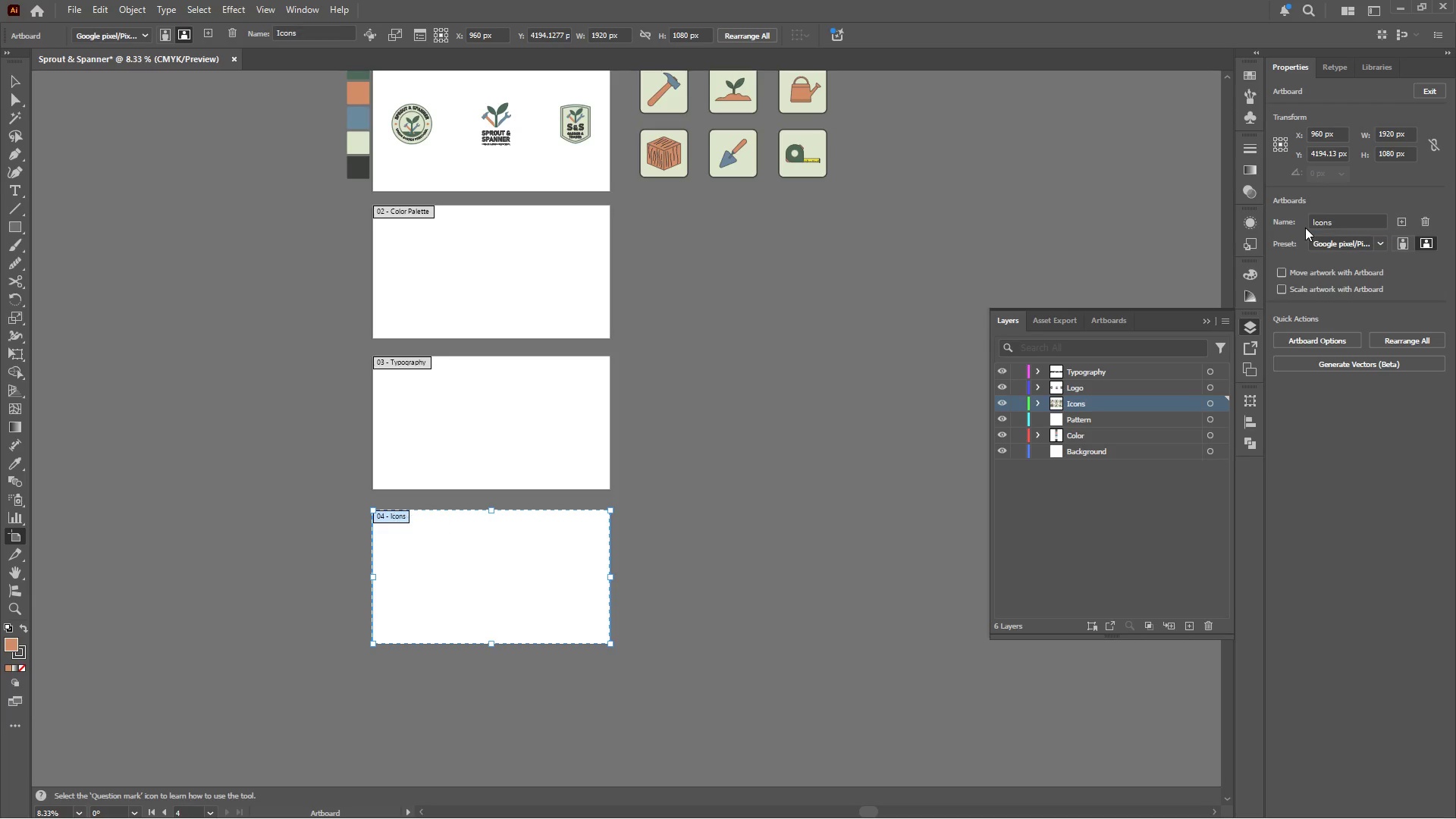 
key(Enter)
 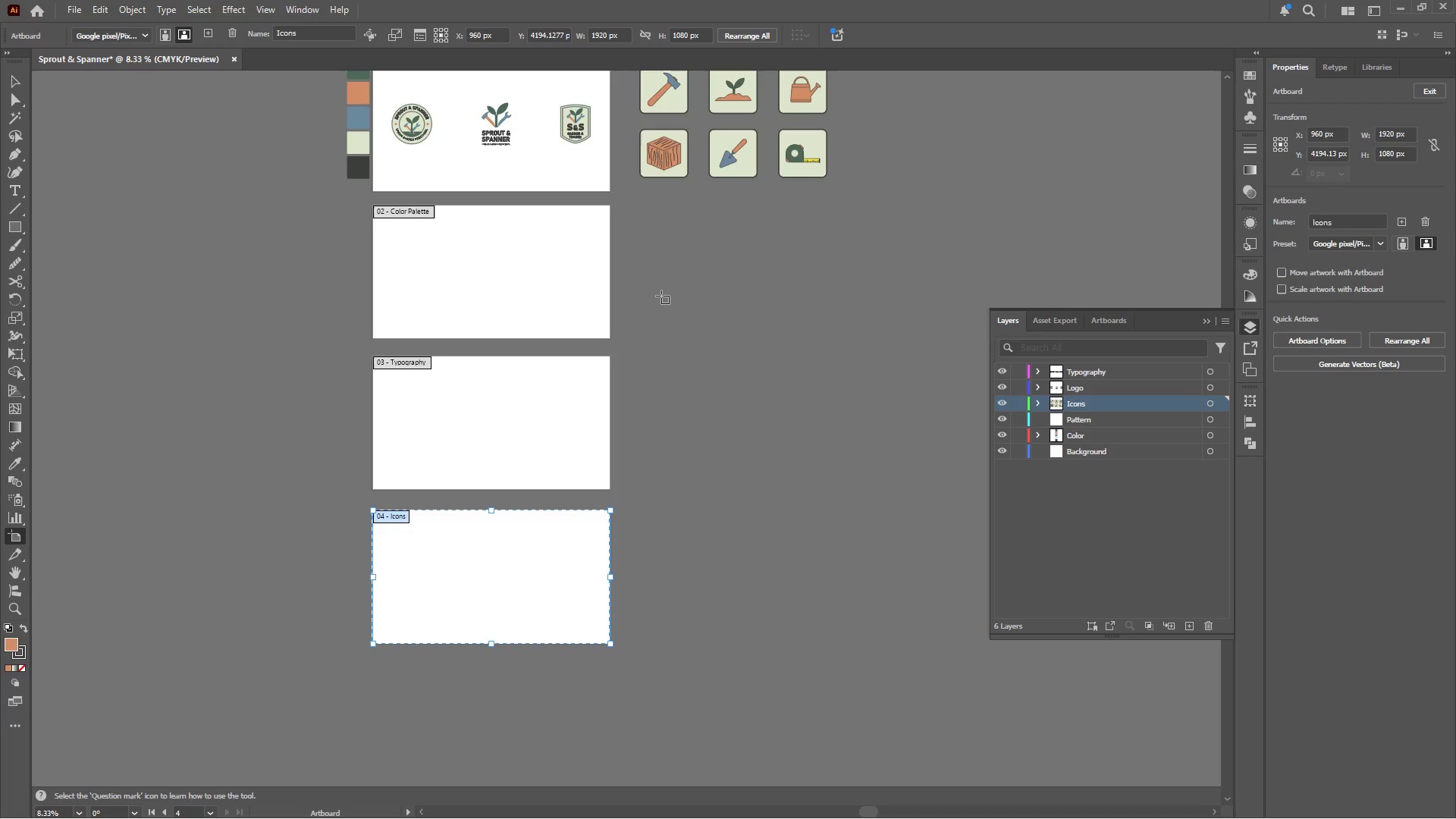 
scroll: coordinate [664, 287], scroll_direction: down, amount: 12.0
 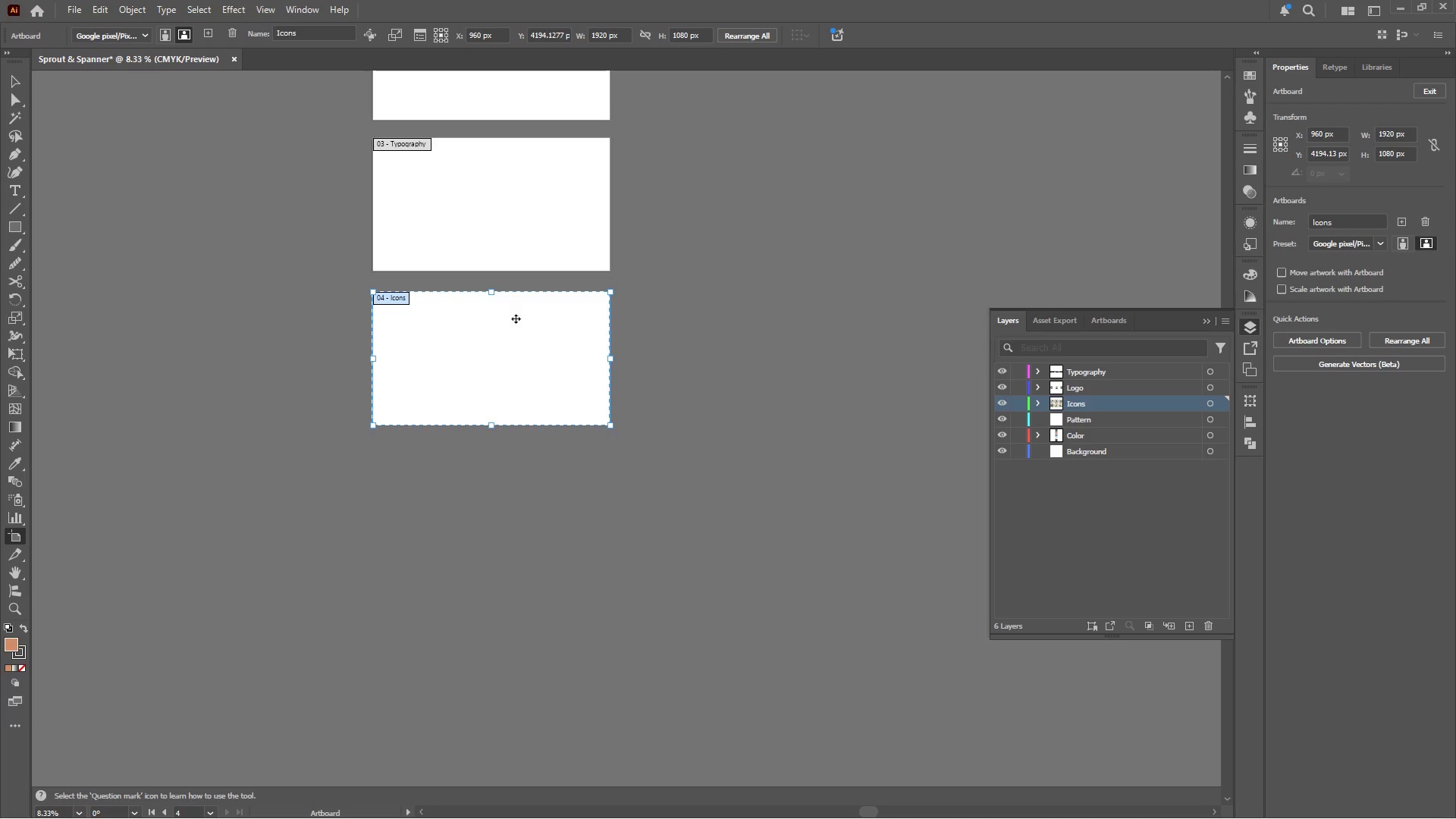 
hold_key(key=AltLeft, duration=1.92)
left_click_drag(start_coordinate=[514, 316], to_coordinate=[520, 480])
 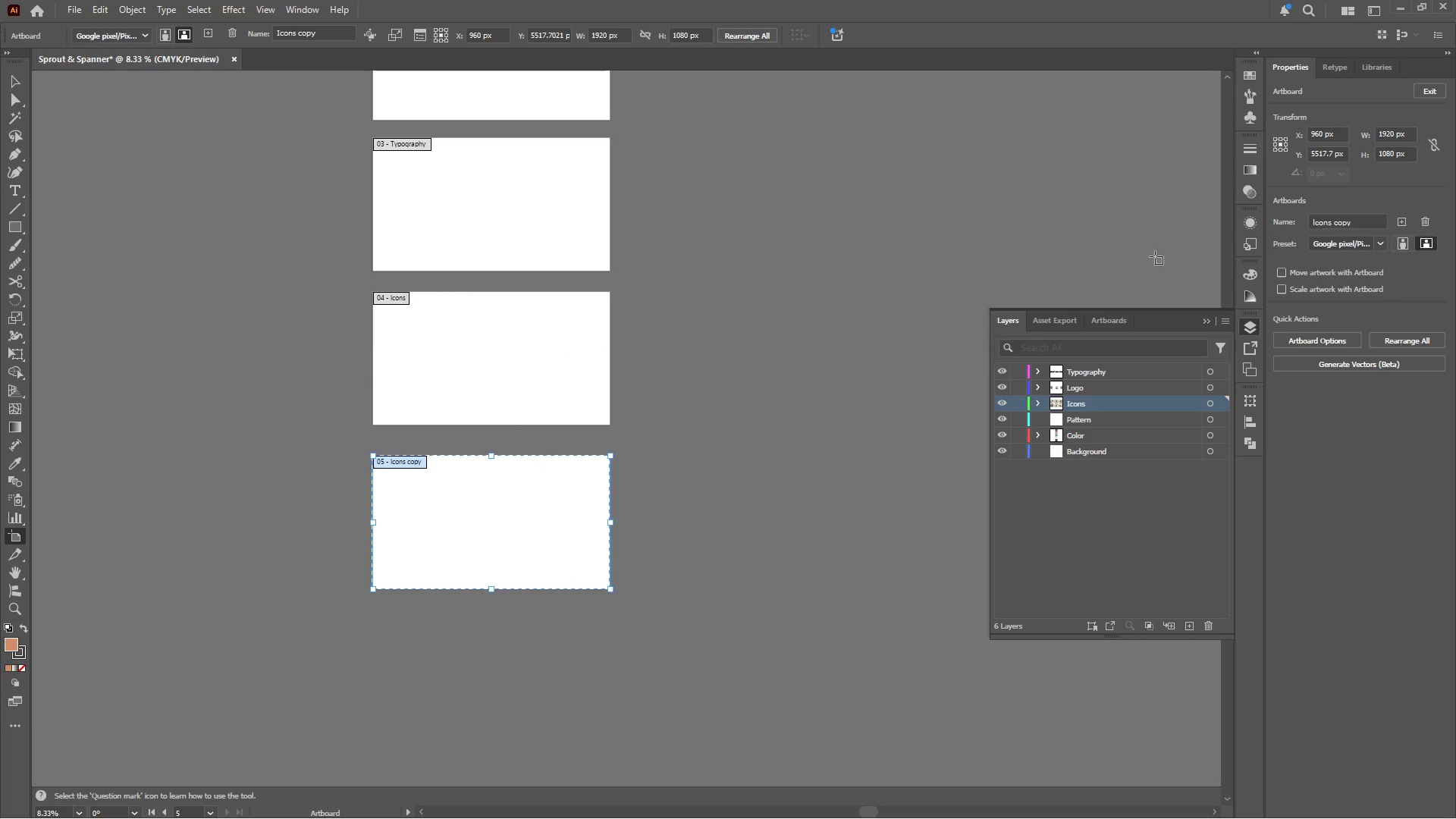 
hold_key(key=ShiftLeft, duration=1.44)
 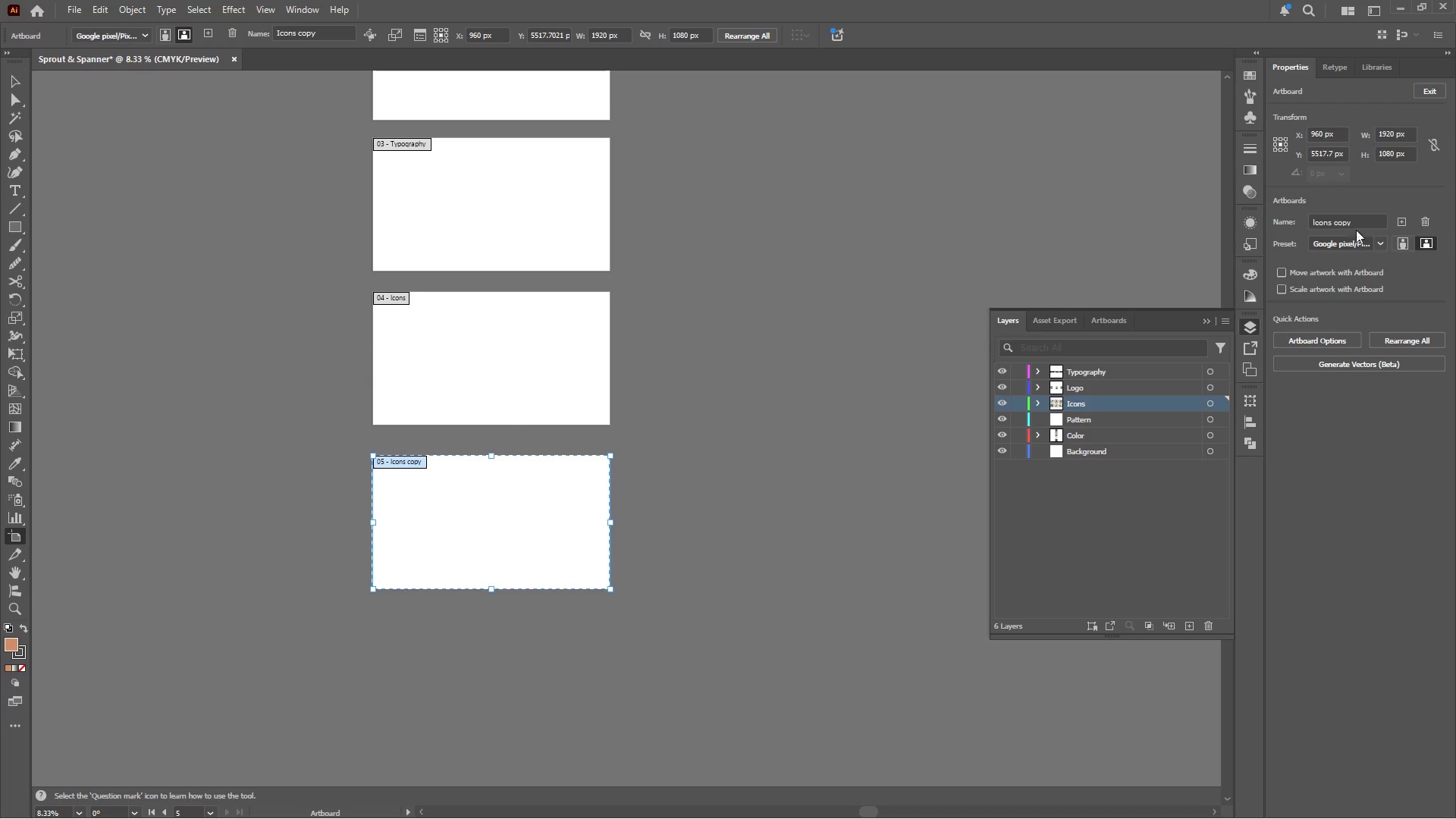 
left_click_drag(start_coordinate=[1355, 221], to_coordinate=[1307, 226])
 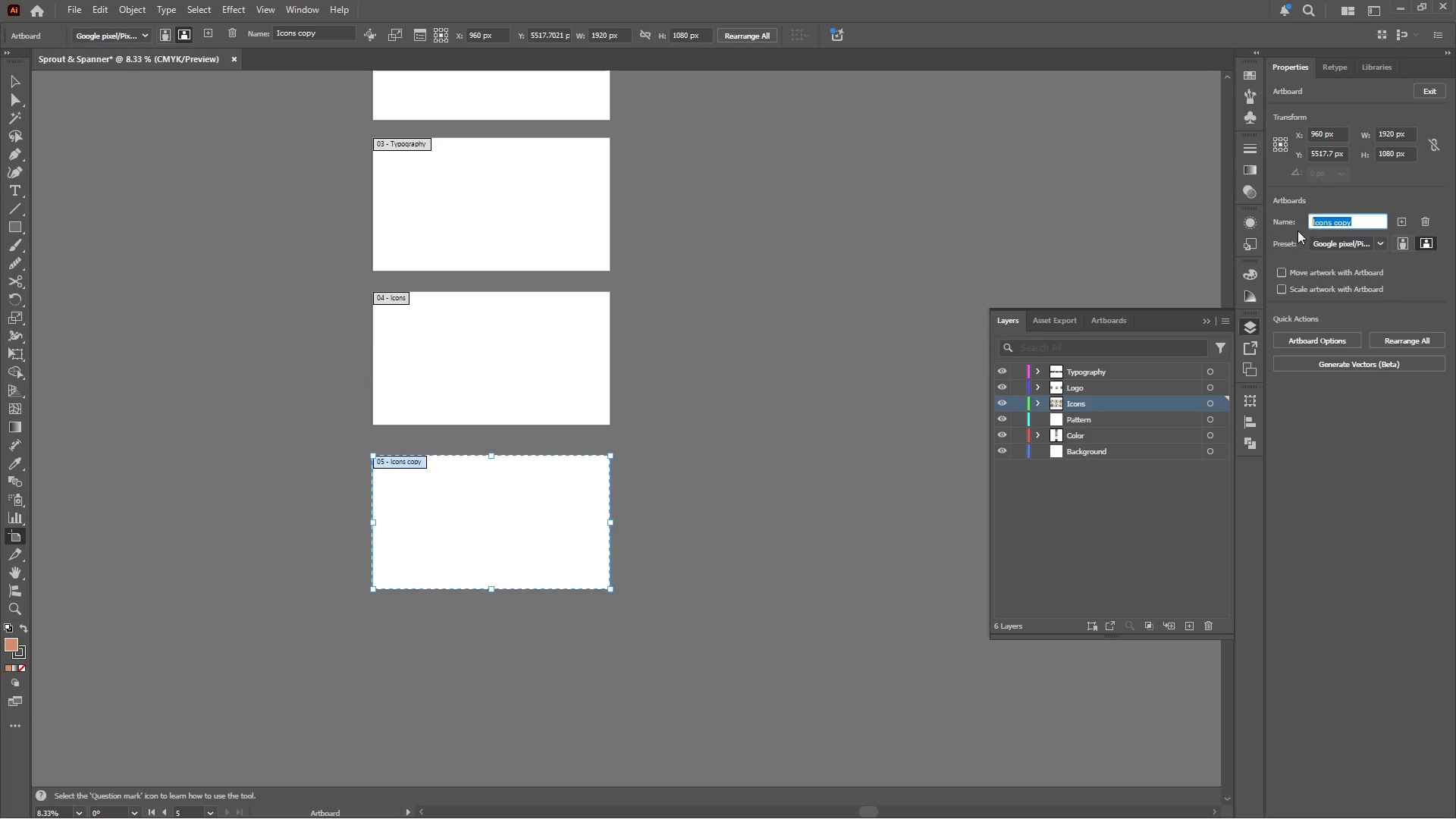 
type(Pattern)
 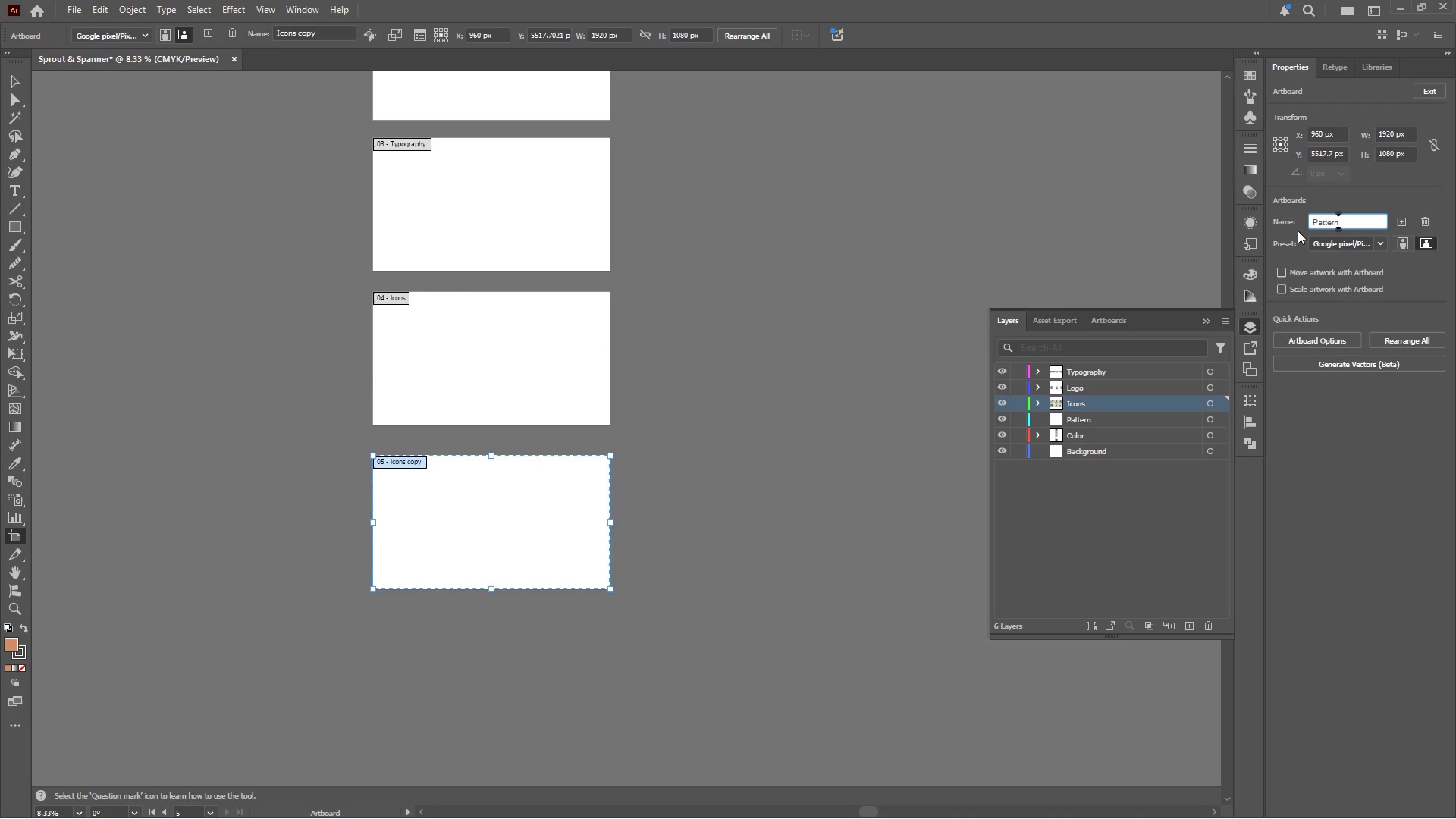 
key(Enter)
 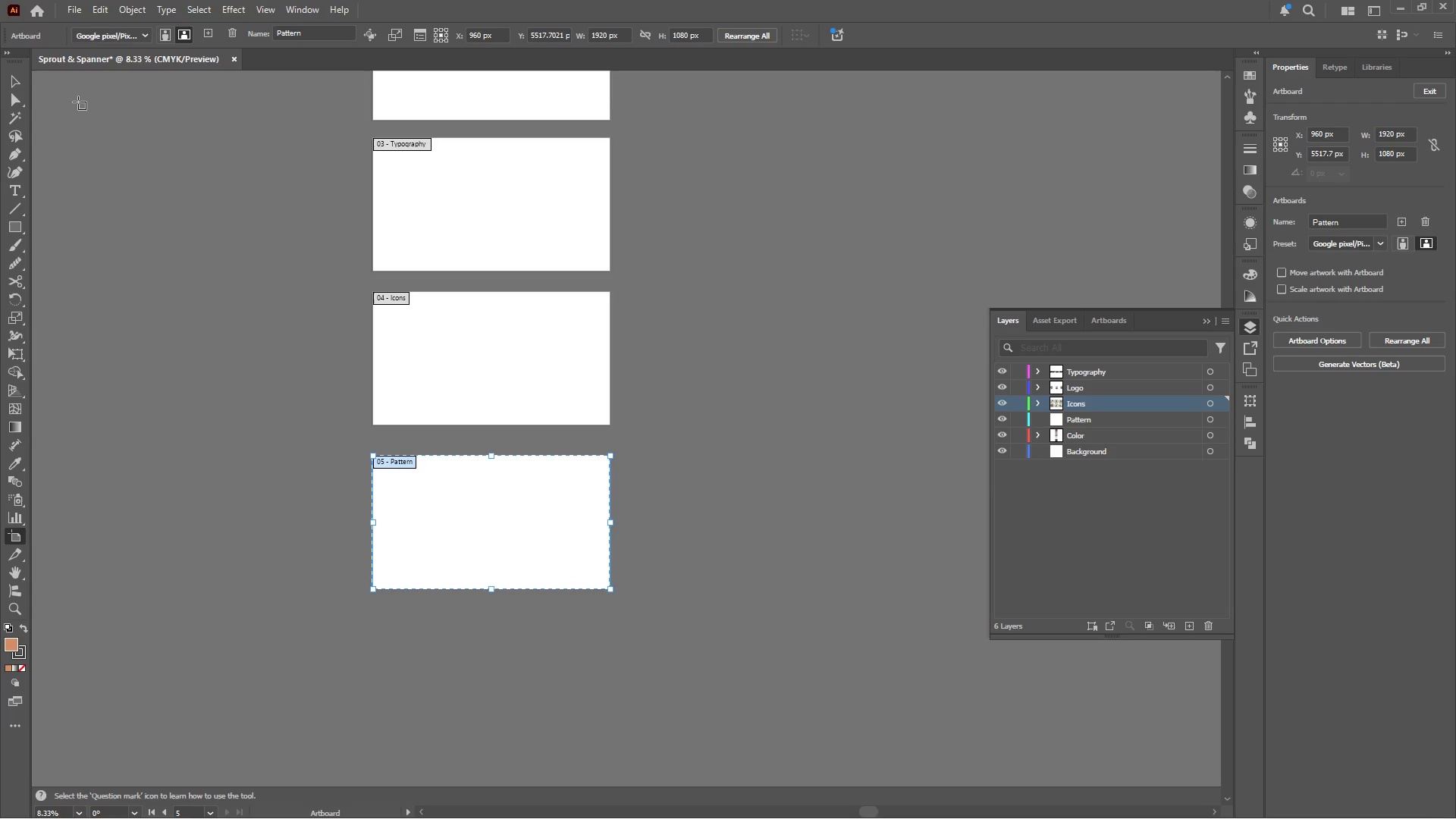 
left_click([18, 82])
 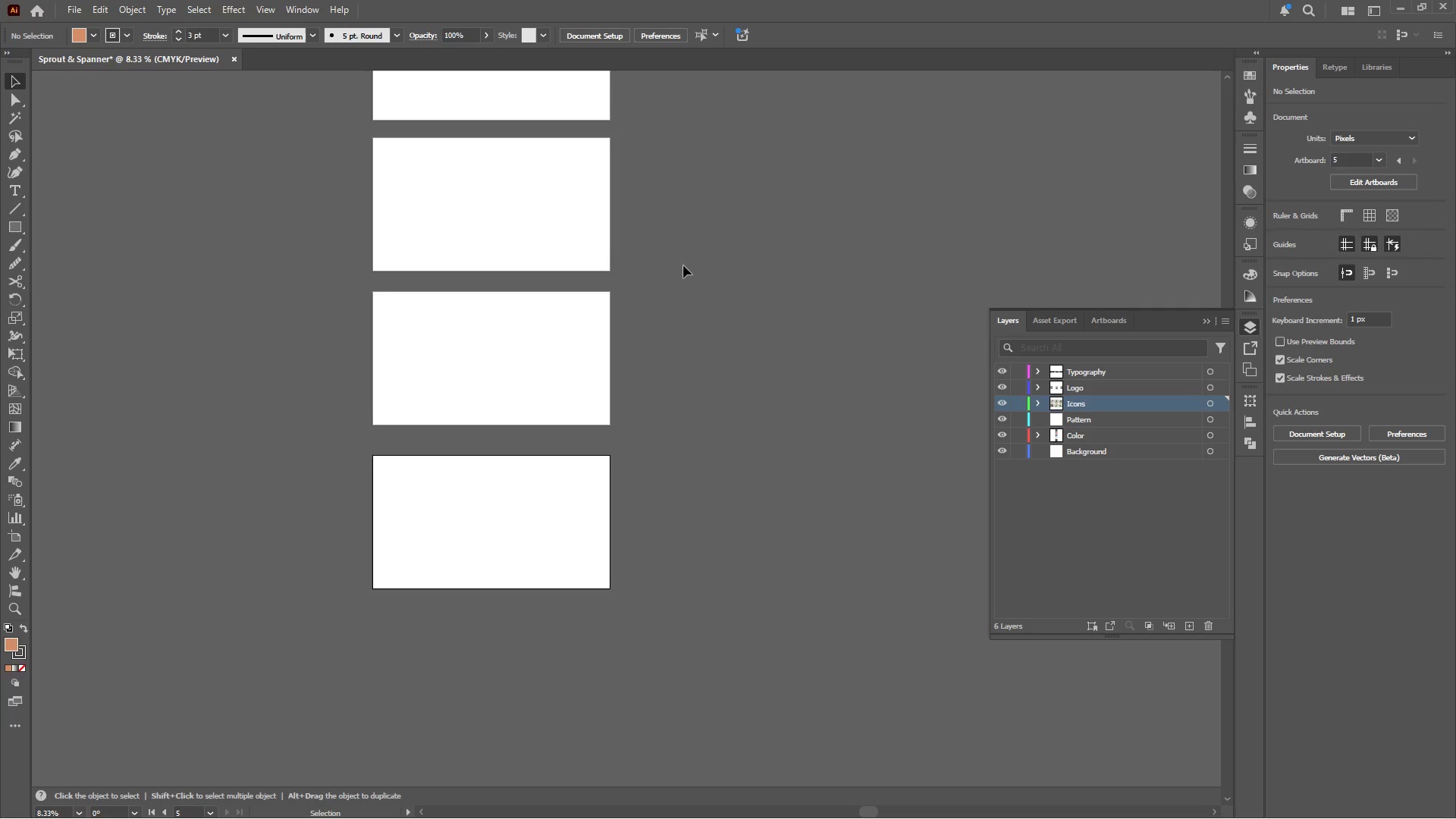 
hold_key(key=AltLeft, duration=0.38)
scroll: coordinate [661, 256], scroll_direction: up, amount: 10.0
 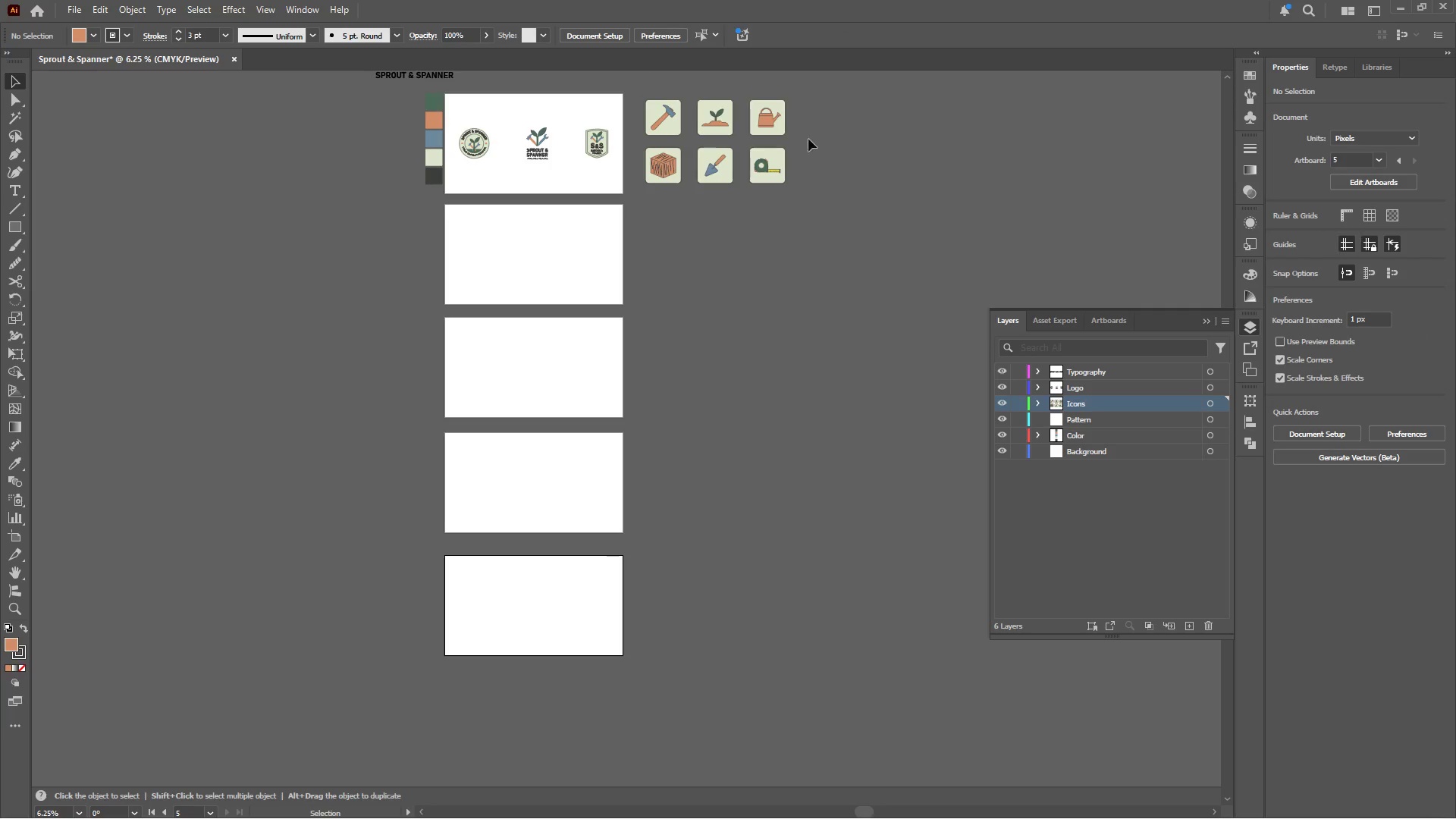 
left_click_drag(start_coordinate=[812, 99], to_coordinate=[660, 183])
 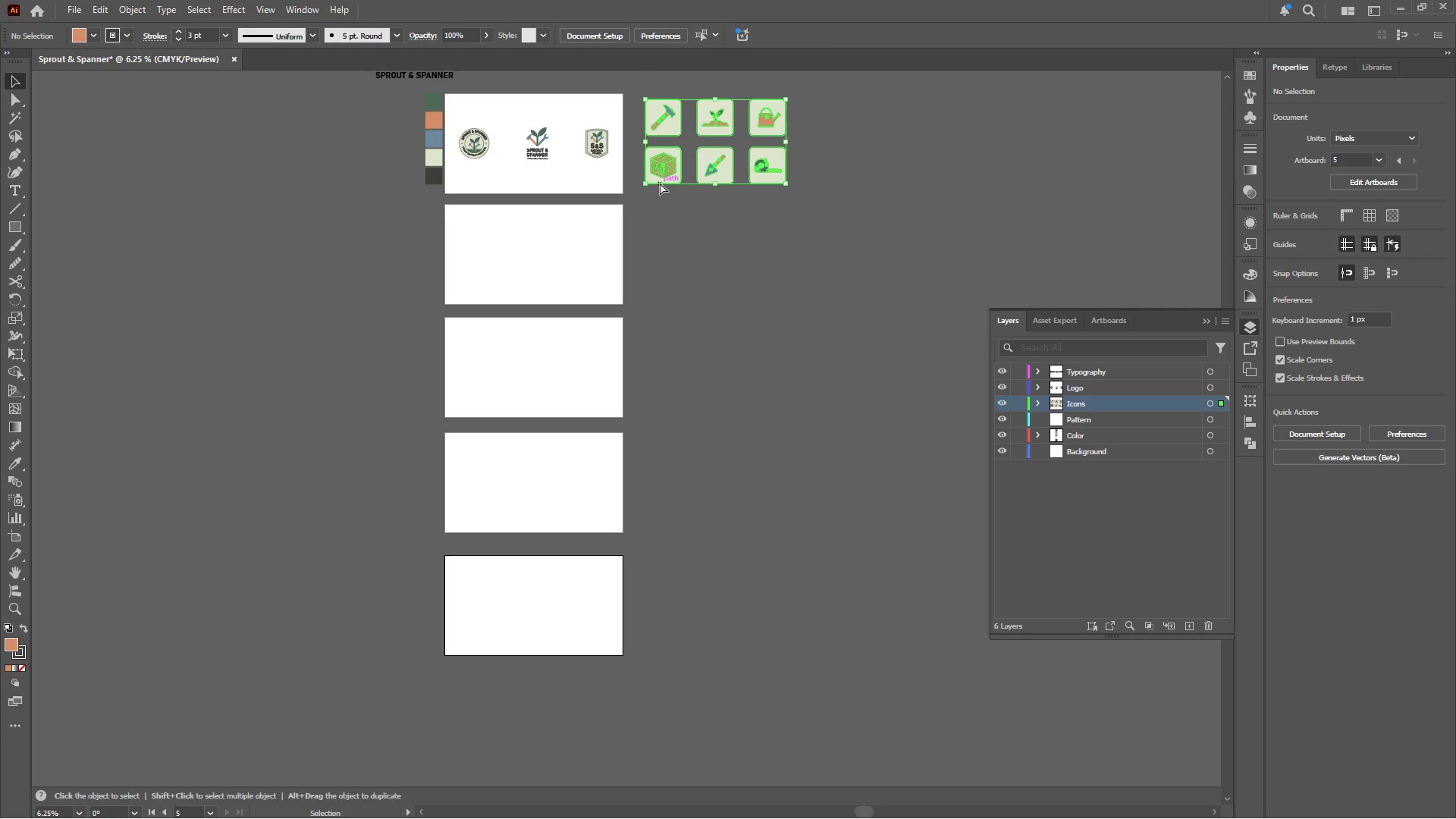 
key(Control+G)
 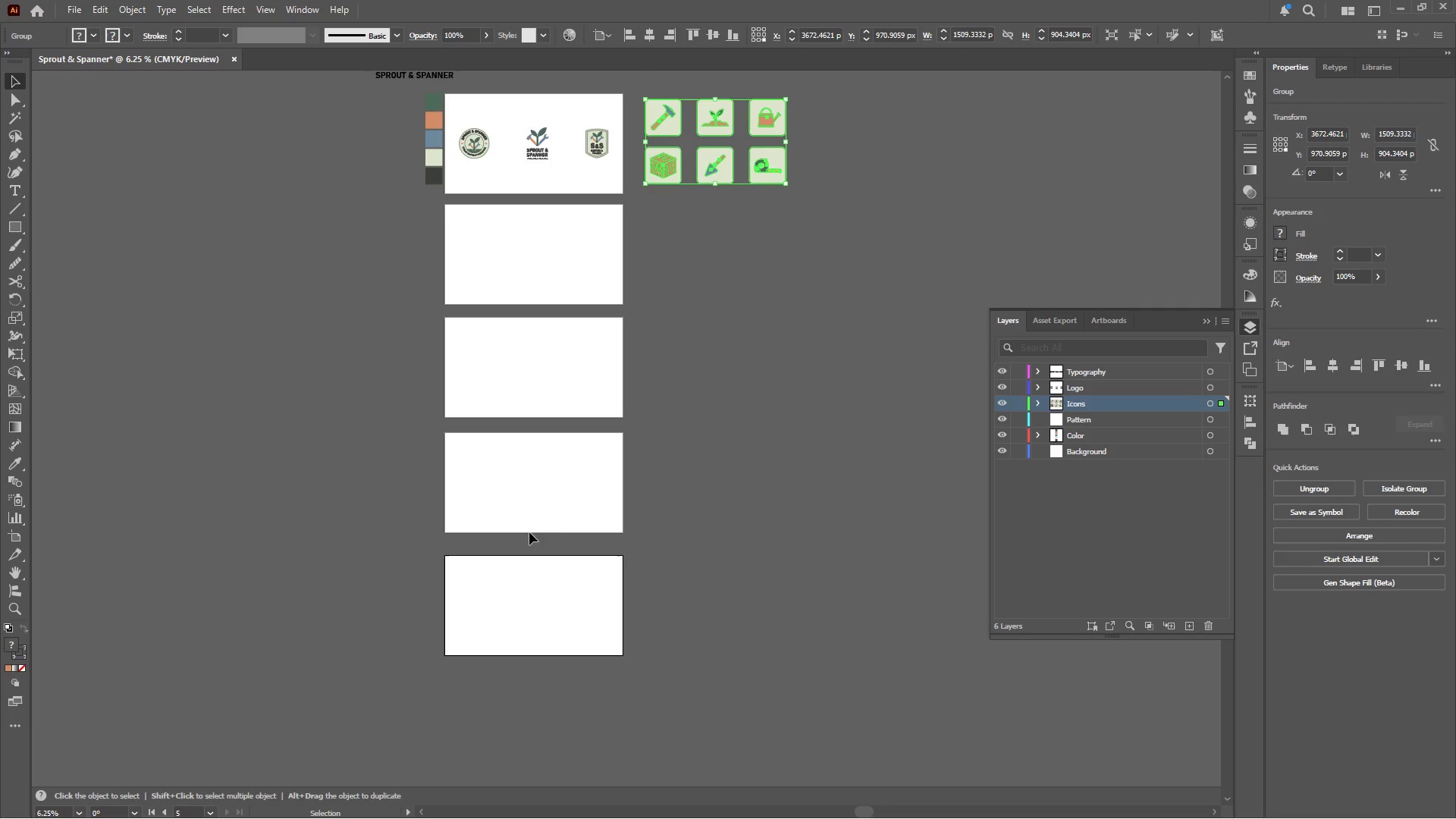 
left_click([566, 492])
 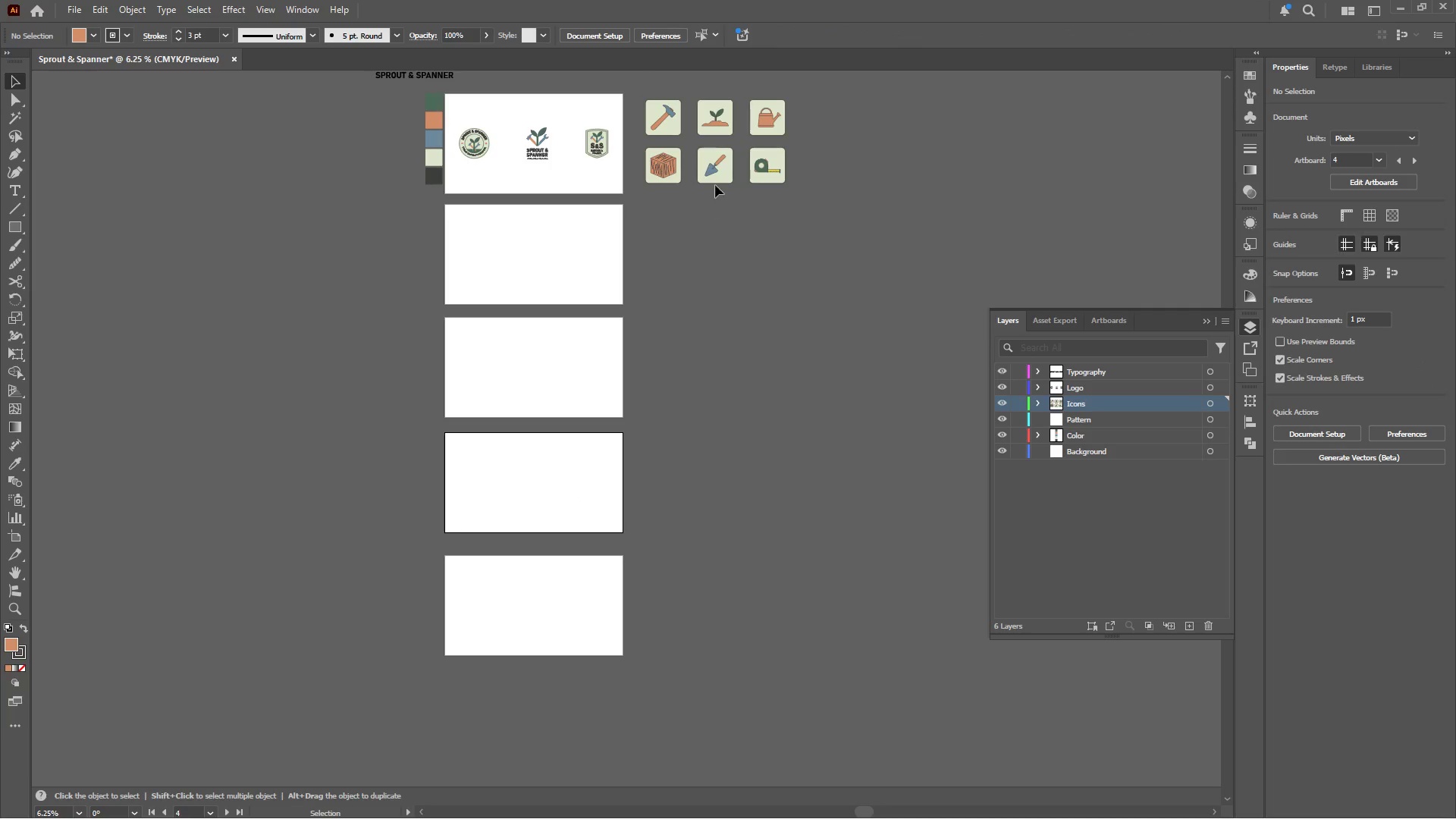 
left_click([711, 168])
 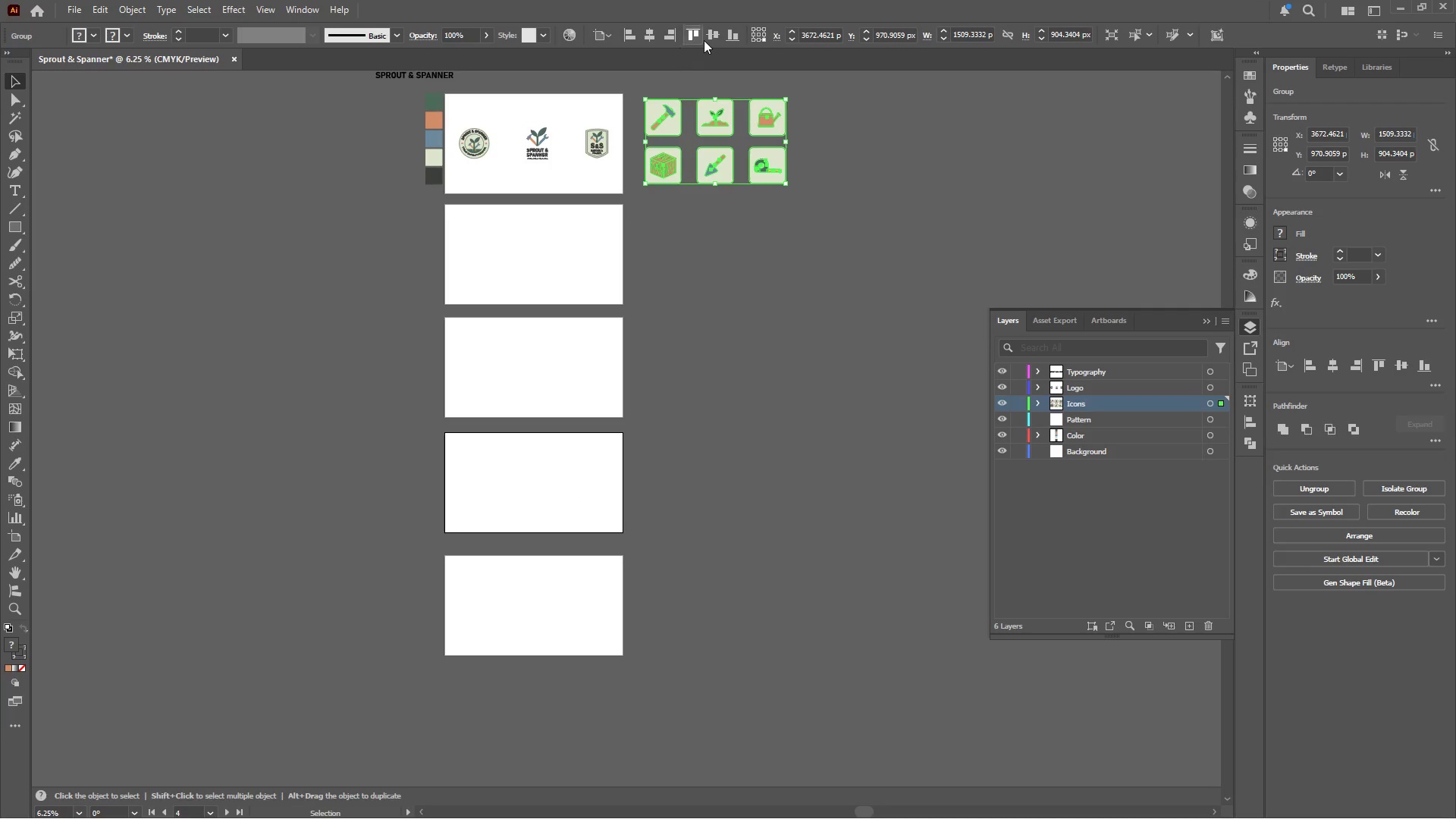 
left_click([708, 34])
 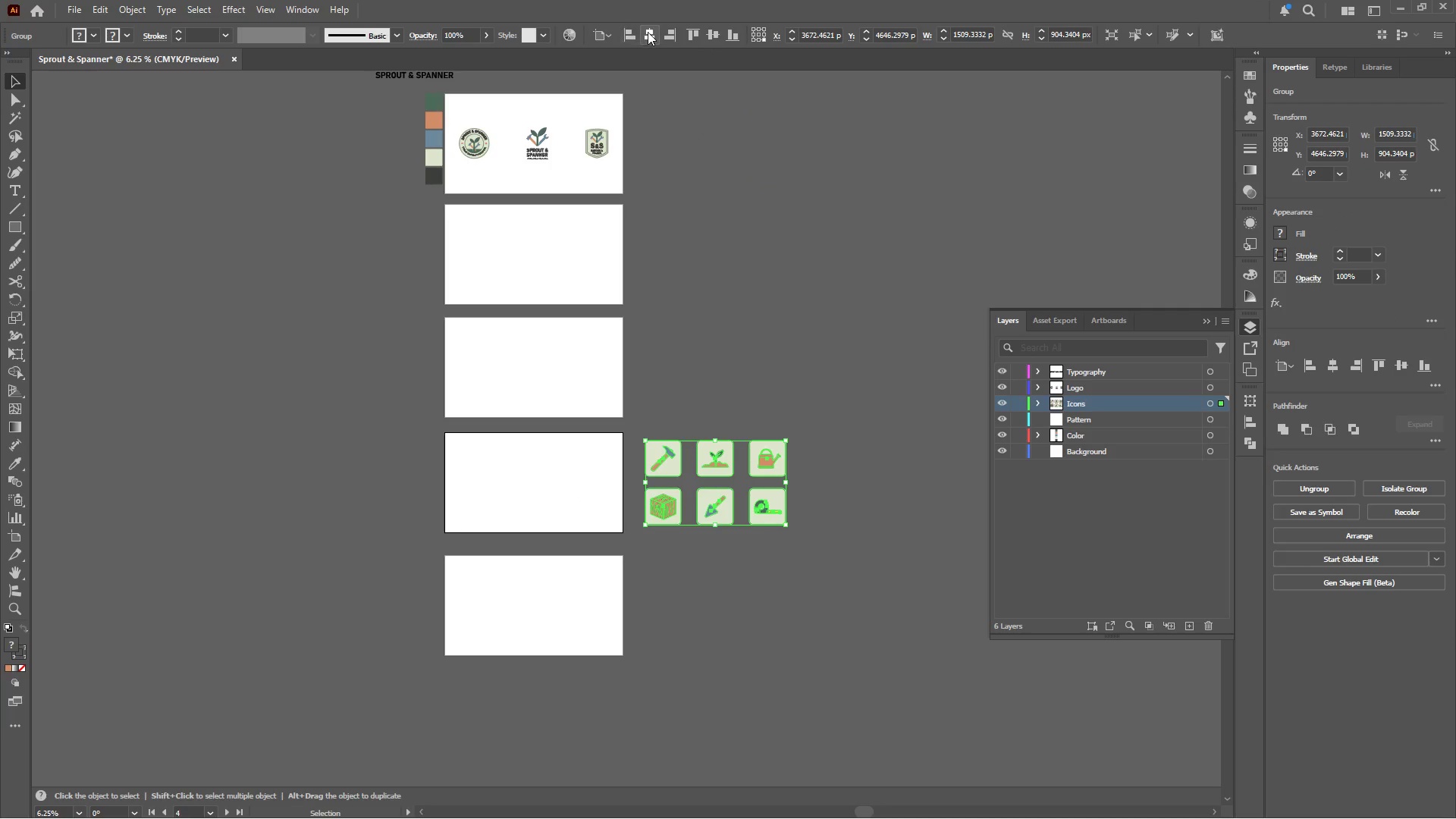 
left_click([648, 30])
 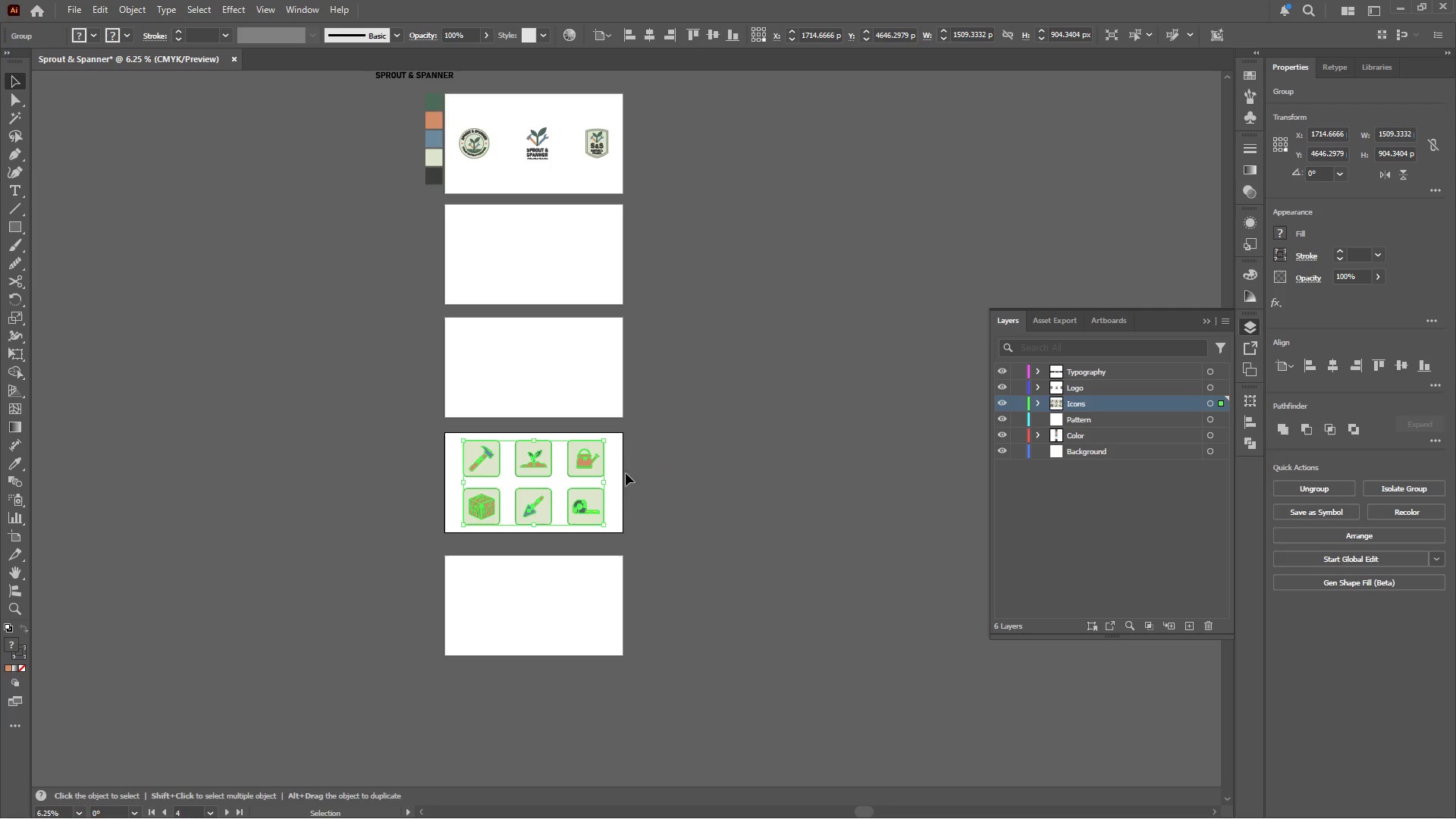 
hold_key(key=AltLeft, duration=0.48)
 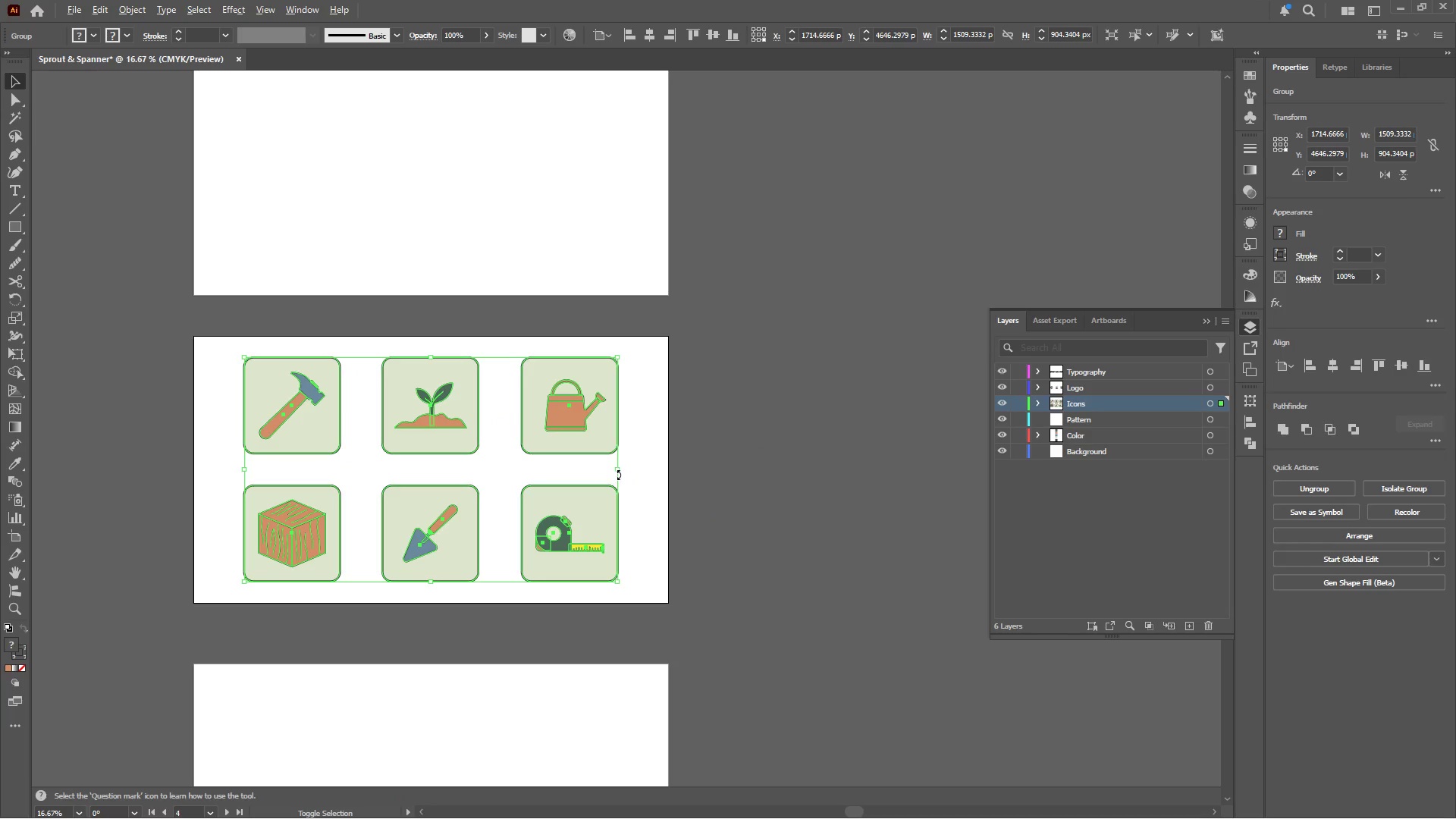 
hold_key(key=ShiftLeft, duration=1.72)
 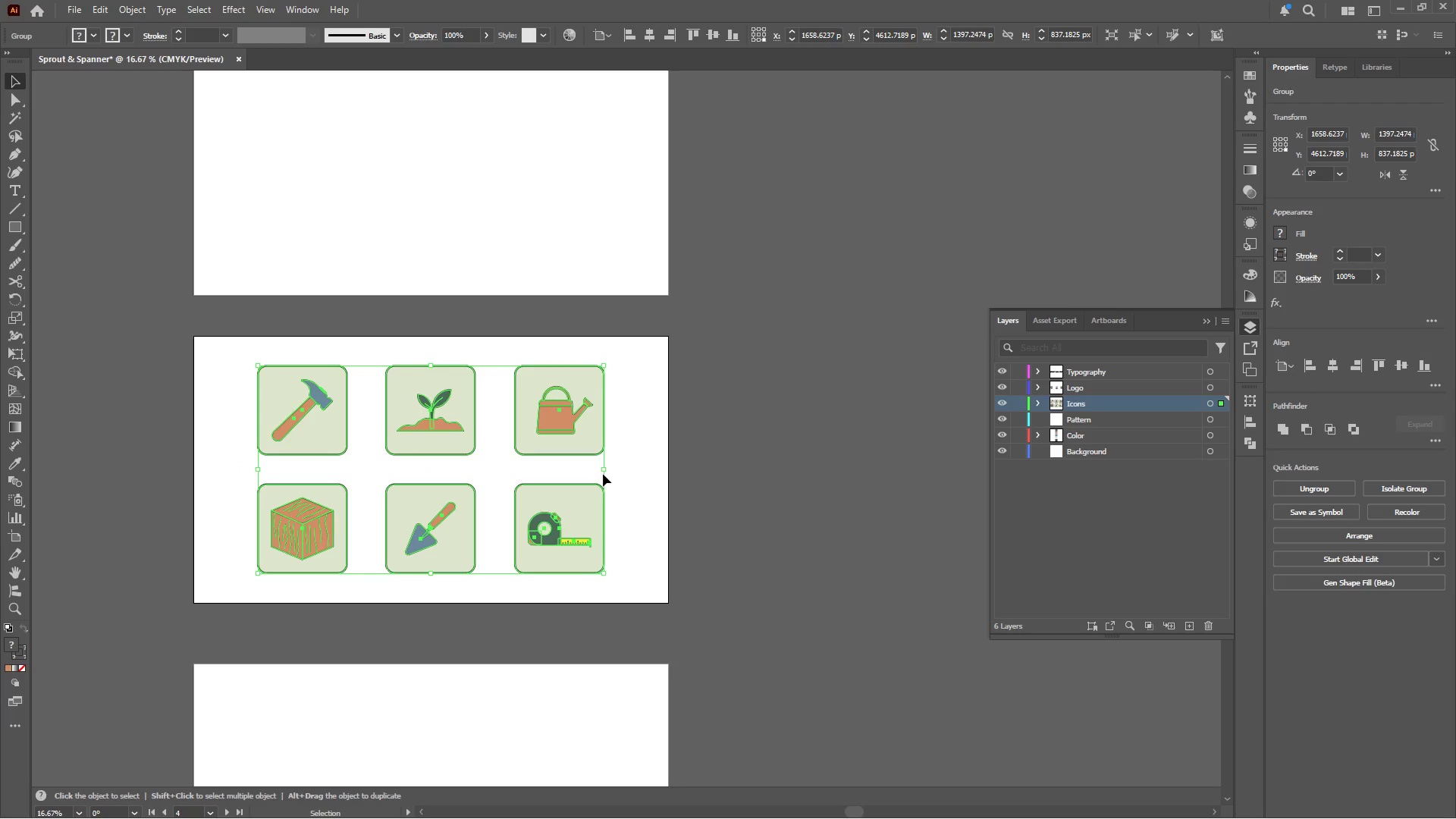 
scroll: coordinate [595, 490], scroll_direction: up, amount: 3.0
 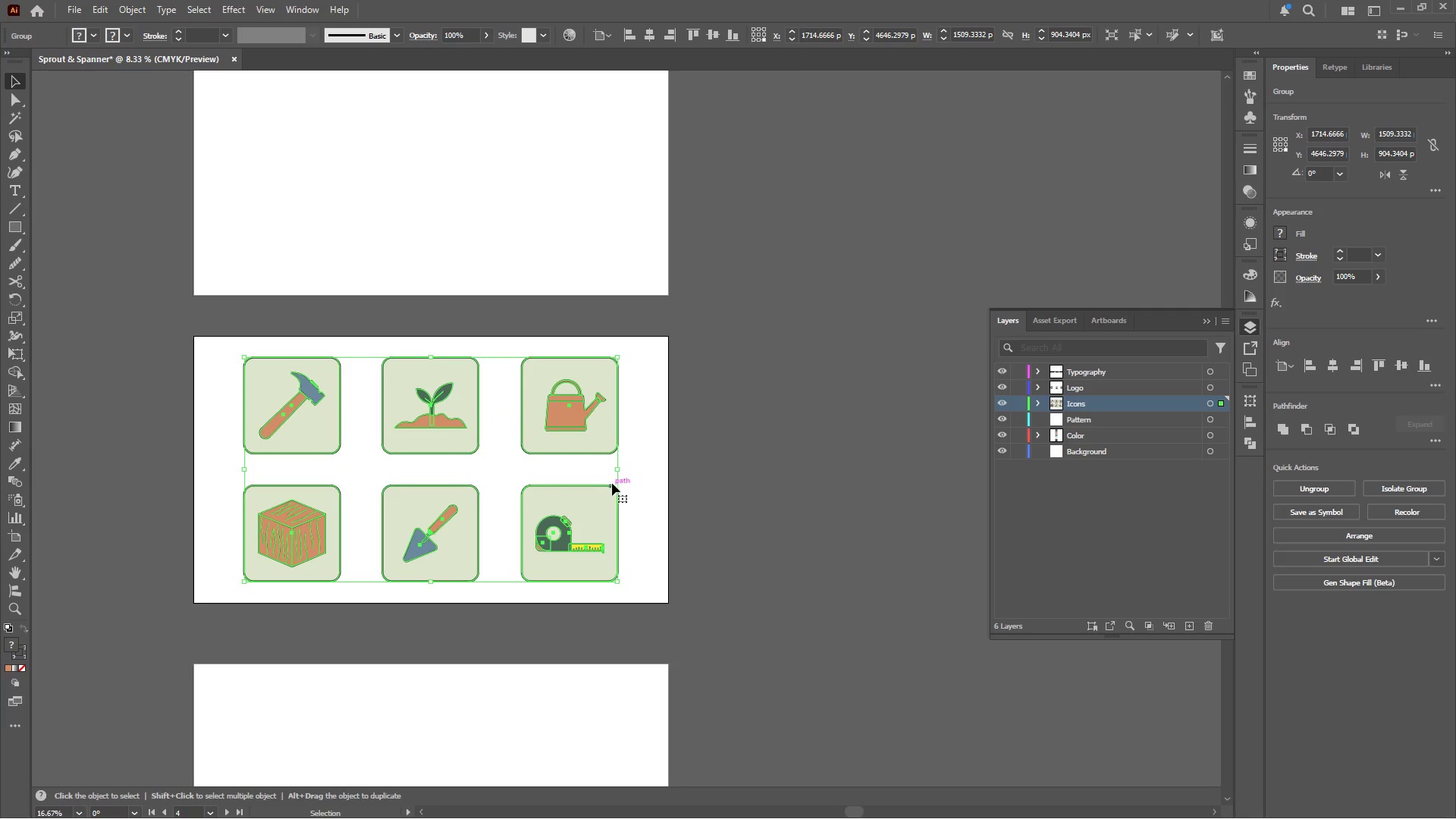 
hold_key(key=AltLeft, duration=1.67)
left_click_drag(start_coordinate=[617, 471], to_coordinate=[604, 472])
 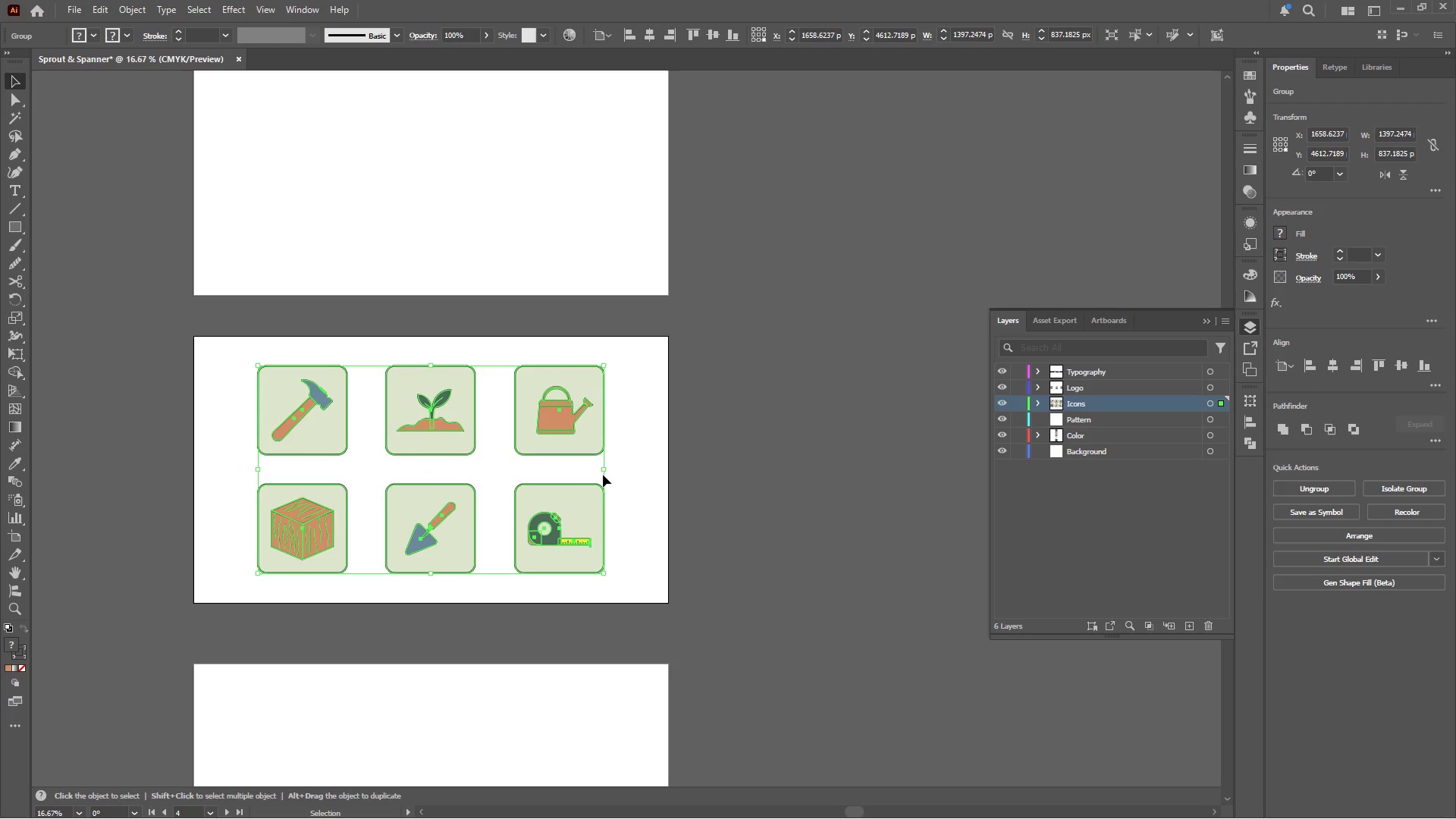 
wait(52.25)
 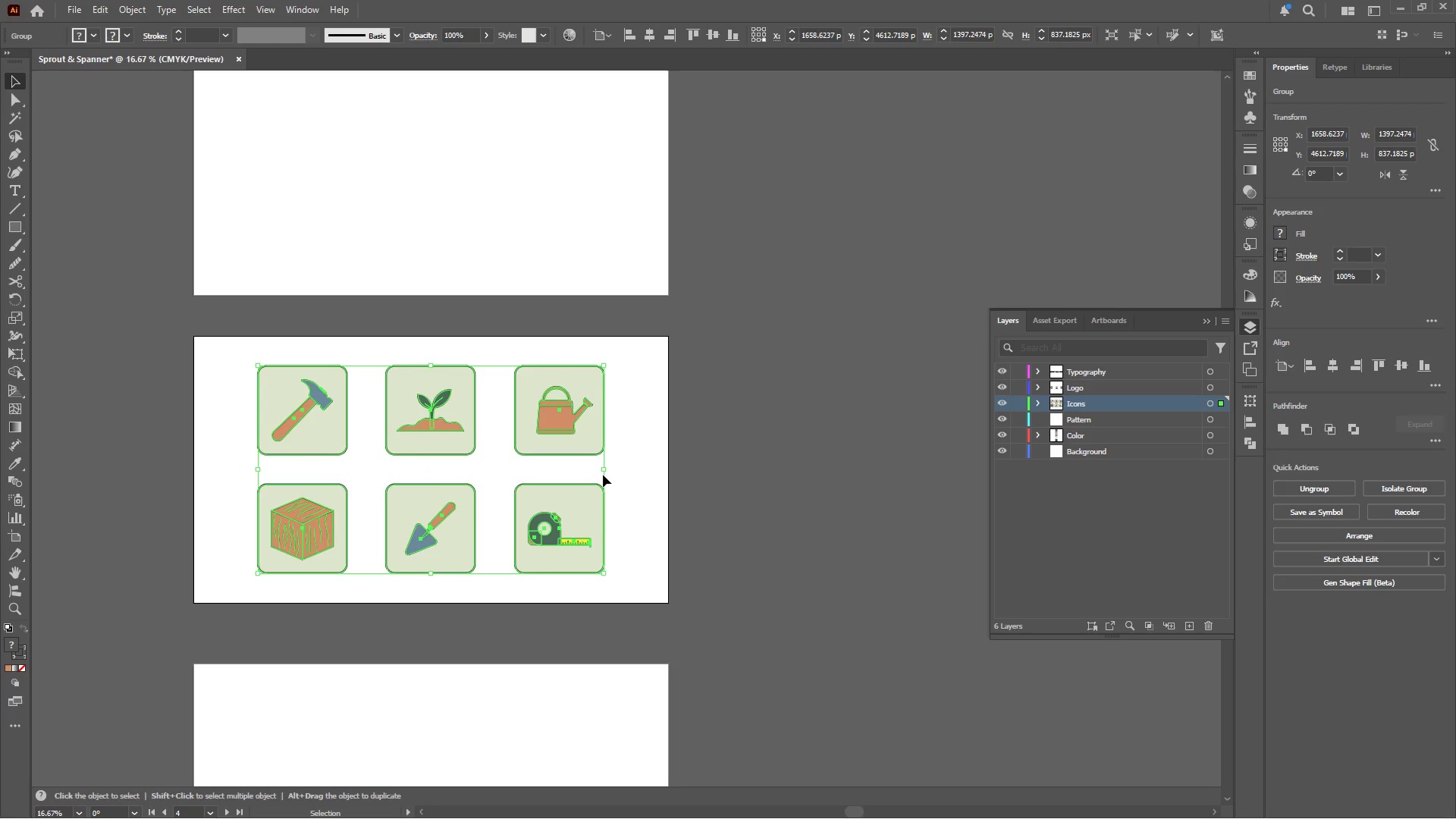 
left_click([717, 563])
 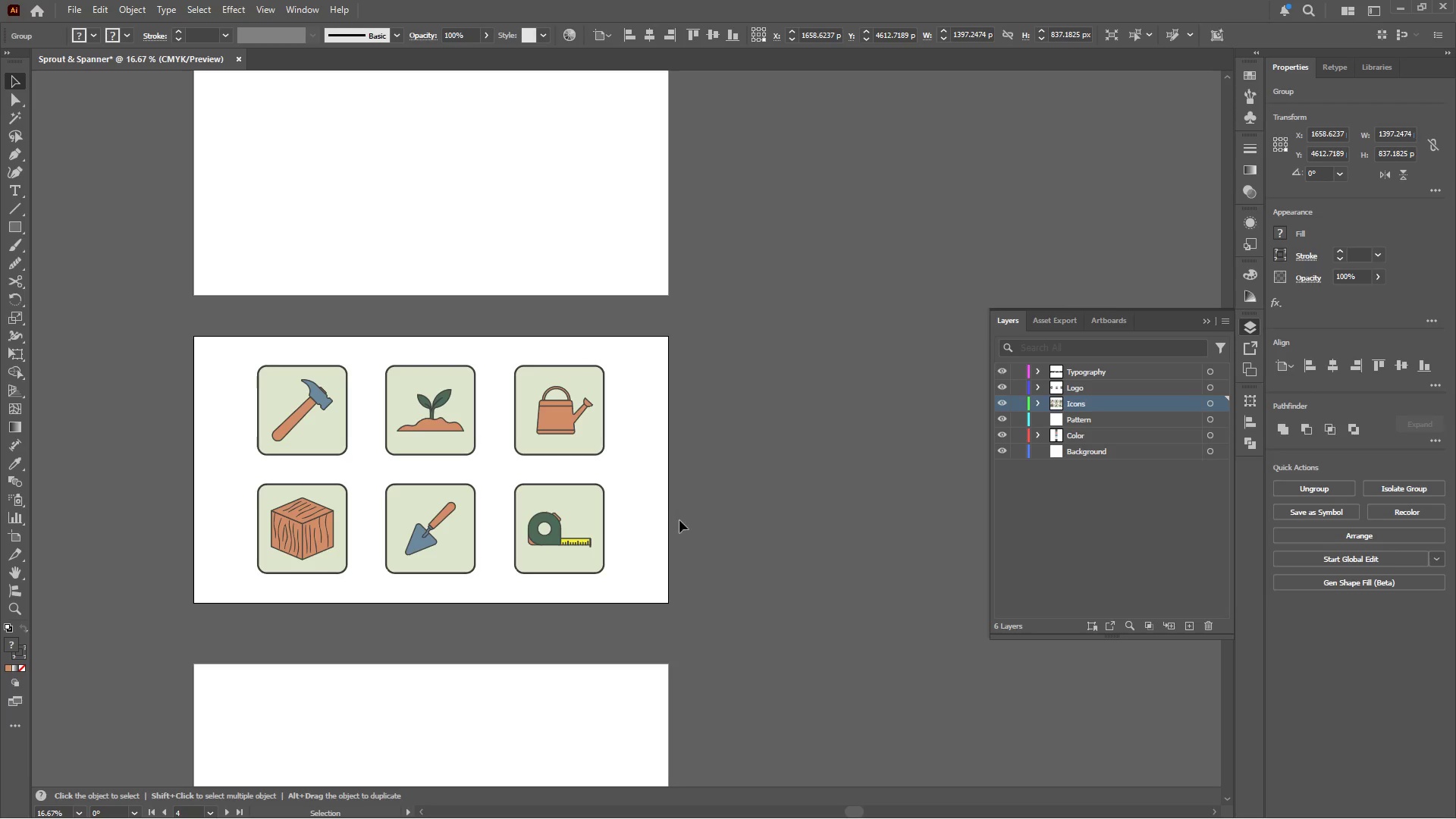 
scroll: coordinate [665, 502], scroll_direction: down, amount: 3.0
 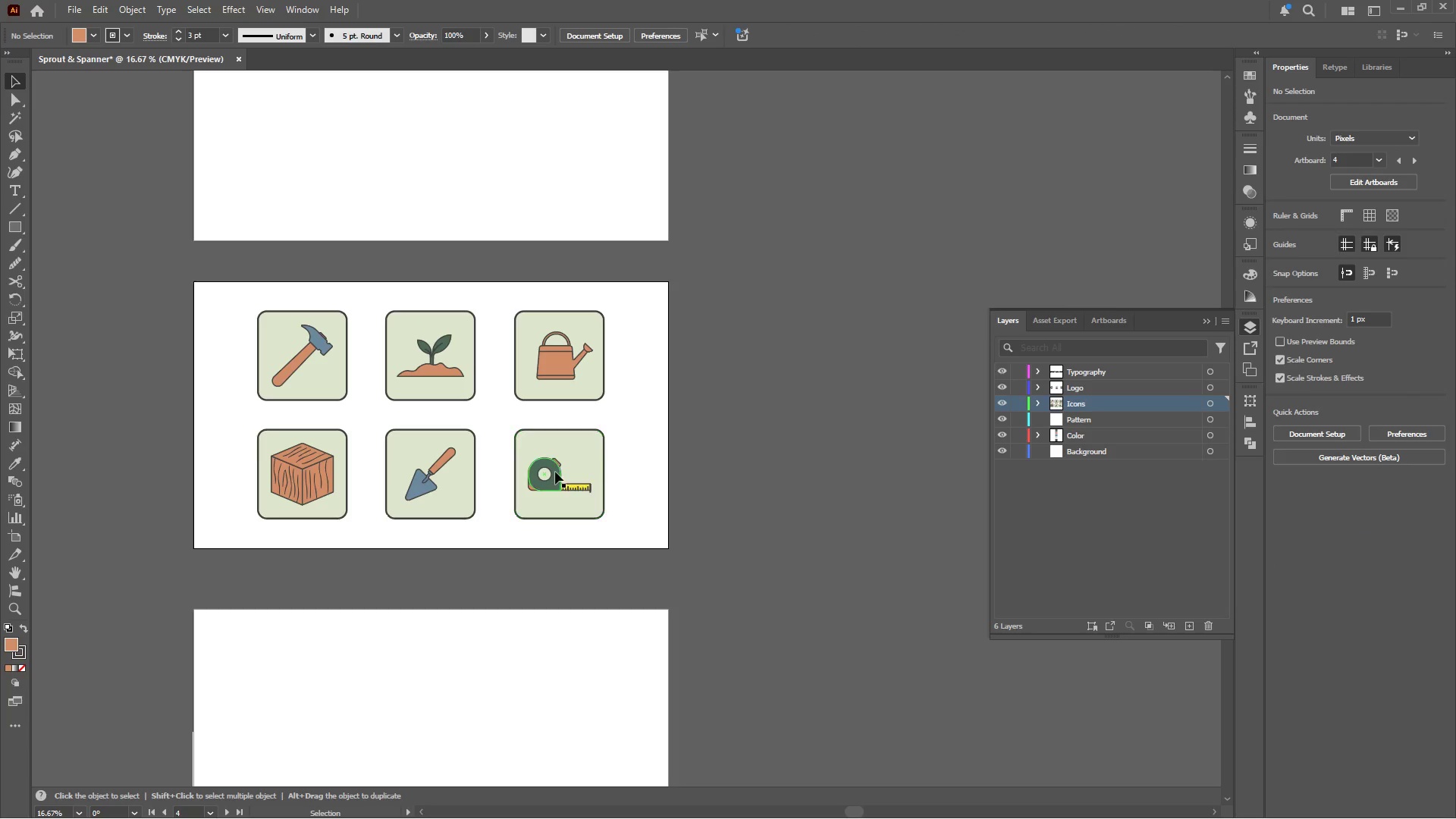 
left_click([555, 472])
 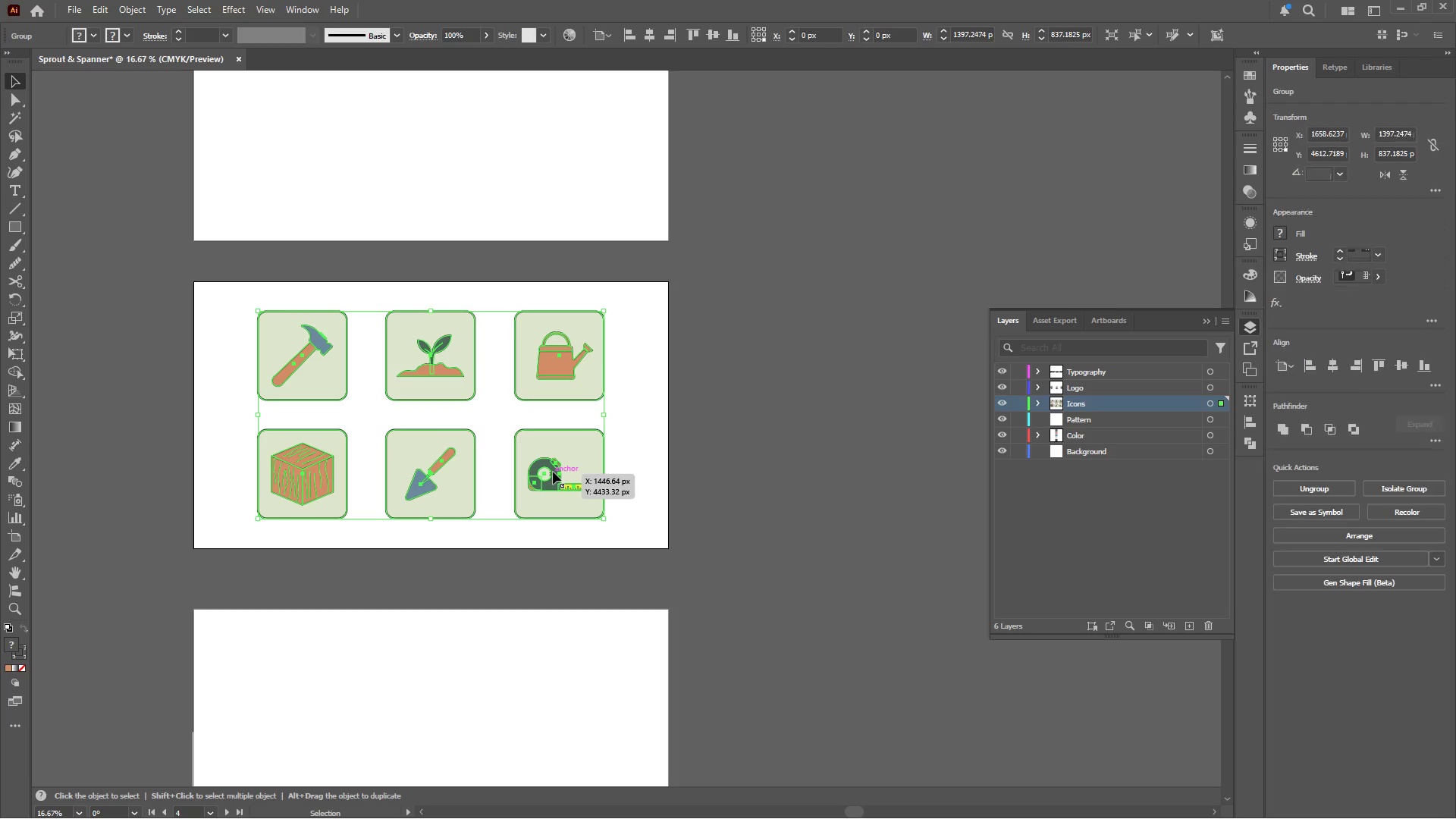 
double_click([553, 472])
 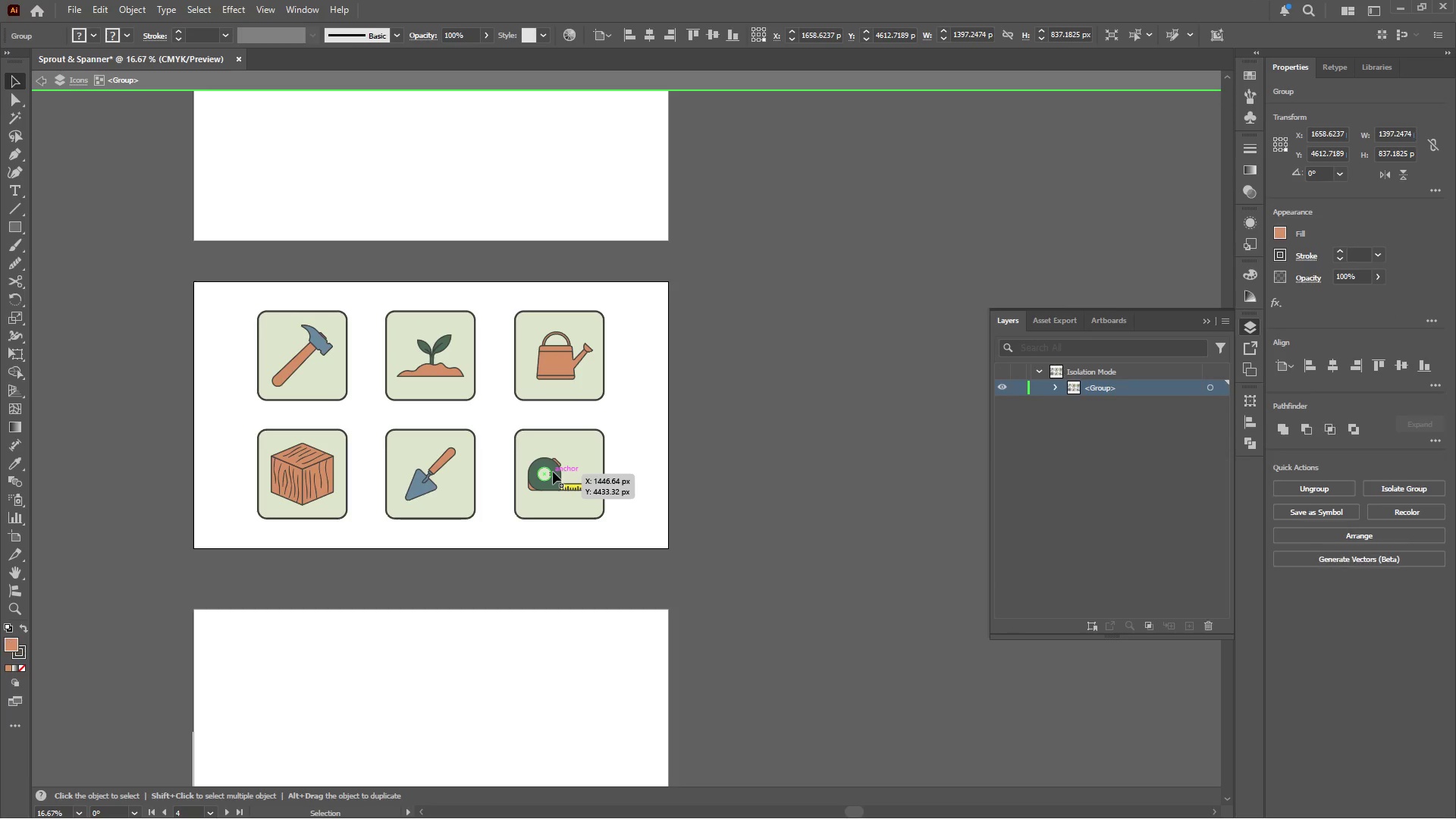 
triple_click([553, 472])
 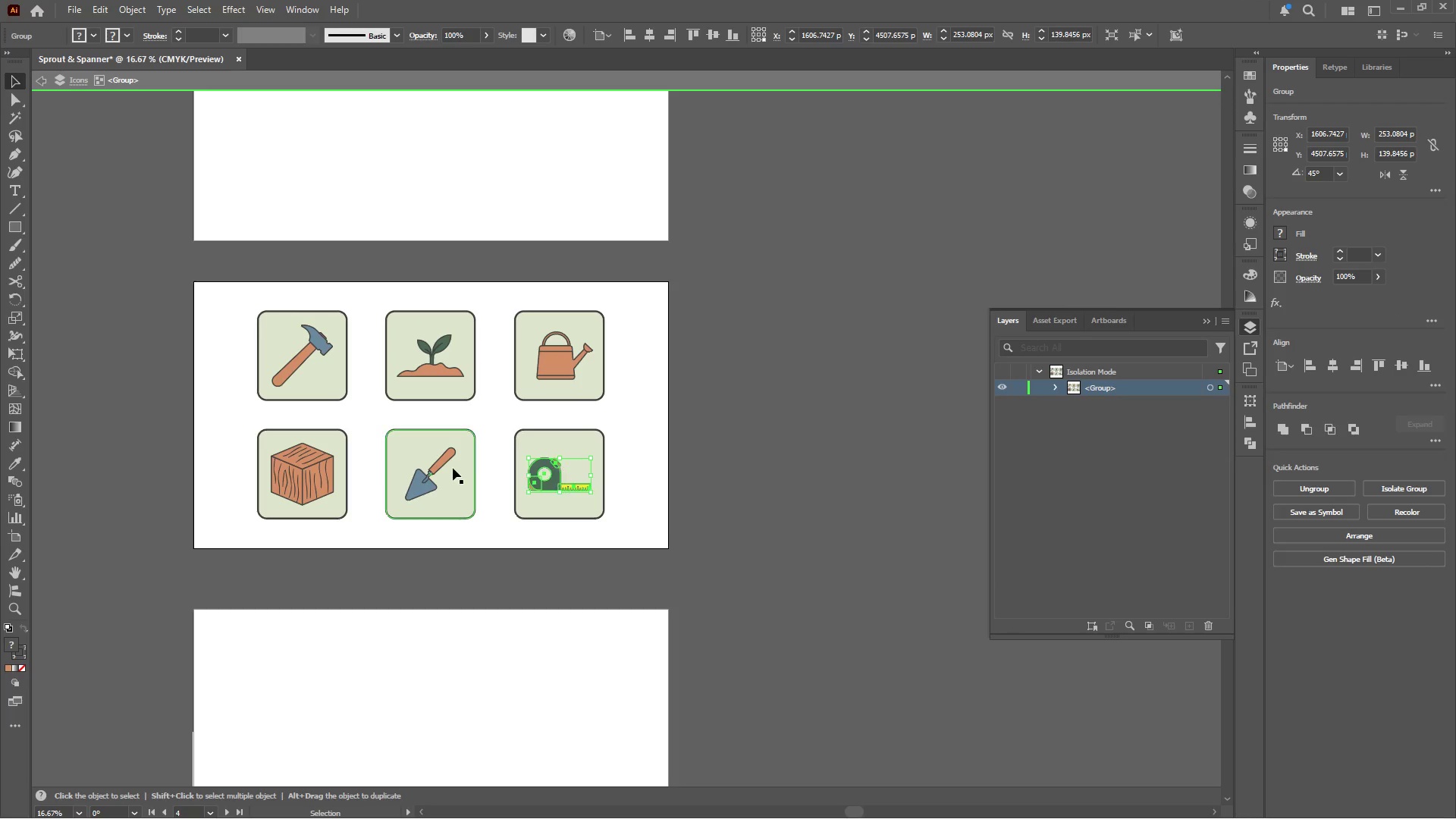 
hold_key(key=ShiftLeft, duration=4.95)
left_click([440, 462])
 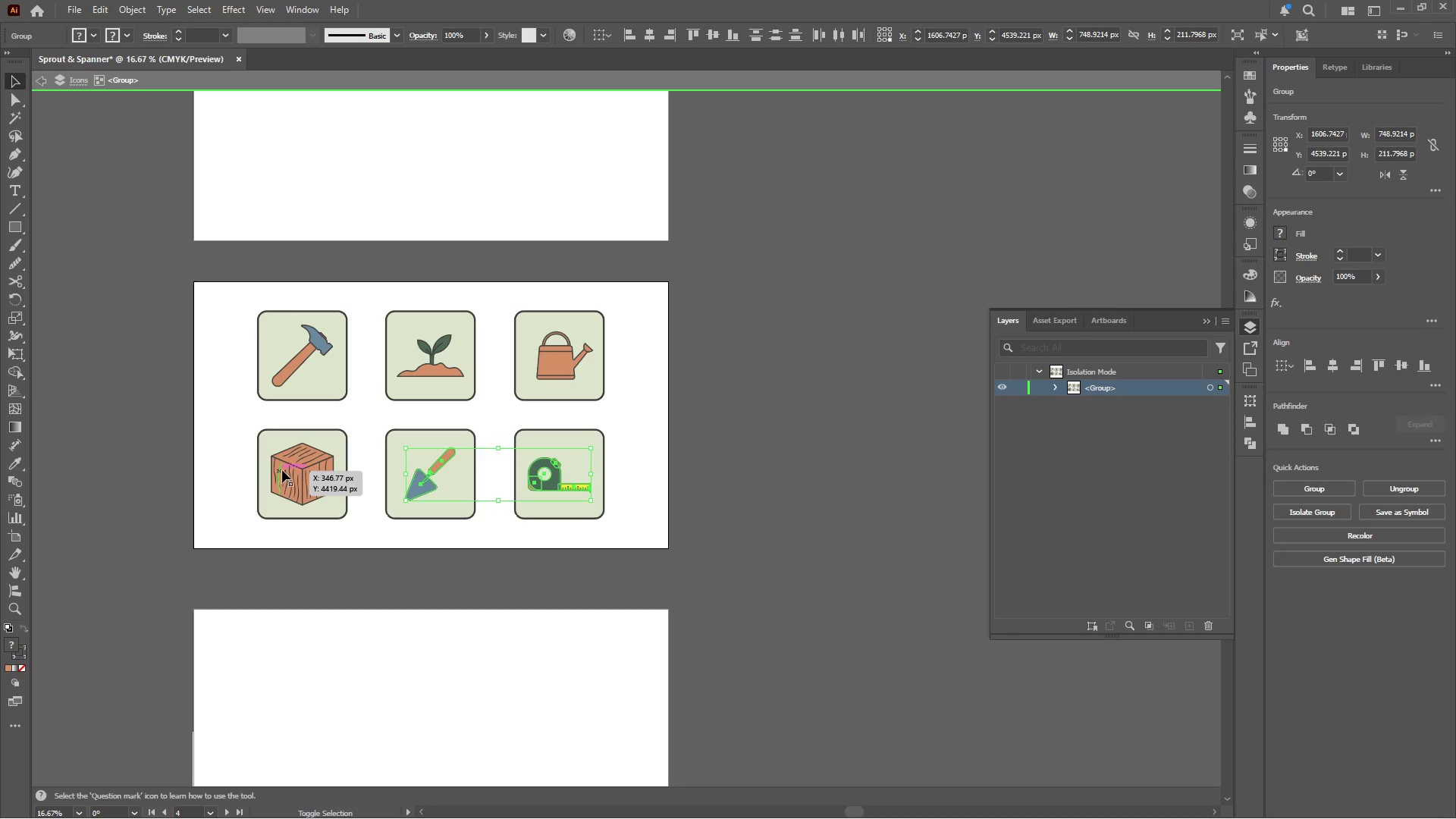 
left_click([294, 469])
 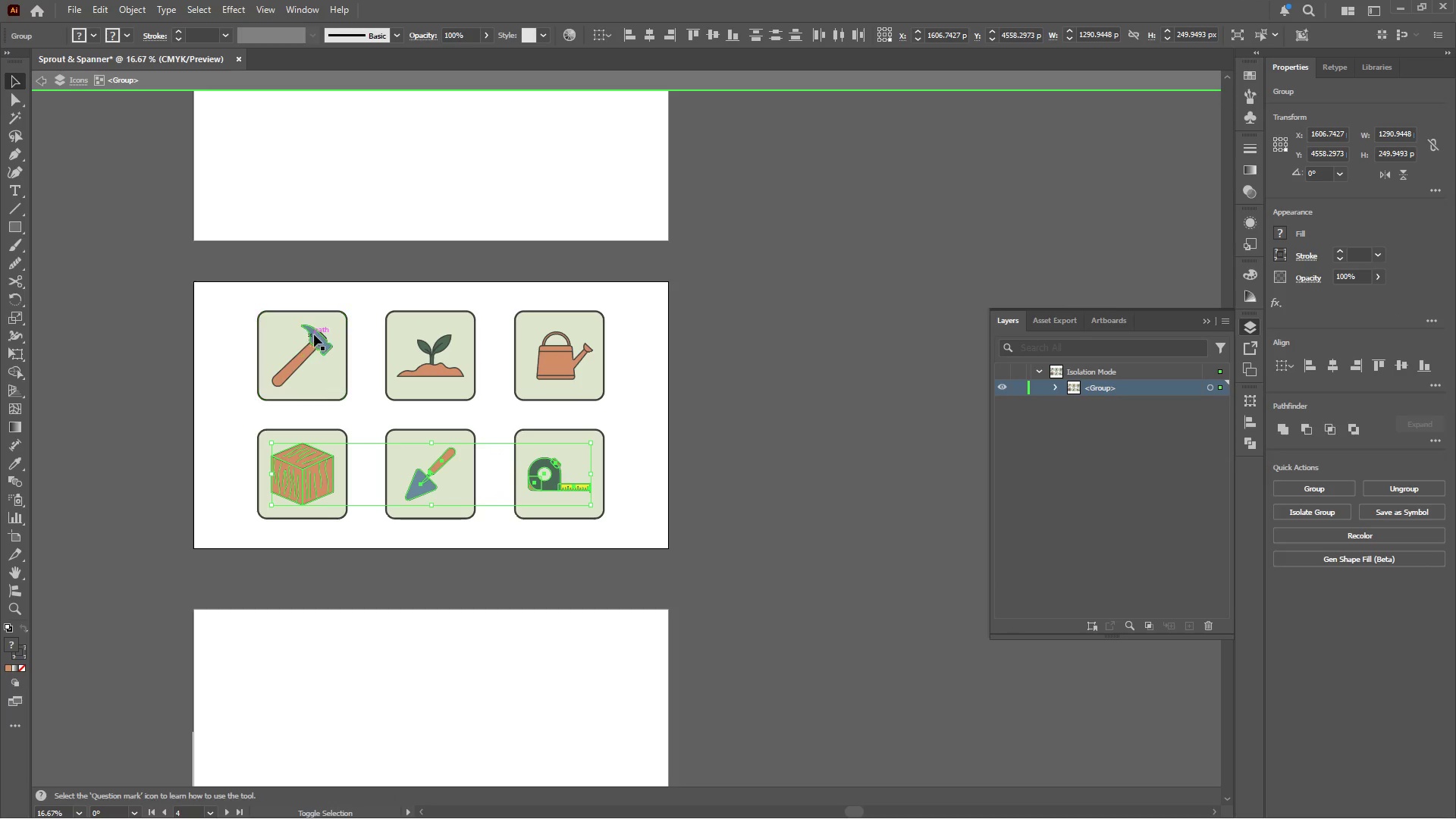 
left_click([316, 339])
 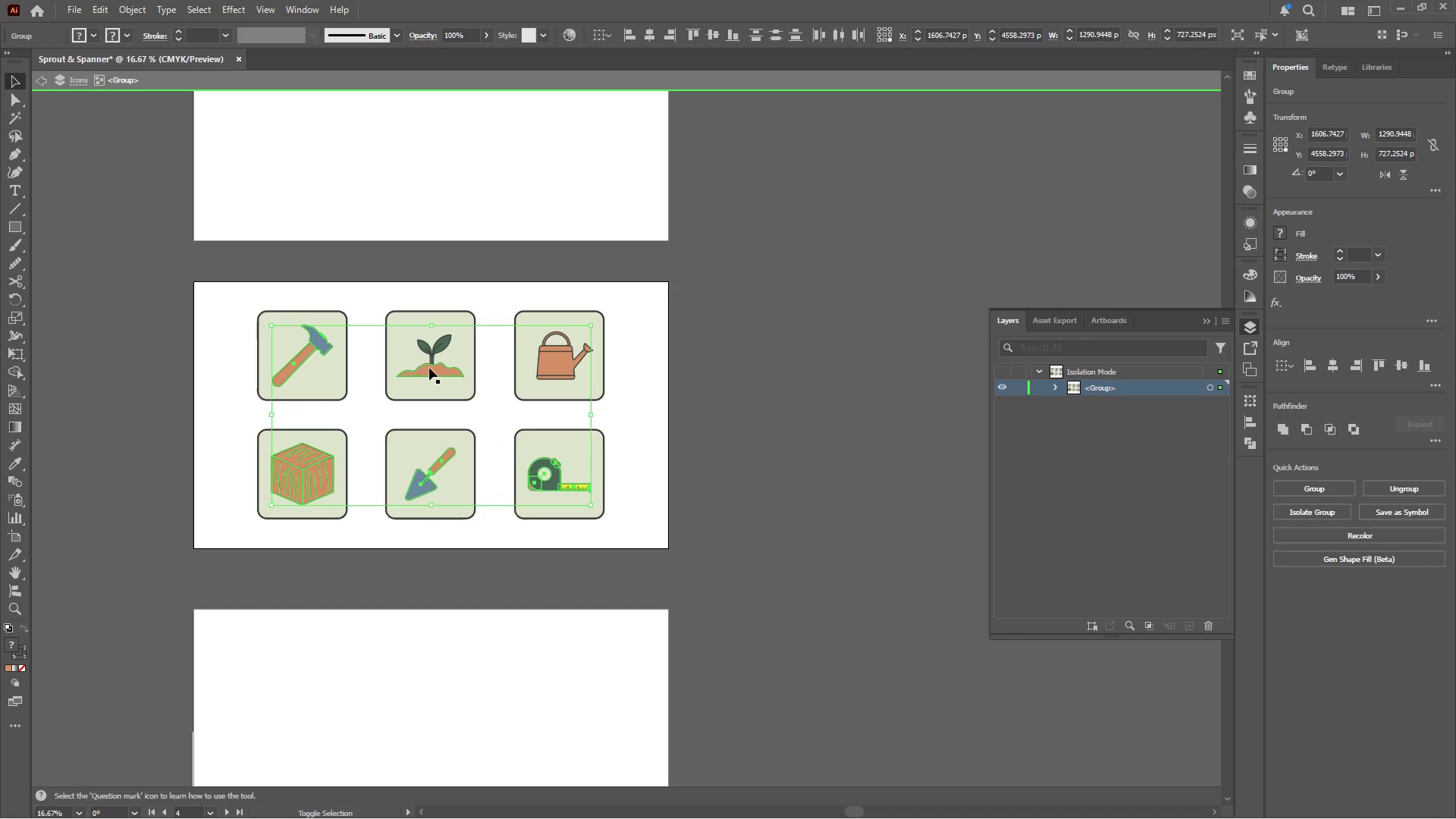 
left_click([430, 368])
 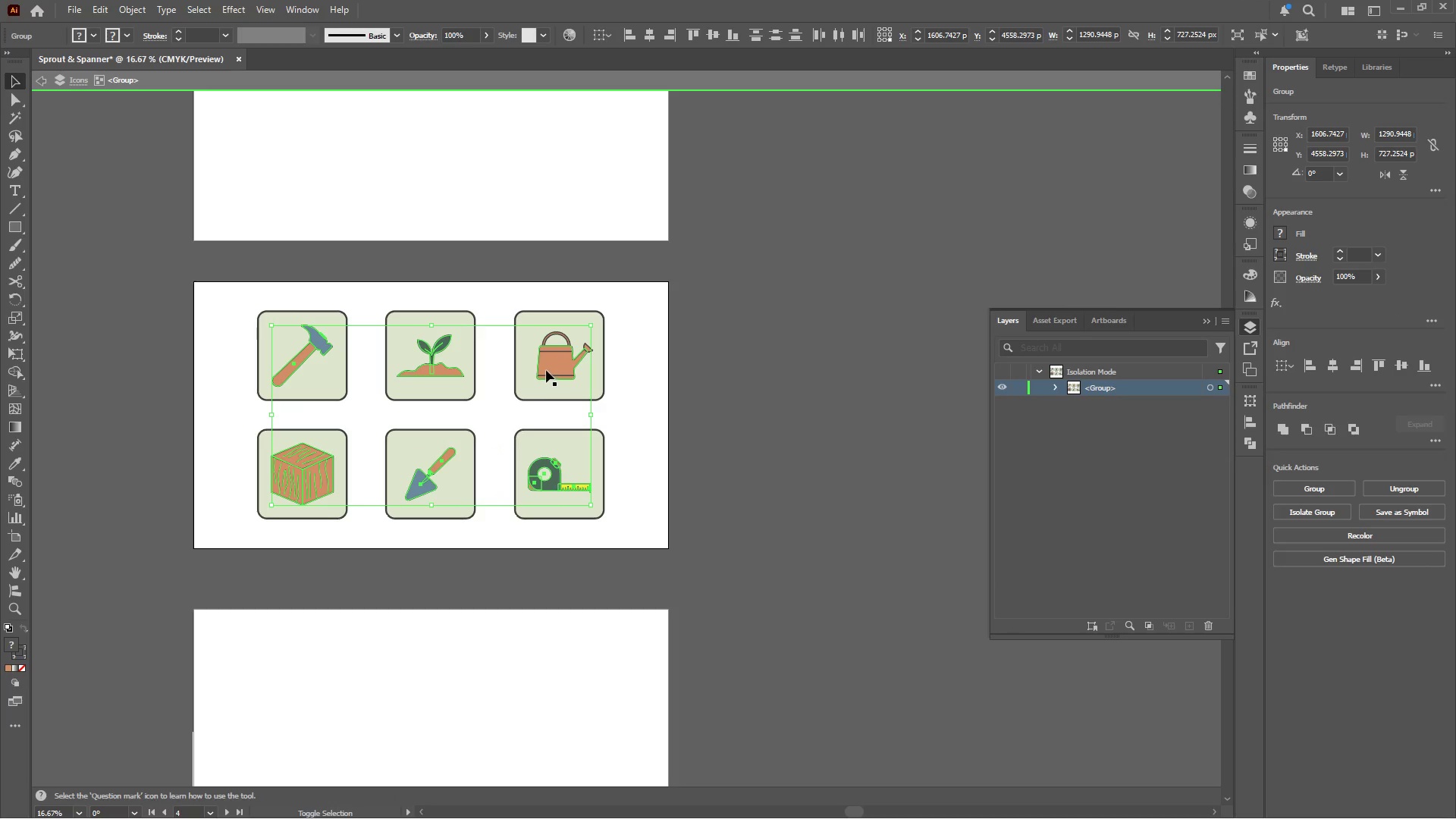 
left_click([549, 367])
 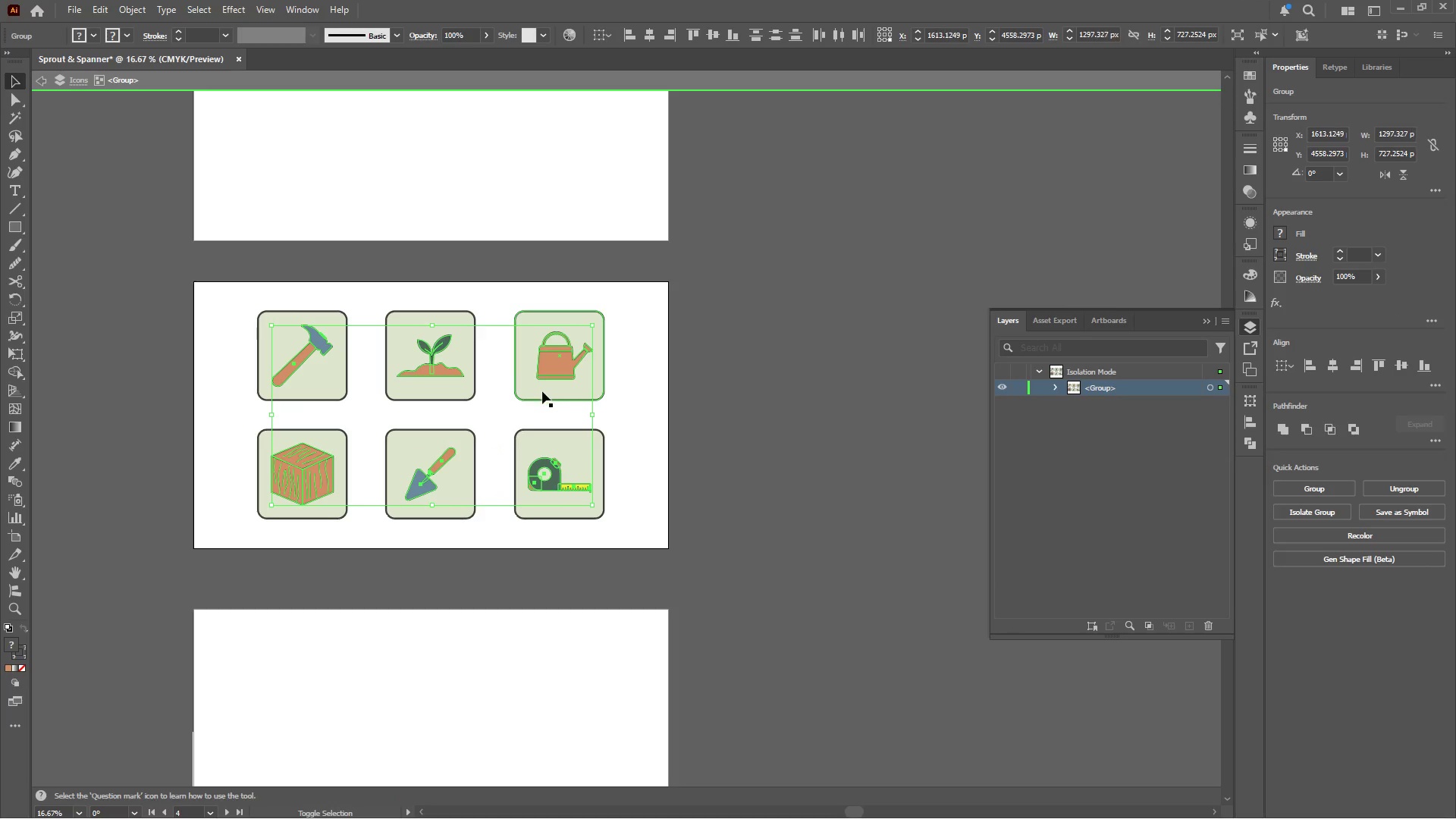 
key(Control+C)
 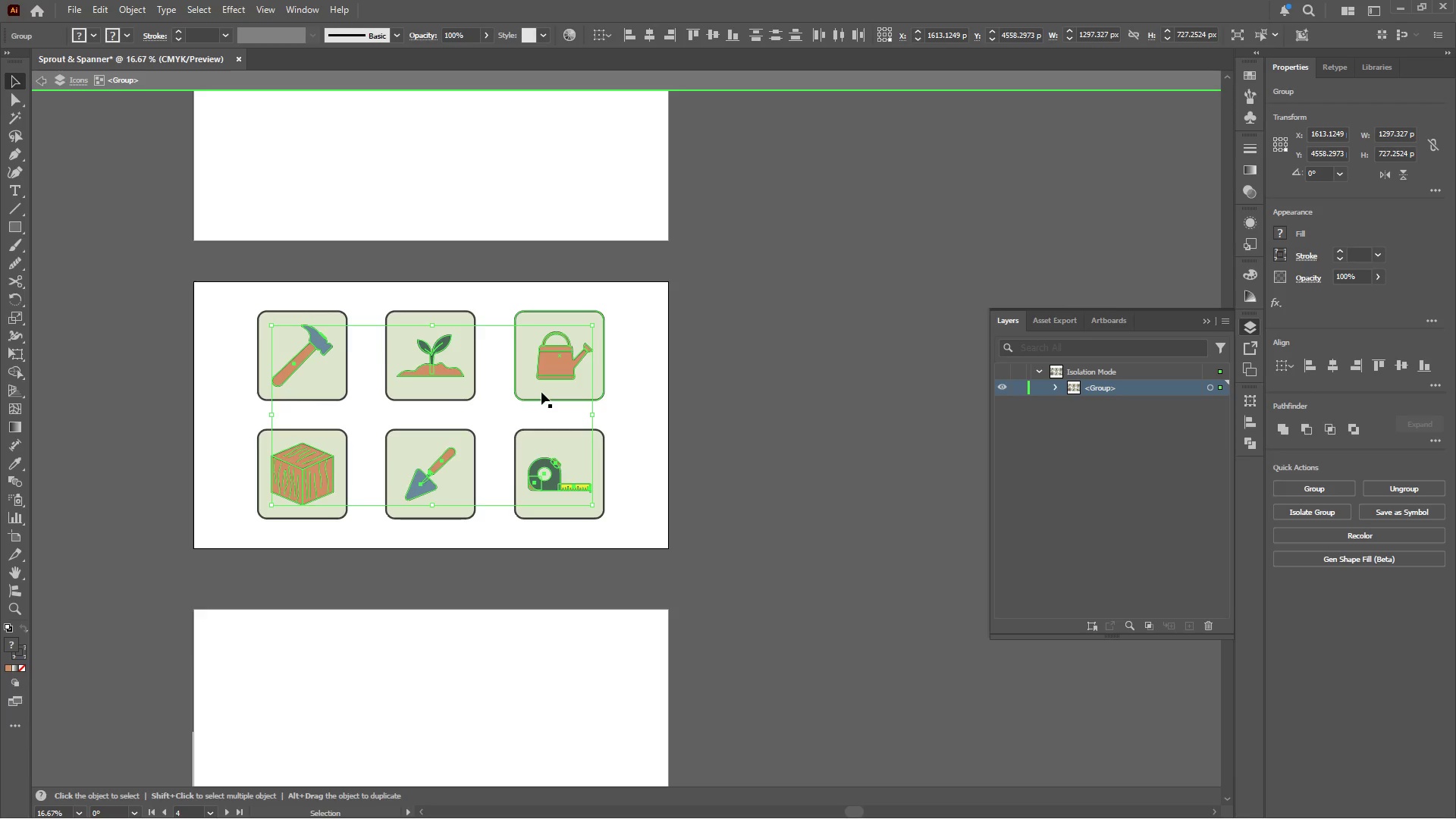 
left_click([520, 504])
 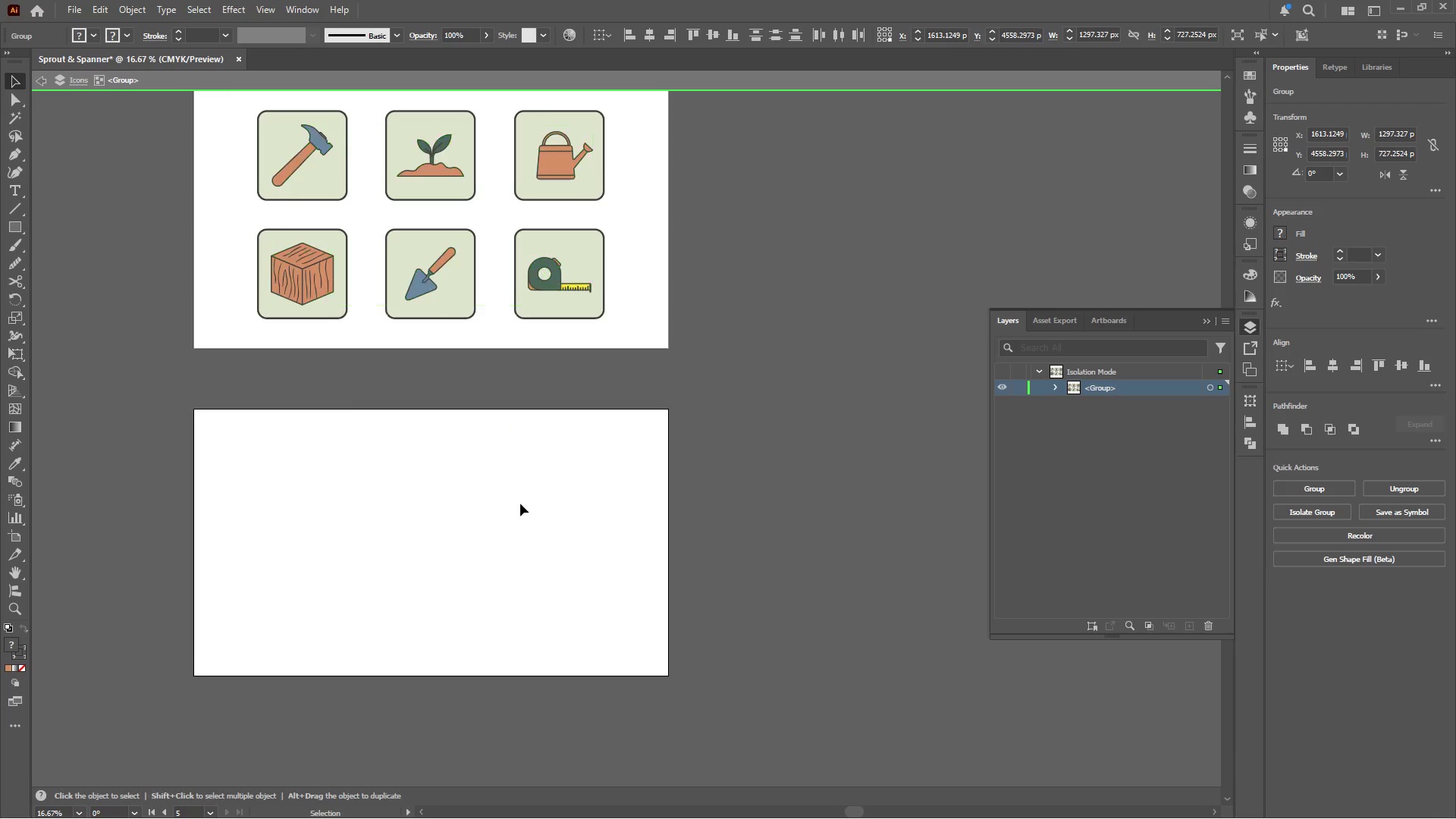 
scroll: coordinate [541, 394], scroll_direction: down, amount: 10.0
 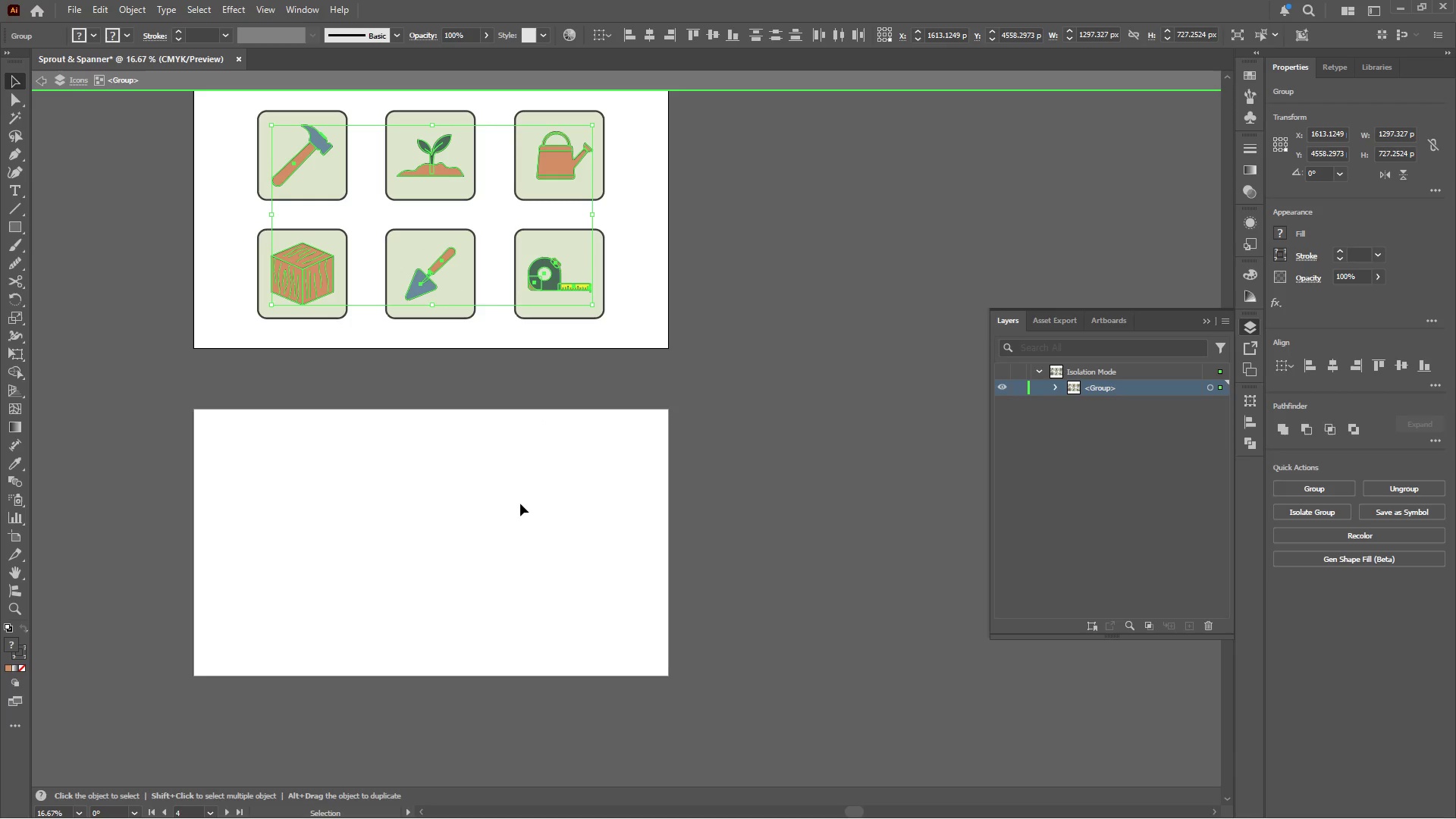 
double_click([520, 504])
 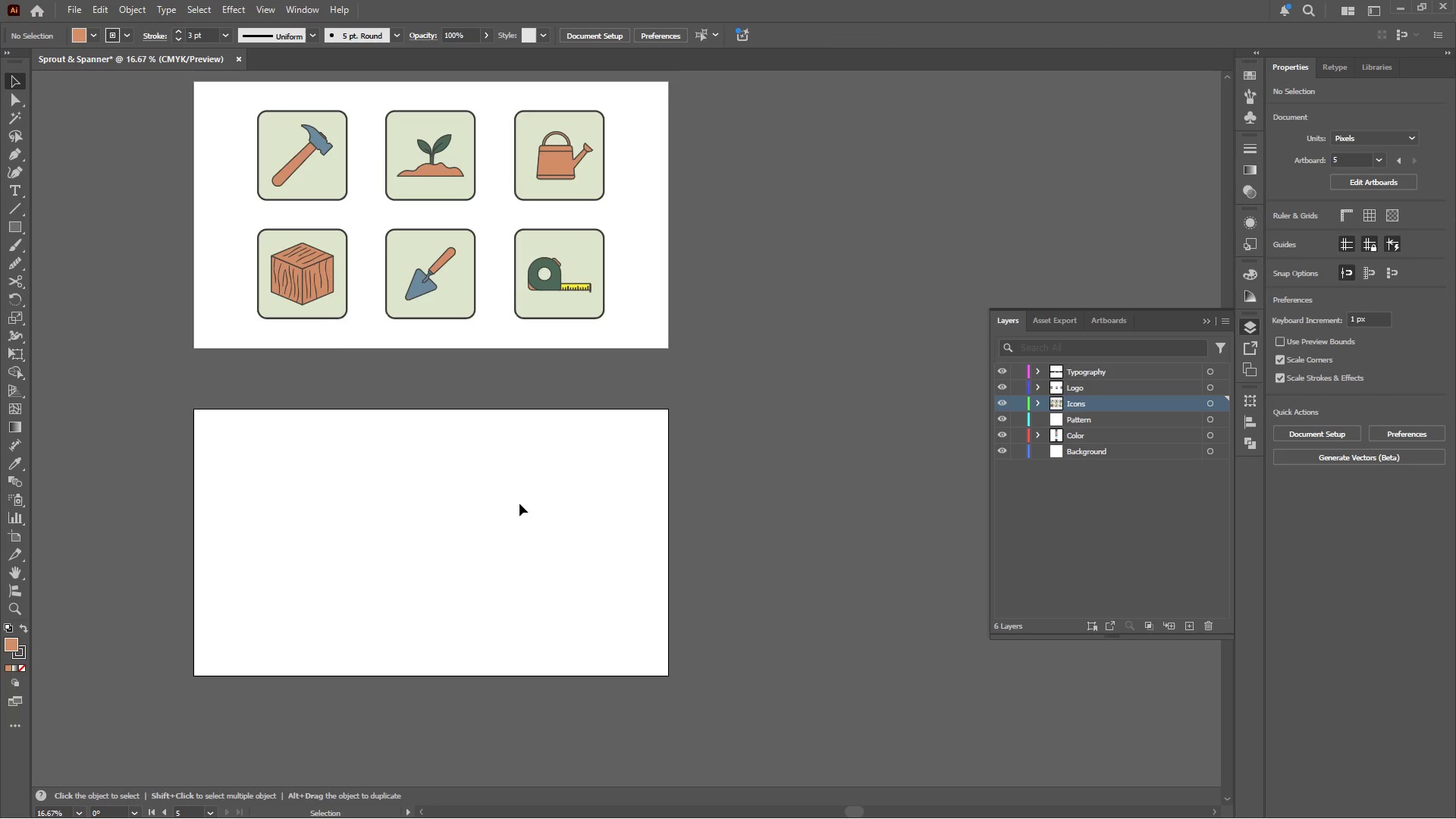 
wait(19.69)
 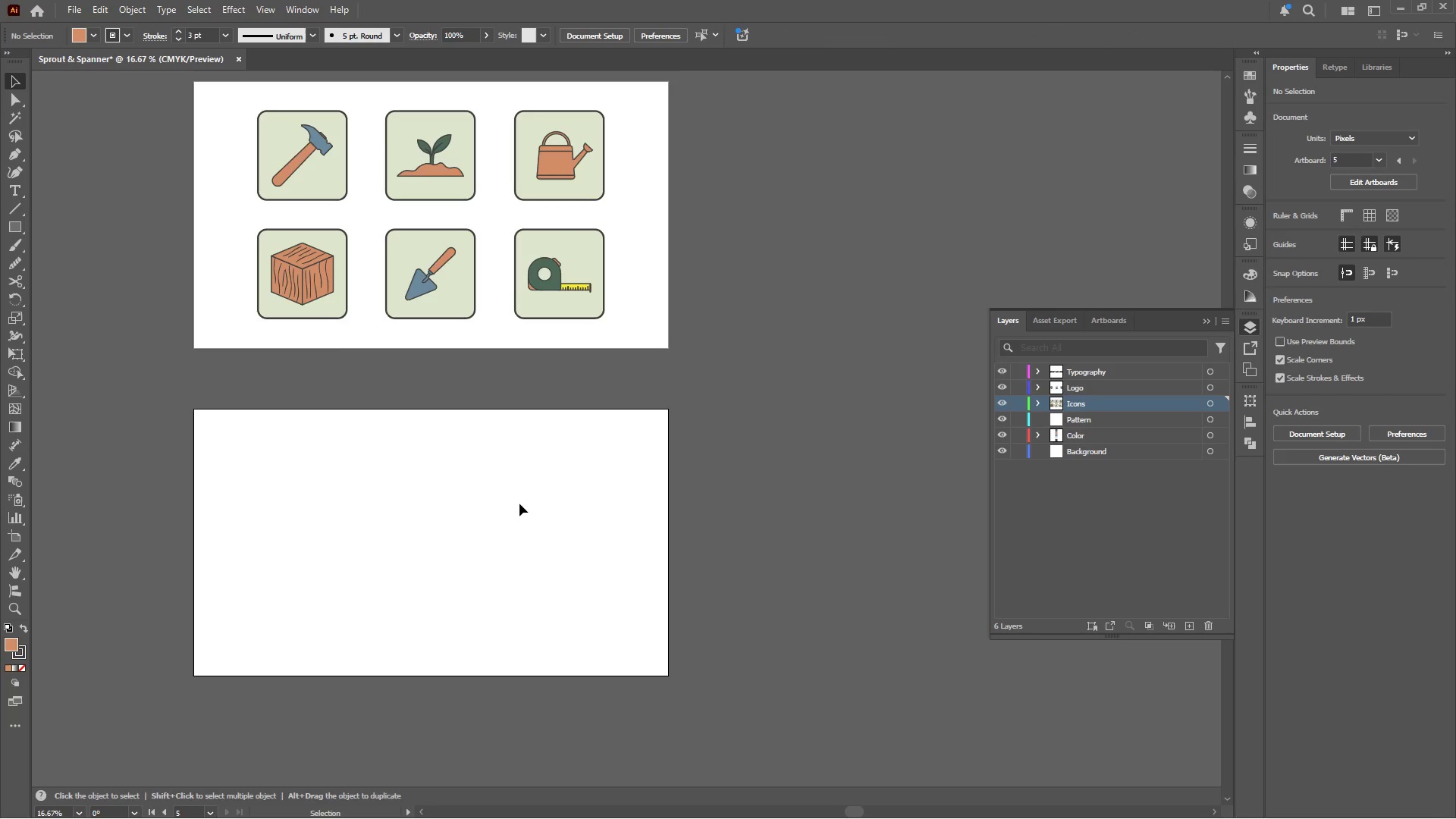 
left_click([1088, 418])
 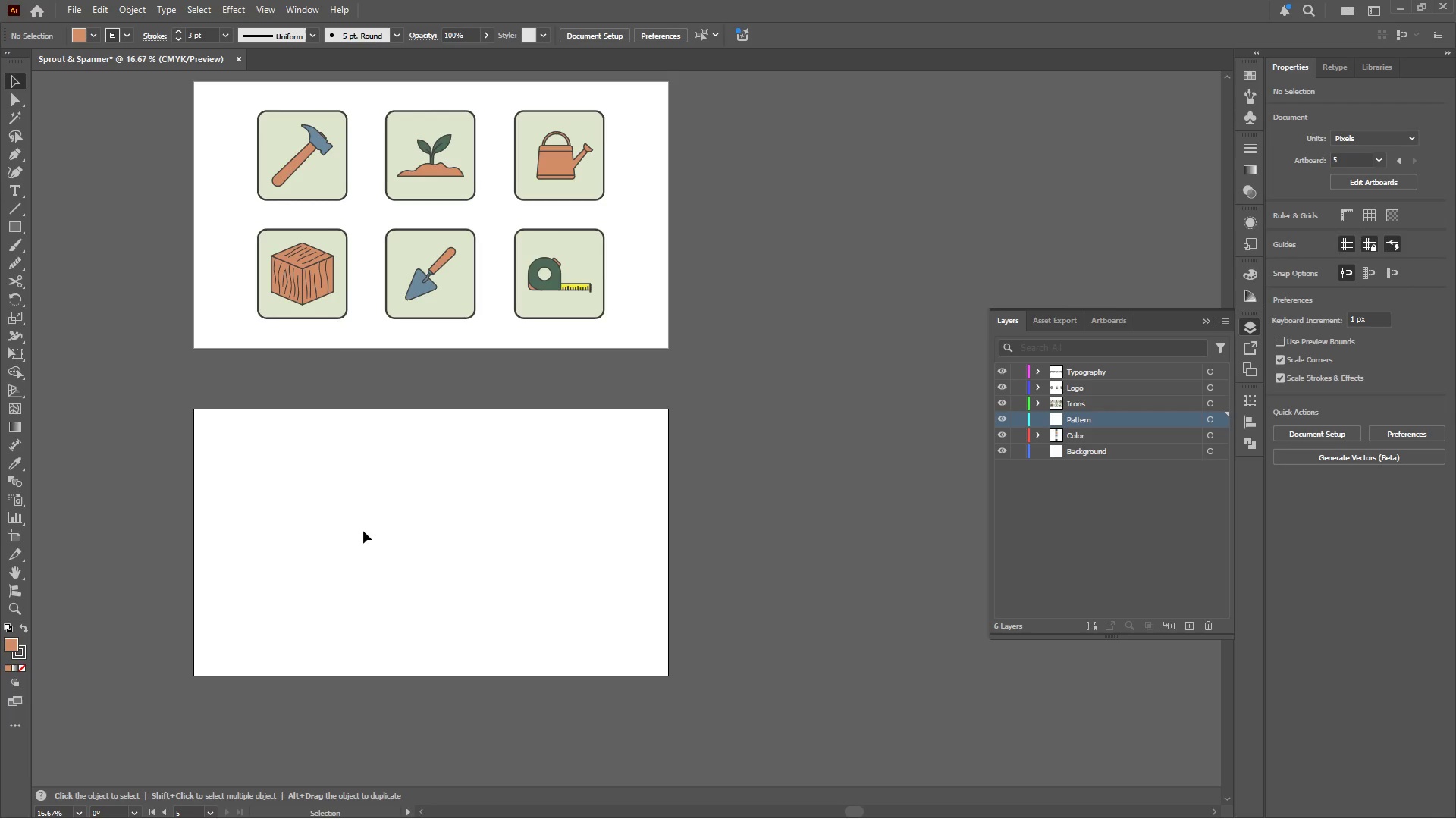 
left_click([362, 523])
 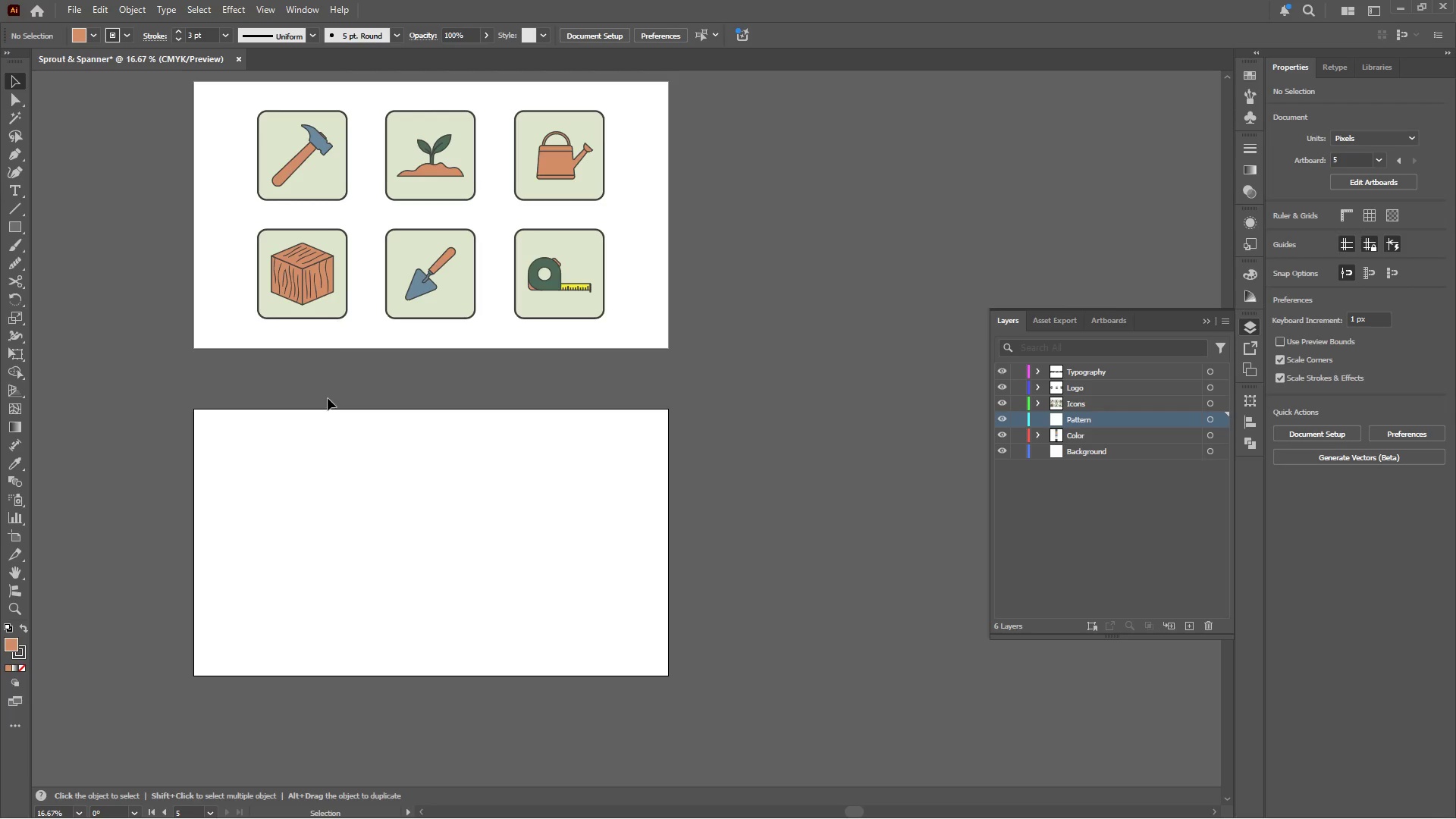 
key(Control+V)
 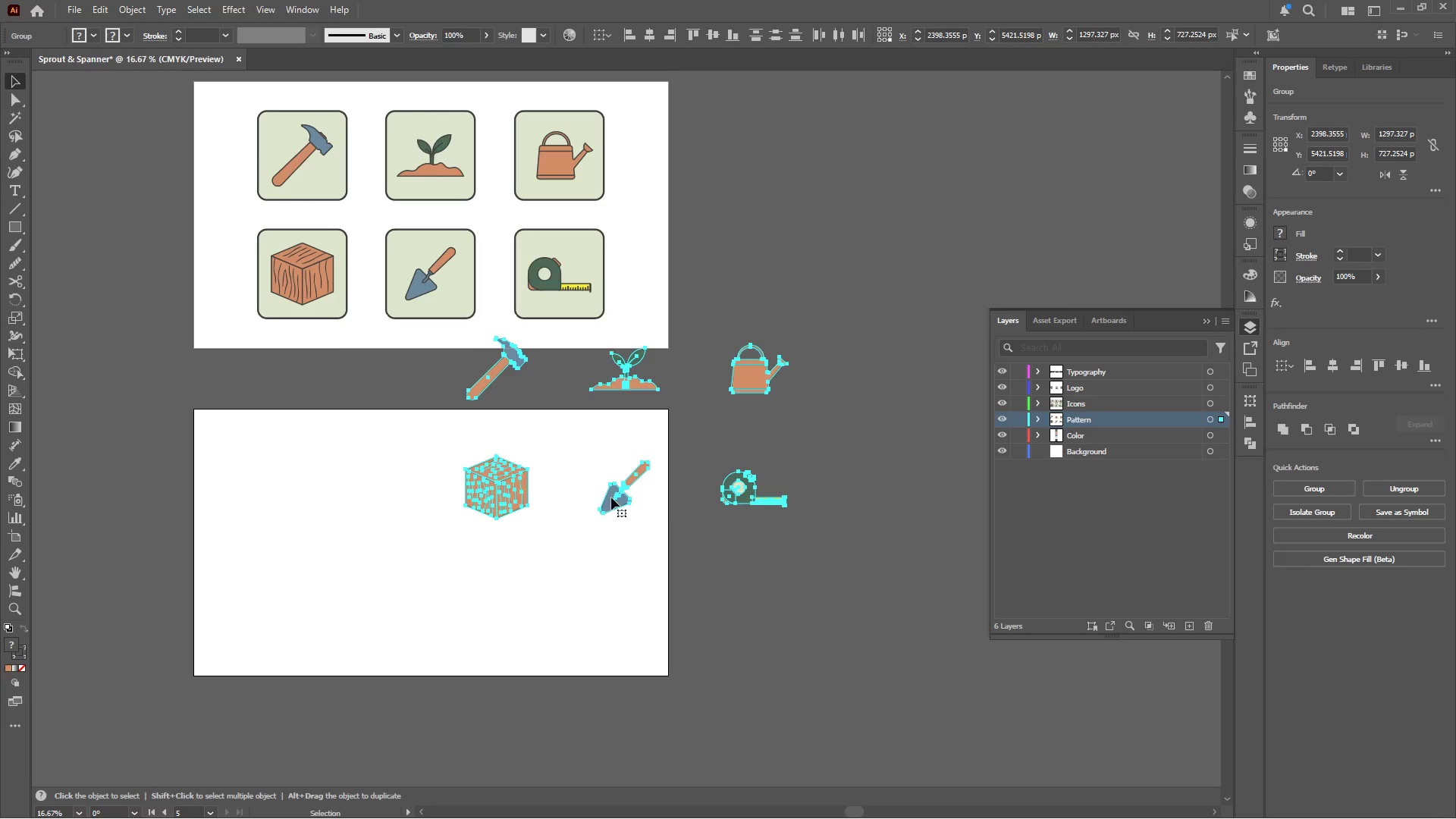 
left_click_drag(start_coordinate=[617, 491], to_coordinate=[435, 605])
 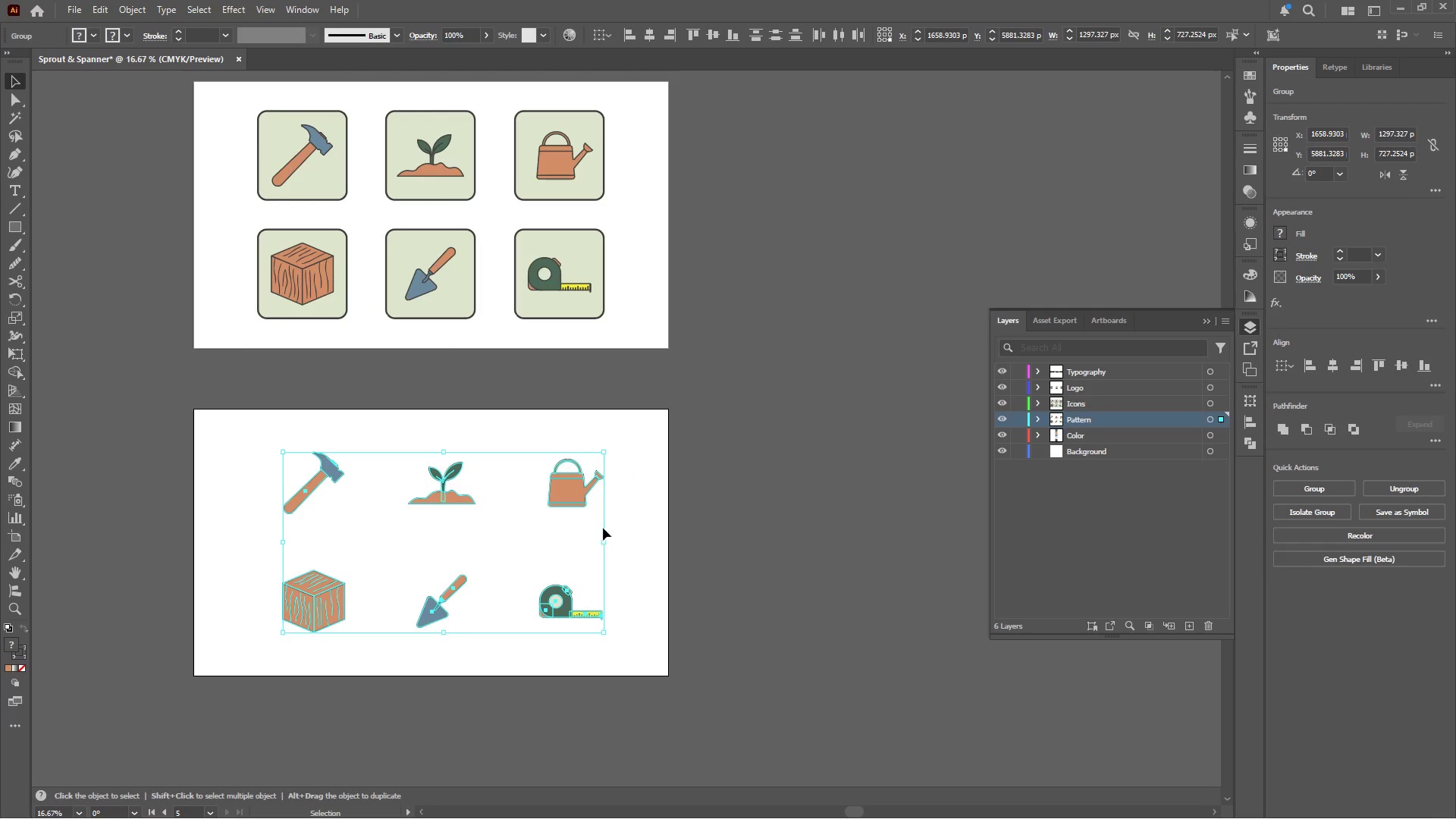 
hold_key(key=ShiftLeft, duration=1.7)
hold_key(key=AltLeft, duration=1.61)
left_click_drag(start_coordinate=[603, 541], to_coordinate=[513, 538])
 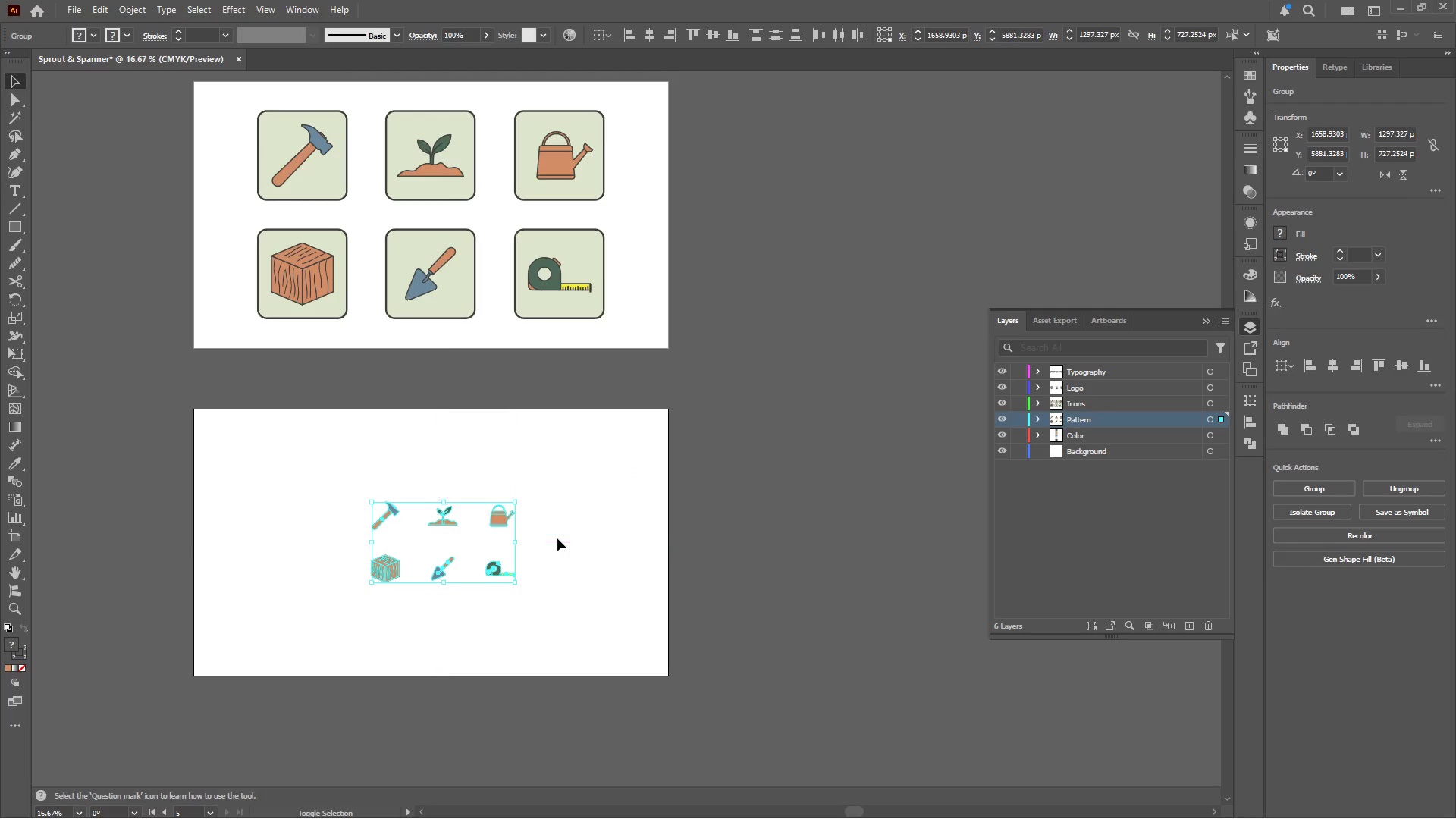 
left_click([557, 538])
 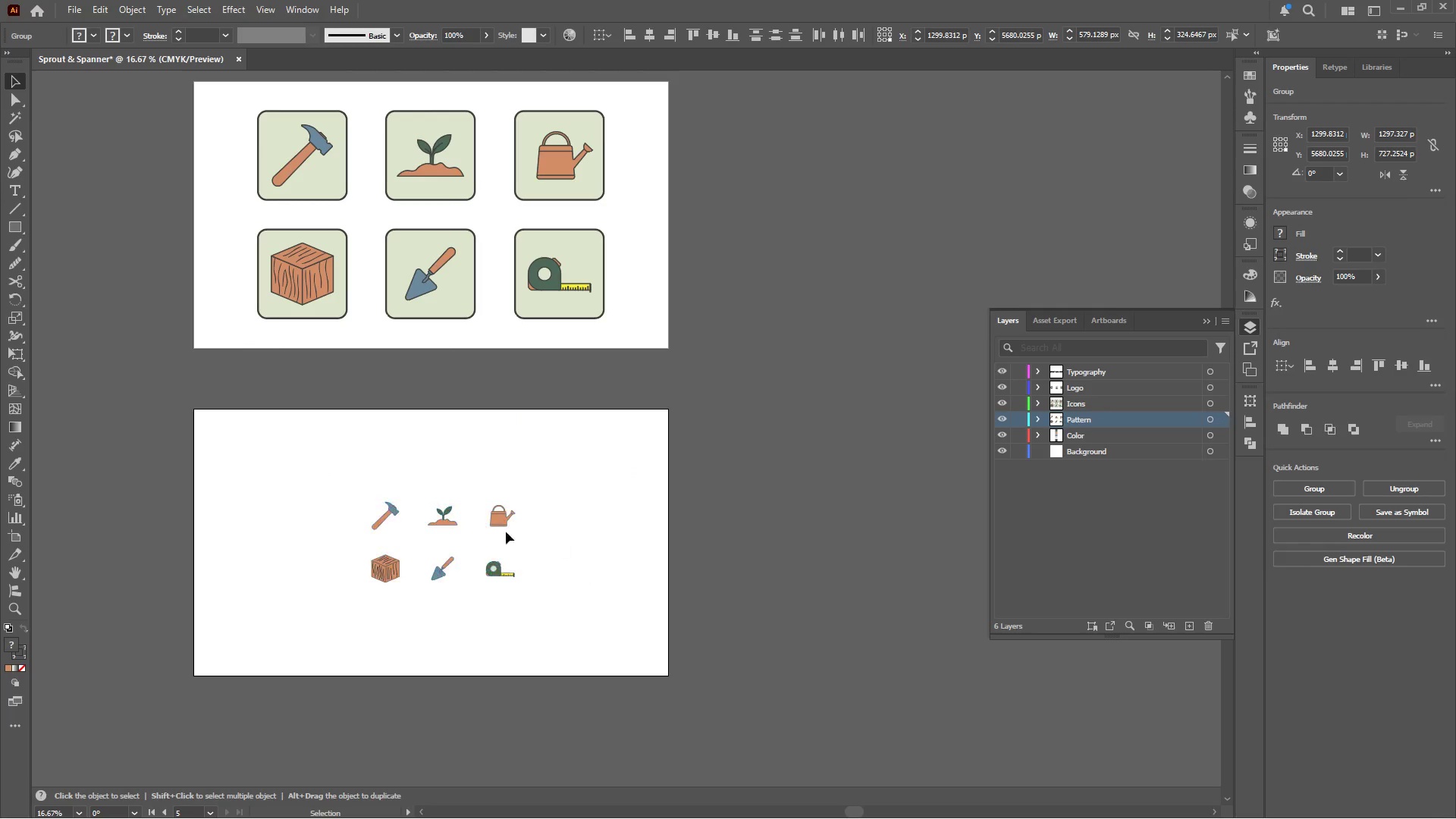 
hold_key(key=AltLeft, duration=0.44)
scroll: coordinate [482, 519], scroll_direction: up, amount: 3.0
 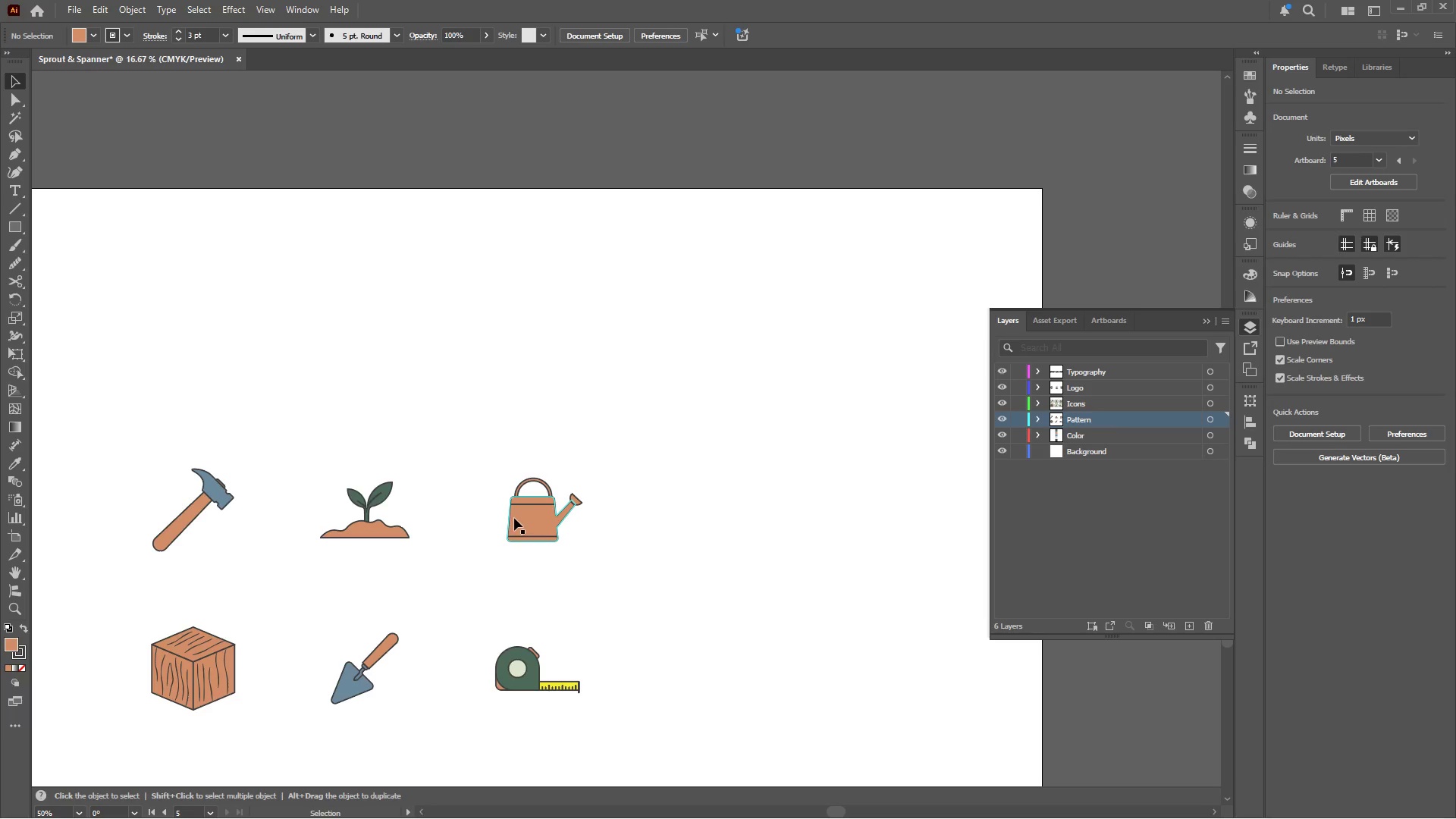 
left_click([517, 516])
 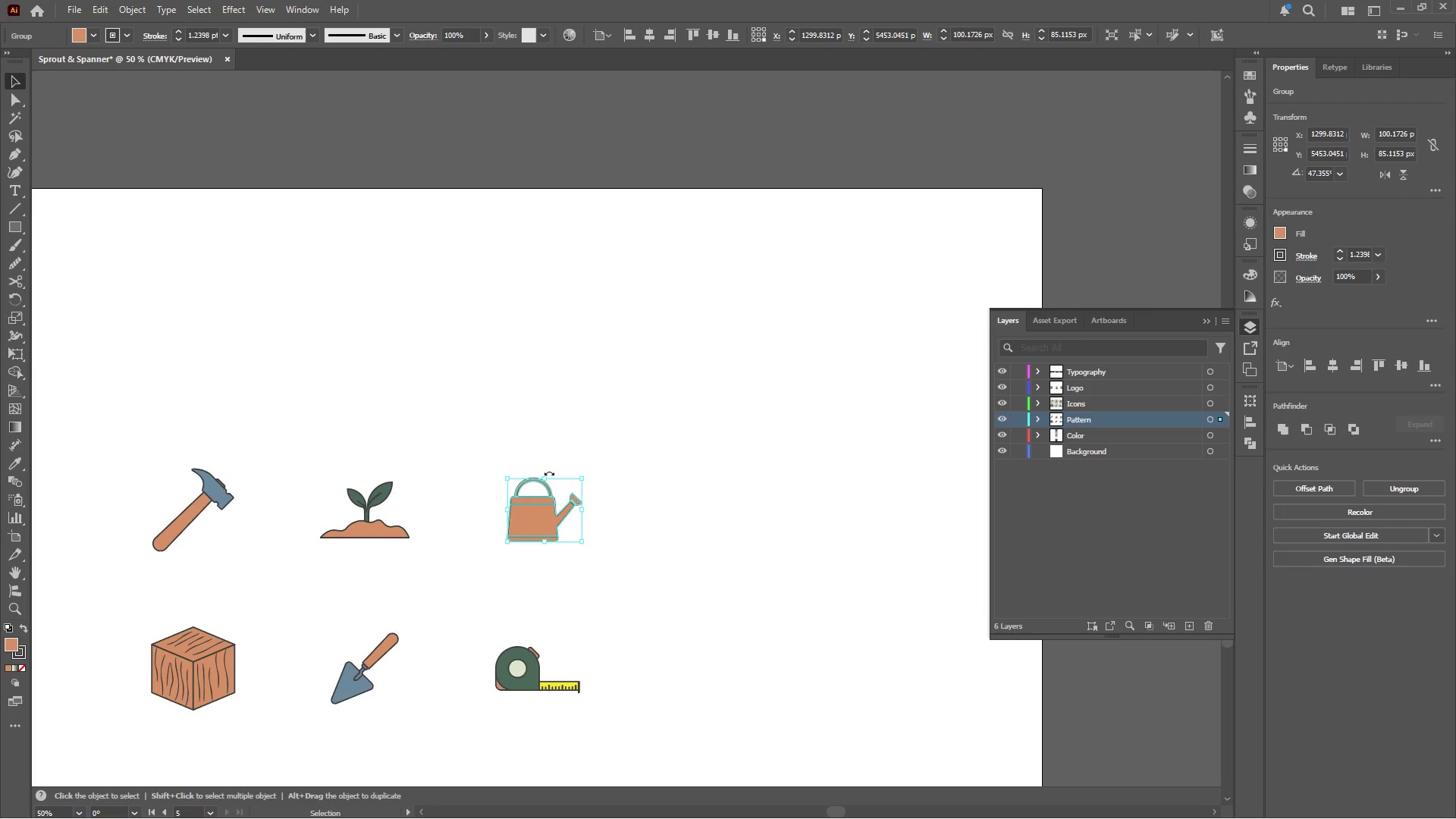 
left_click_drag(start_coordinate=[541, 509], to_coordinate=[504, 446])
 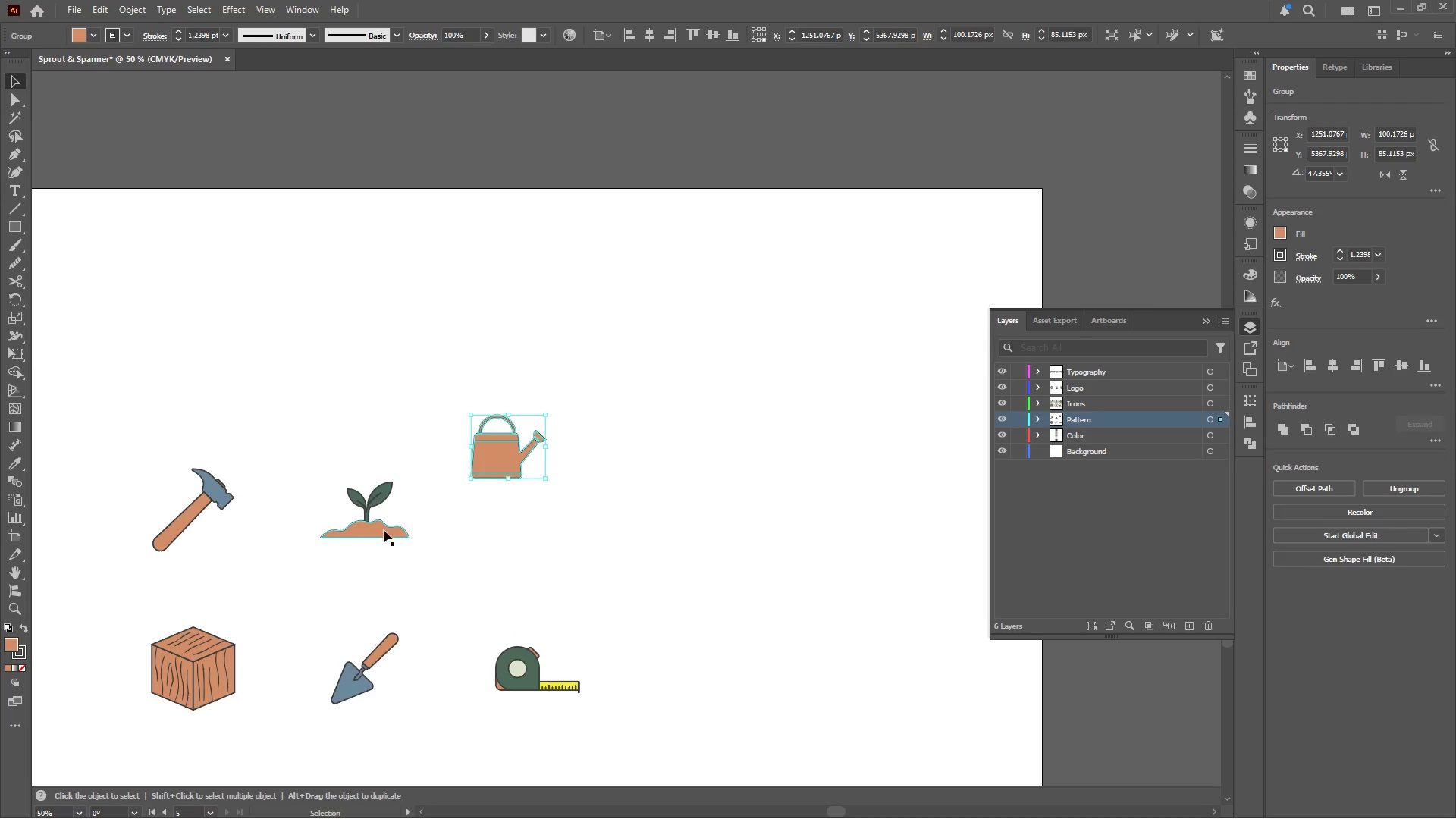 
left_click_drag(start_coordinate=[383, 531], to_coordinate=[416, 557])
 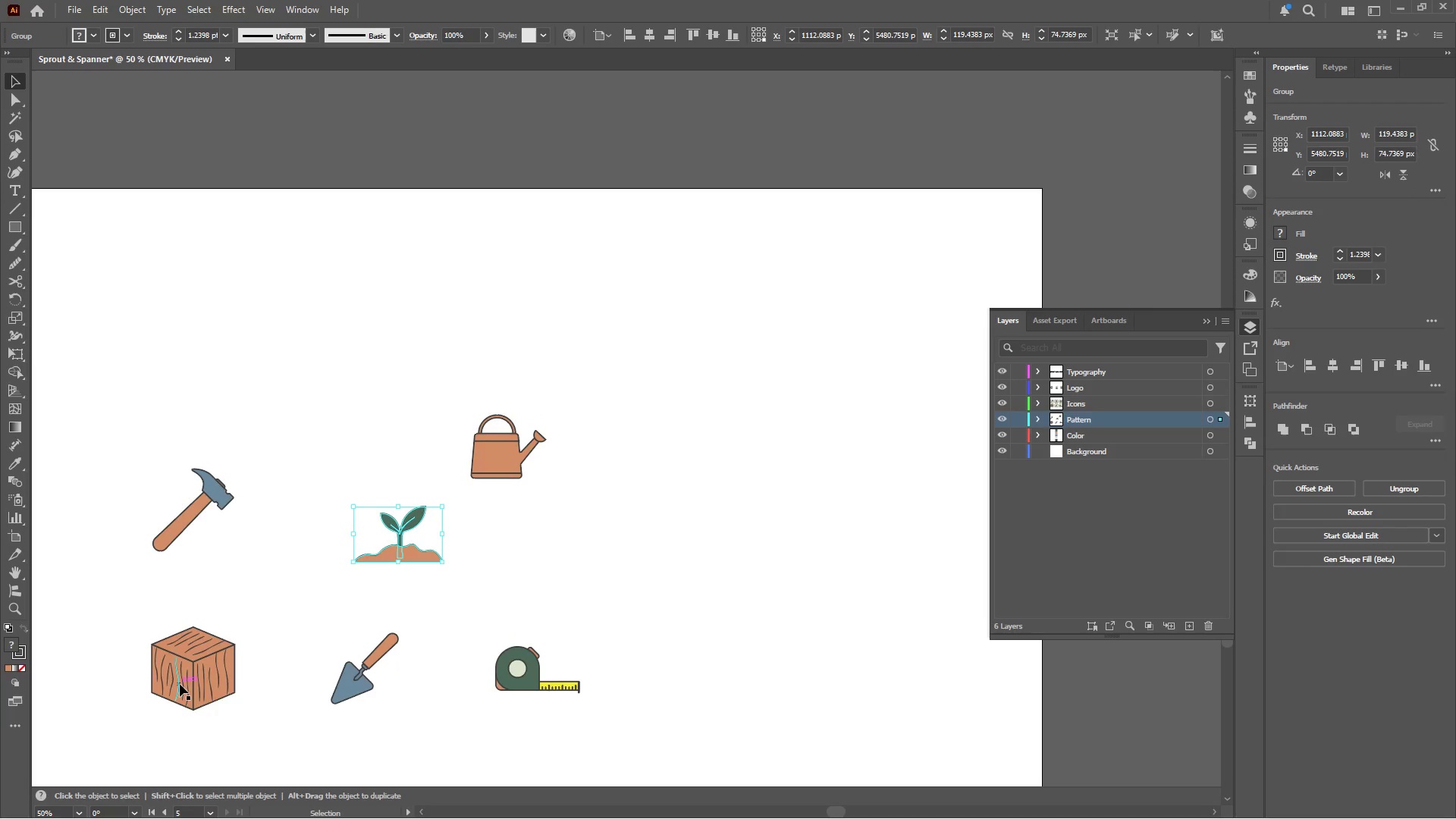 
left_click_drag(start_coordinate=[180, 685], to_coordinate=[224, 642])
 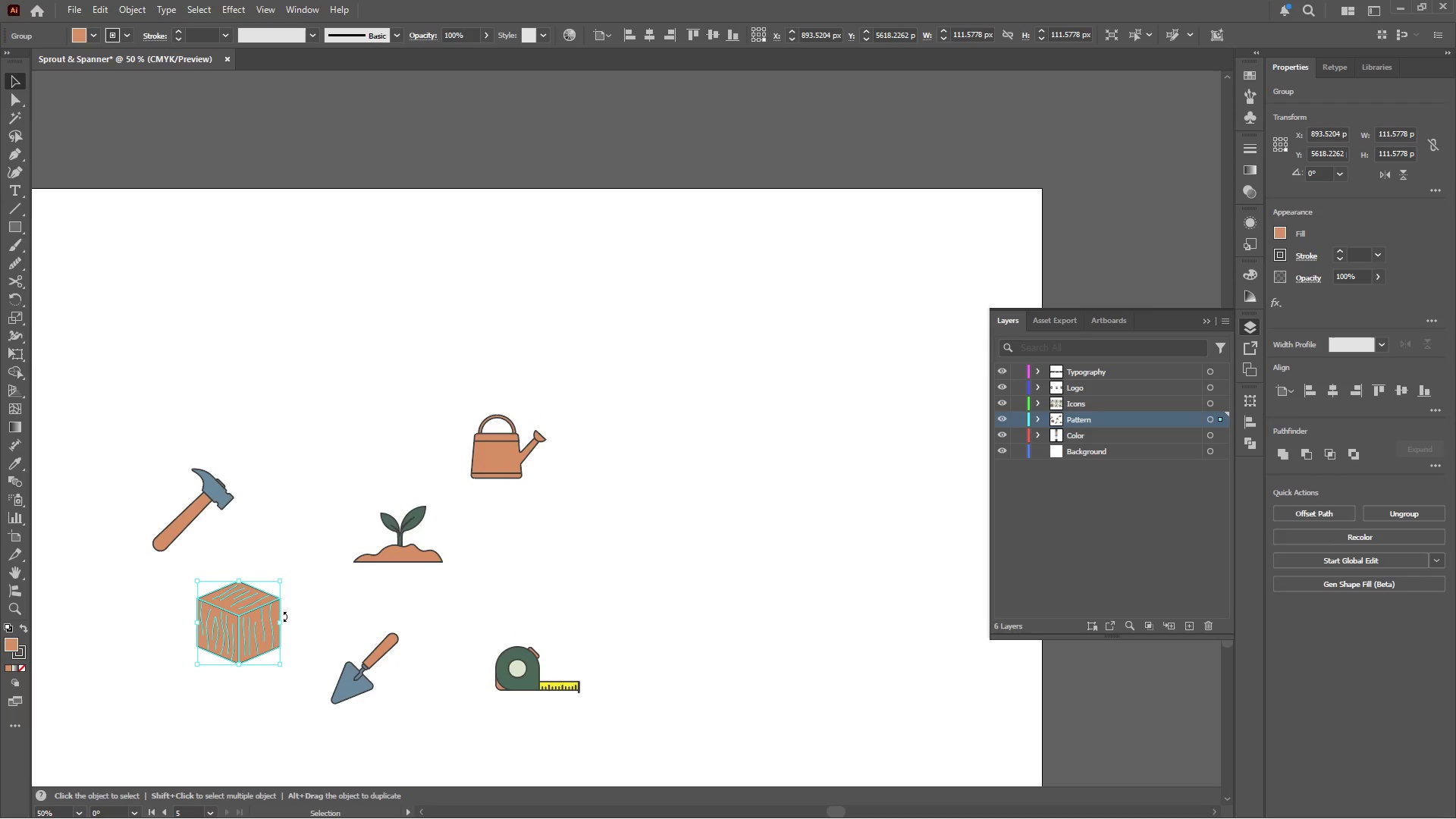 
left_click_drag(start_coordinate=[284, 618], to_coordinate=[287, 610])
 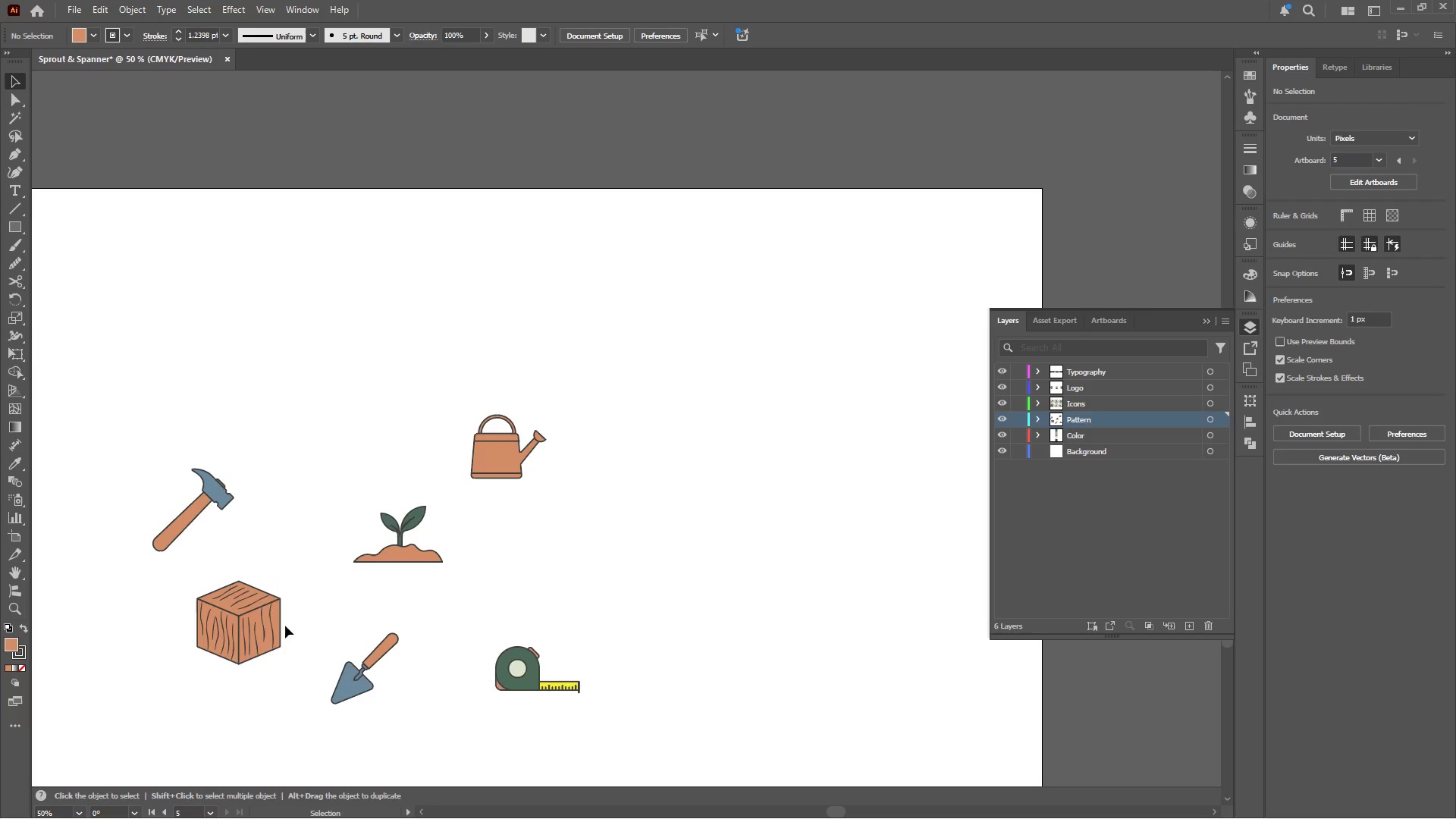 
left_click([274, 628])
 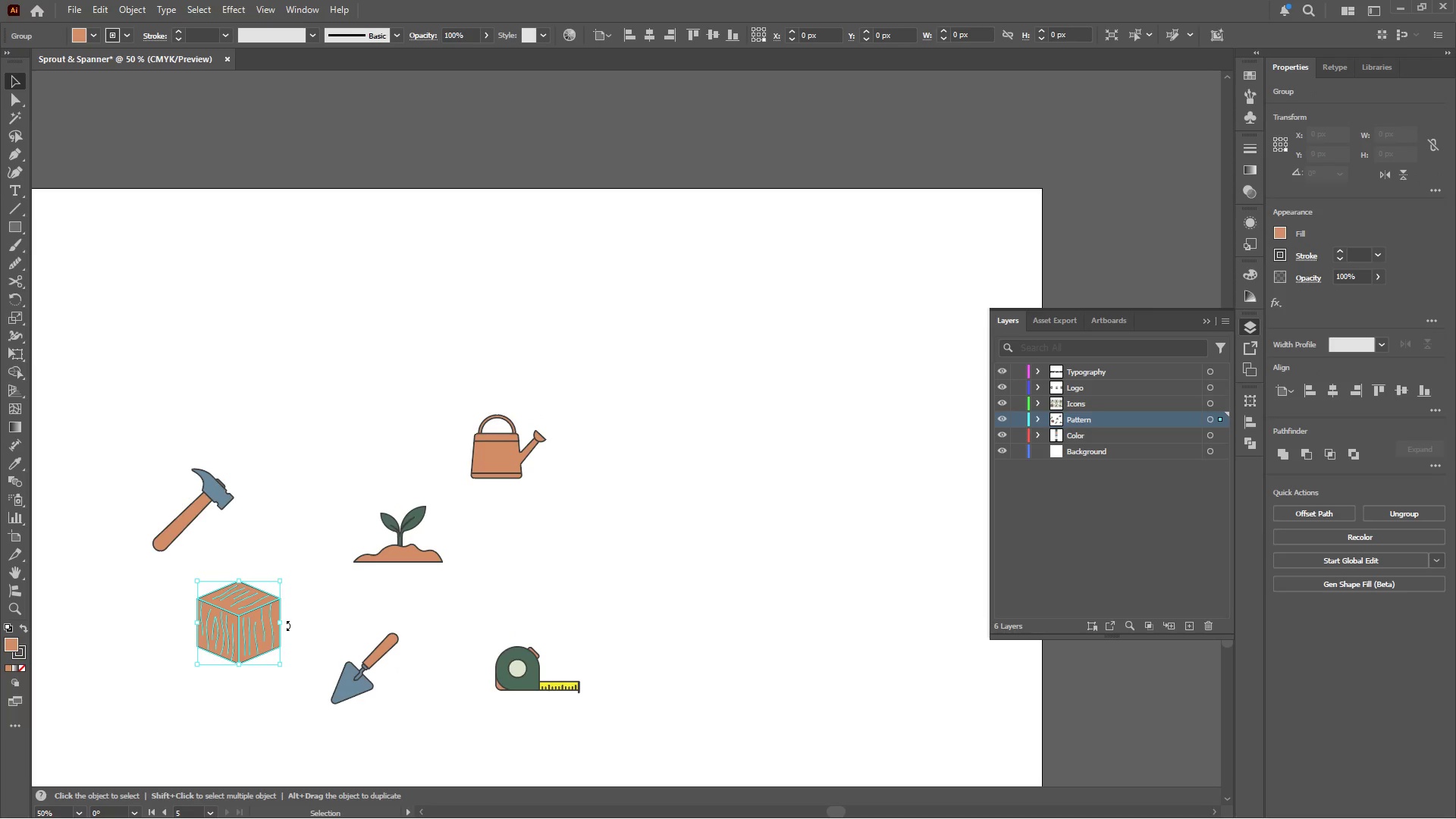 
left_click_drag(start_coordinate=[287, 626], to_coordinate=[287, 608])
 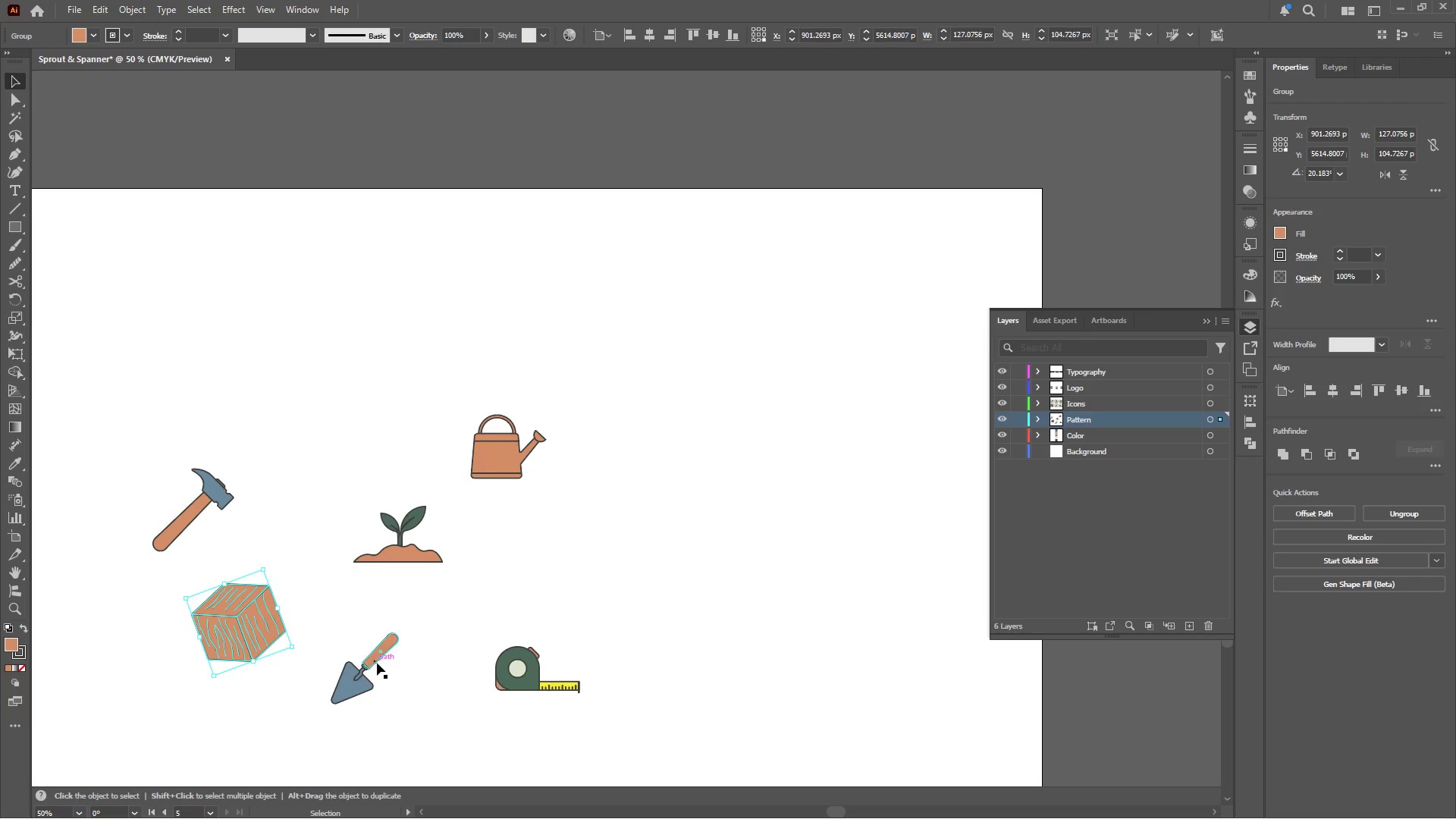 
left_click_drag(start_coordinate=[379, 654], to_coordinate=[379, 682])
 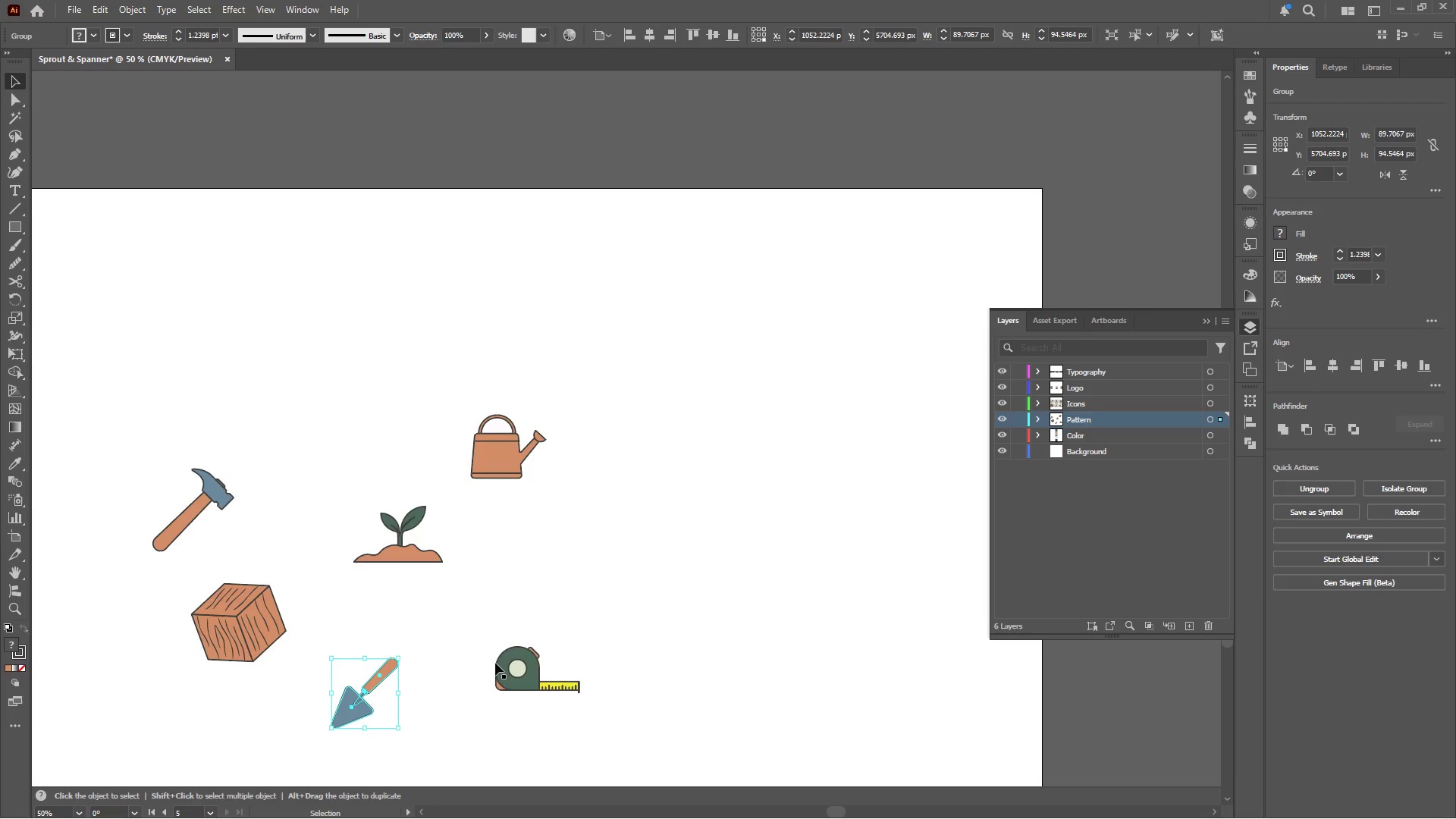 
left_click([510, 666])
 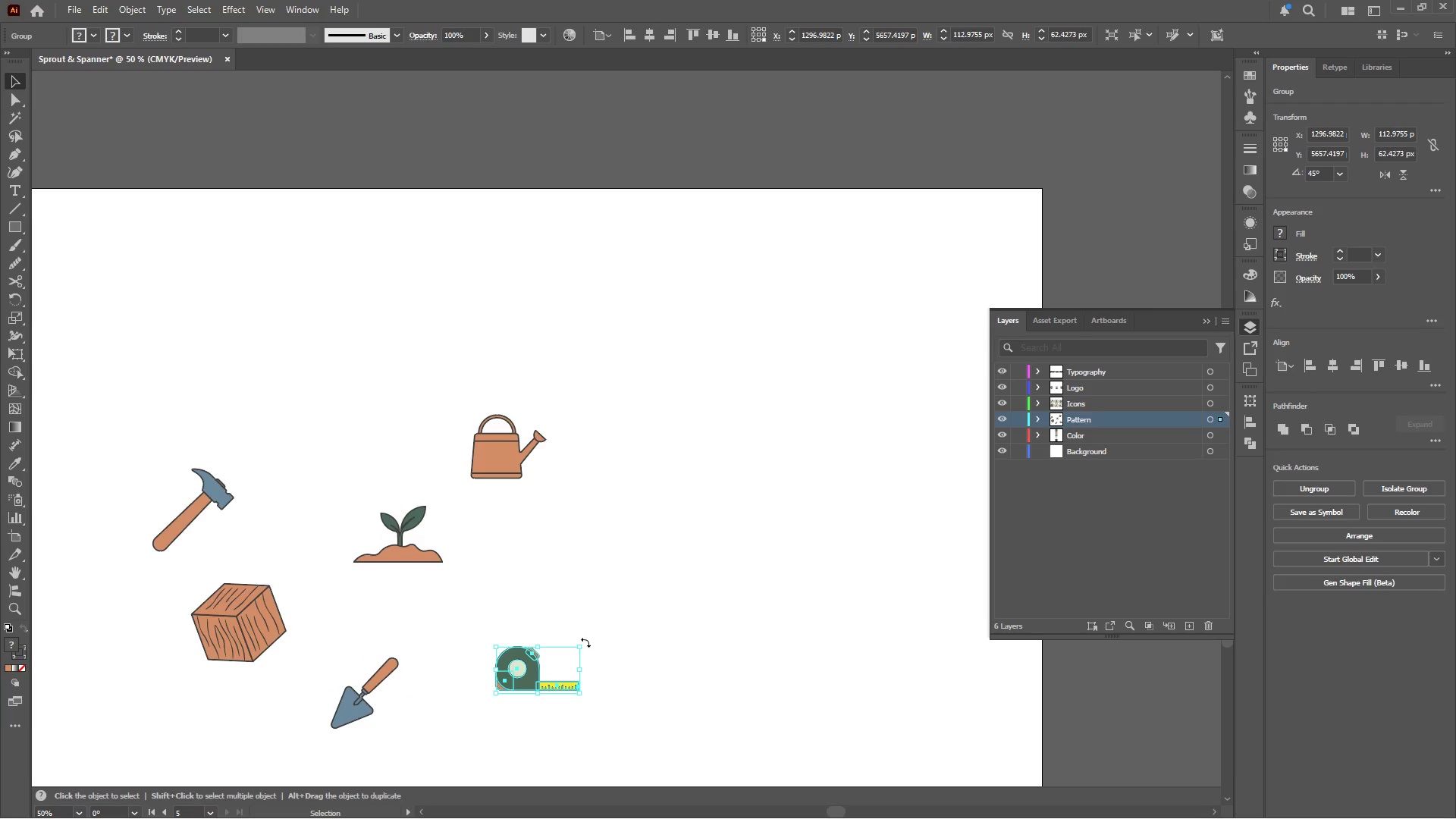 
left_click_drag(start_coordinate=[588, 642], to_coordinate=[588, 660])
 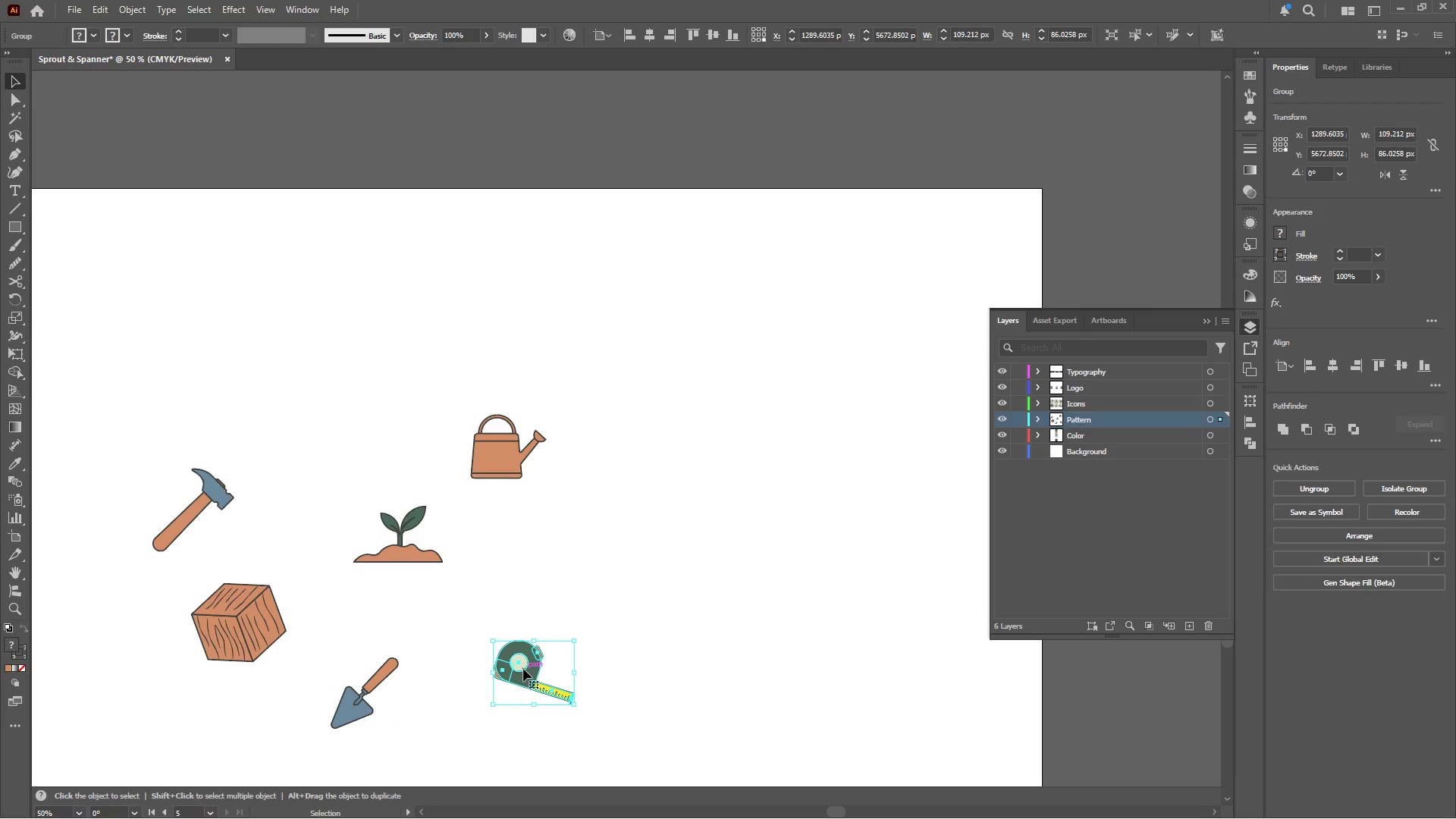 
left_click_drag(start_coordinate=[522, 666], to_coordinate=[497, 630])
 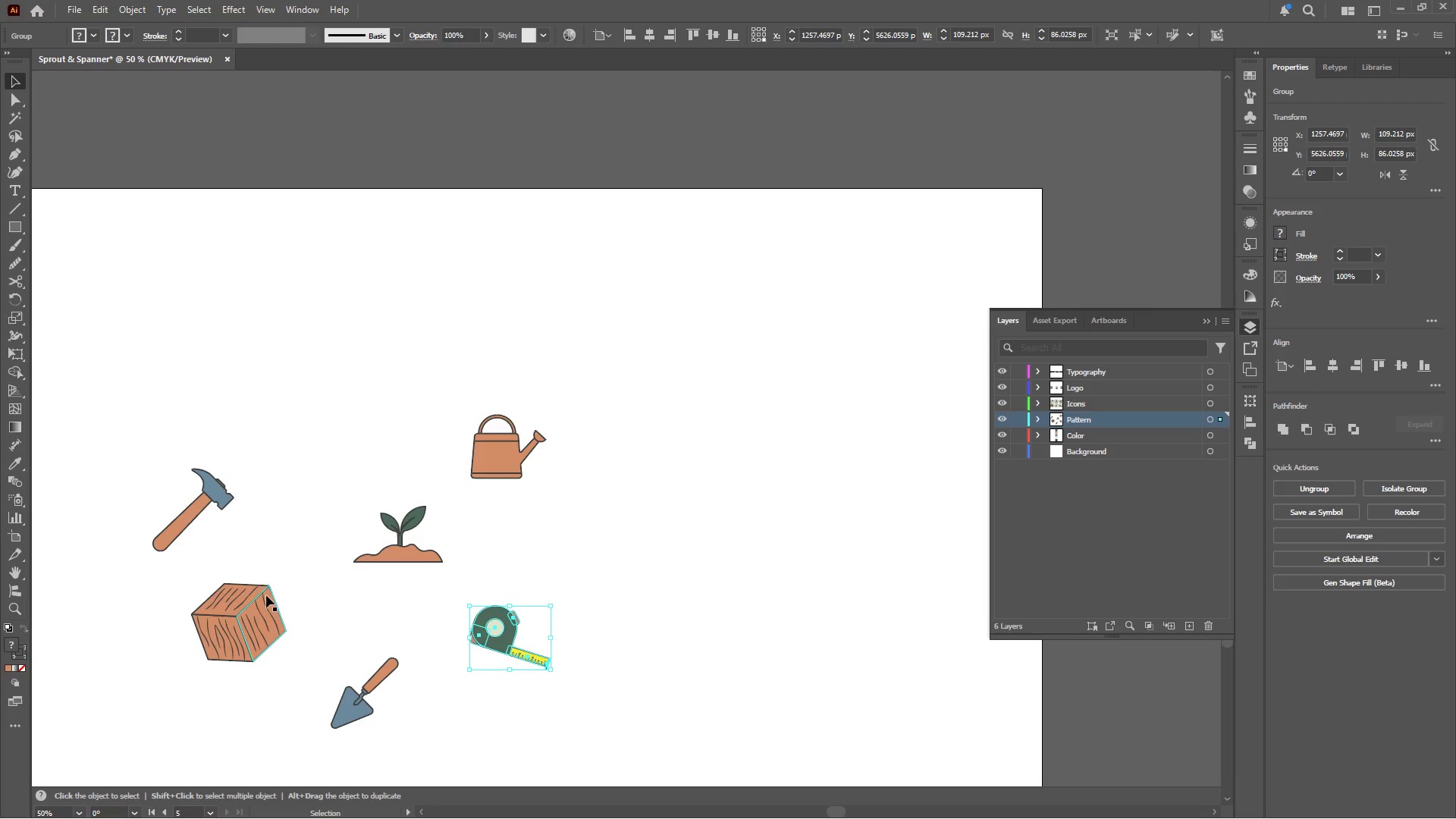 
left_click_drag(start_coordinate=[263, 607], to_coordinate=[287, 585])
 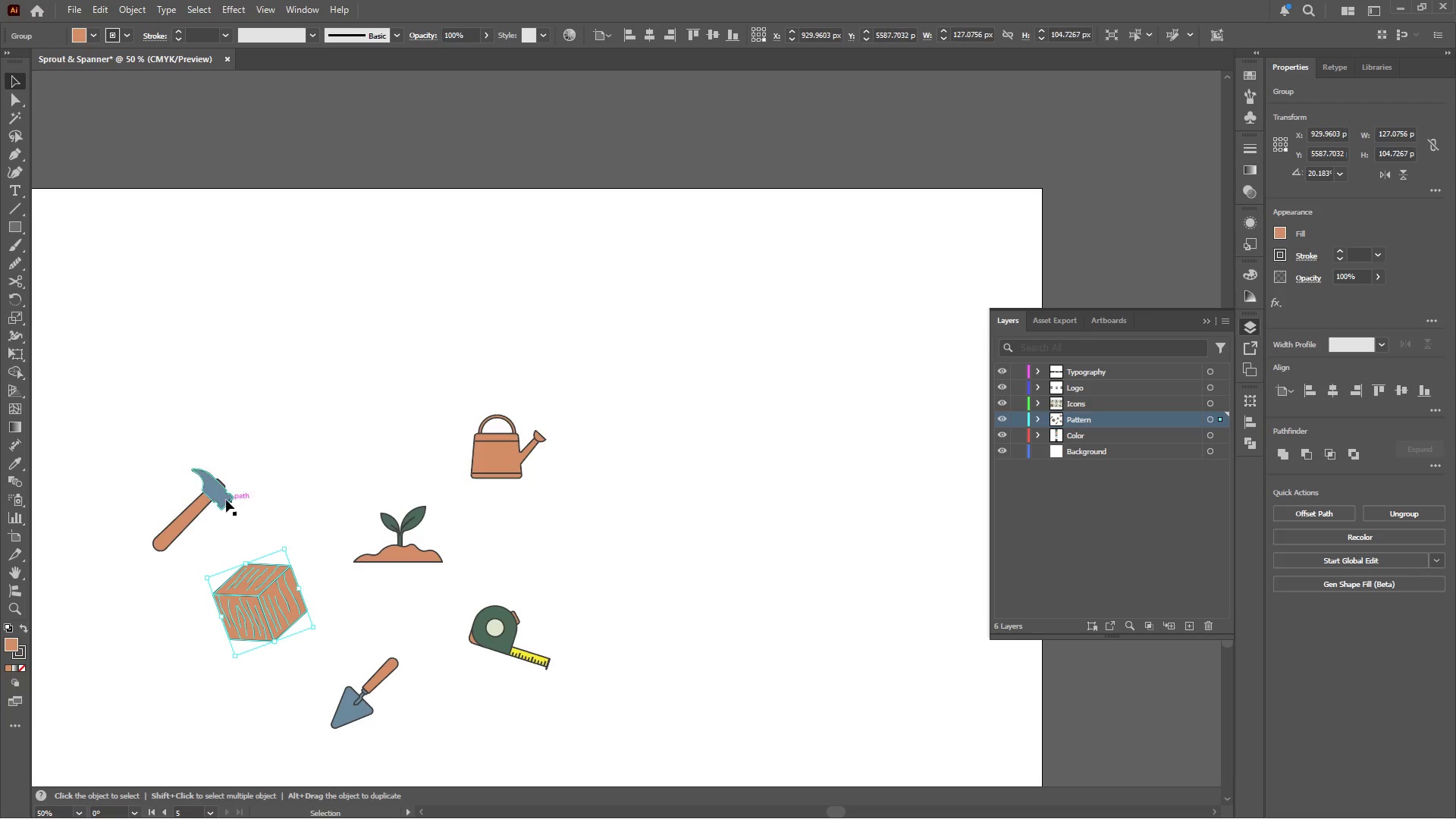 
left_click_drag(start_coordinate=[215, 493], to_coordinate=[350, 441])
 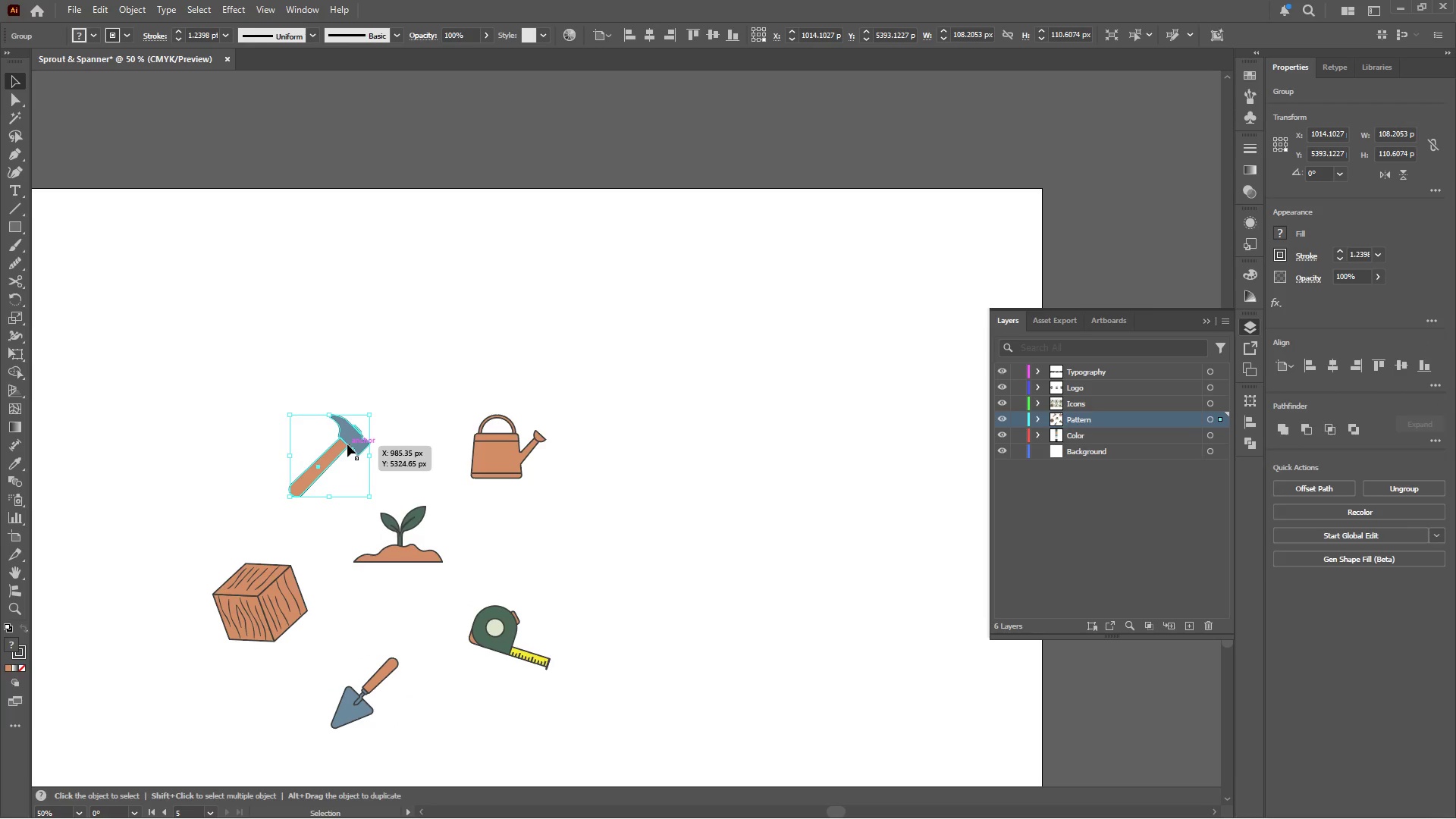 
left_click([406, 554])
 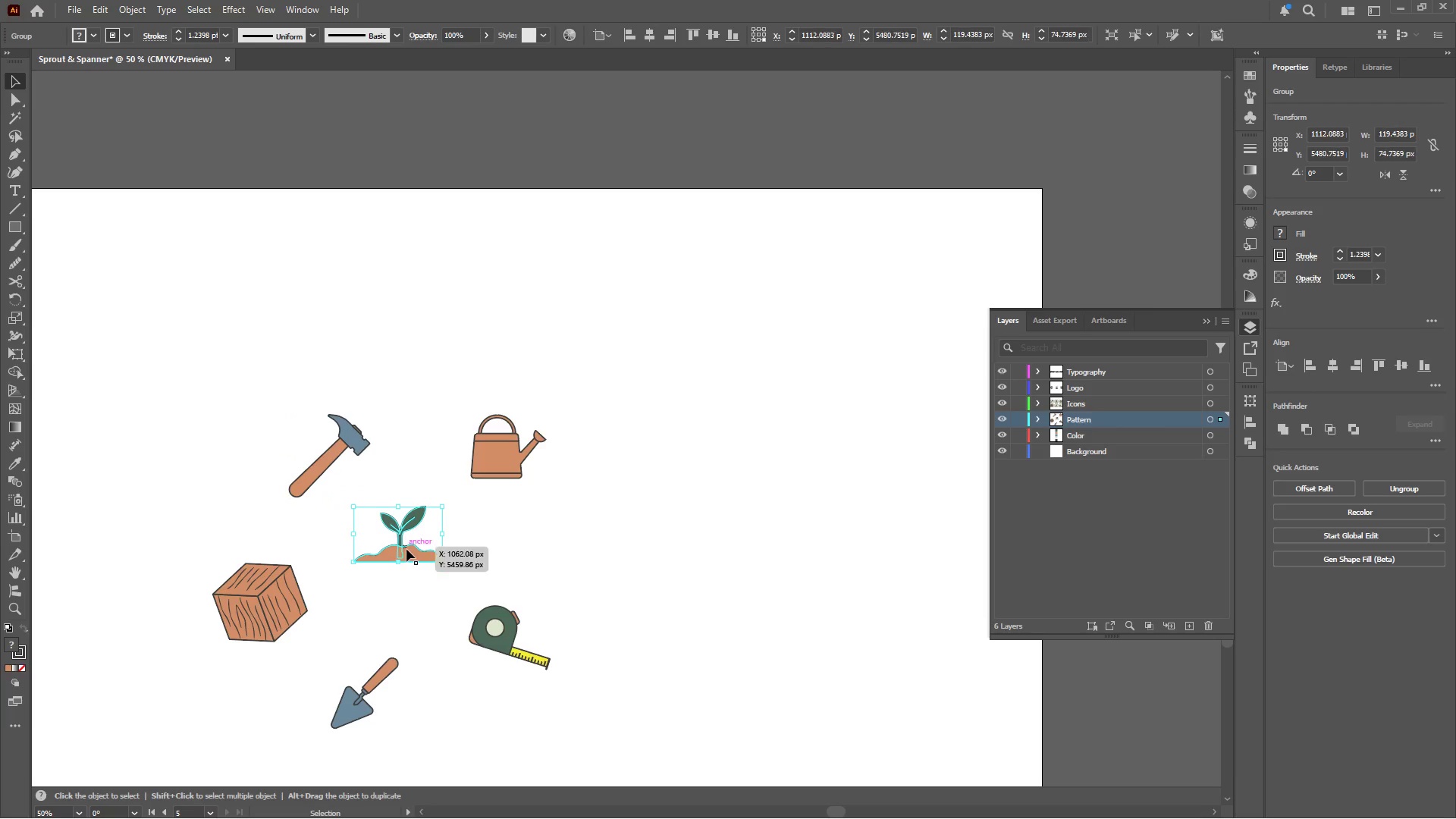 
left_click_drag(start_coordinate=[406, 549], to_coordinate=[413, 557])
 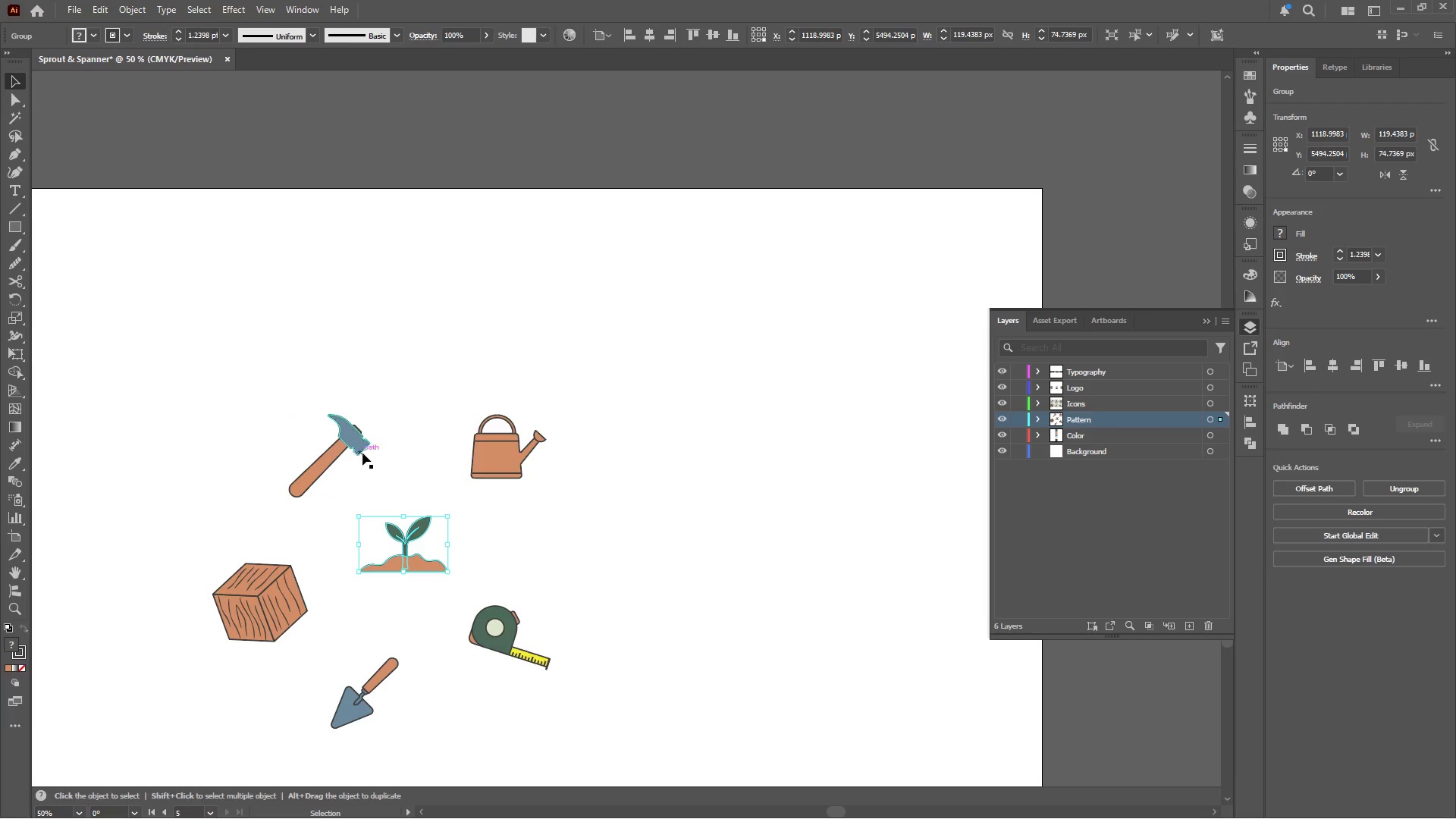 
left_click_drag(start_coordinate=[359, 440], to_coordinate=[579, 531])
 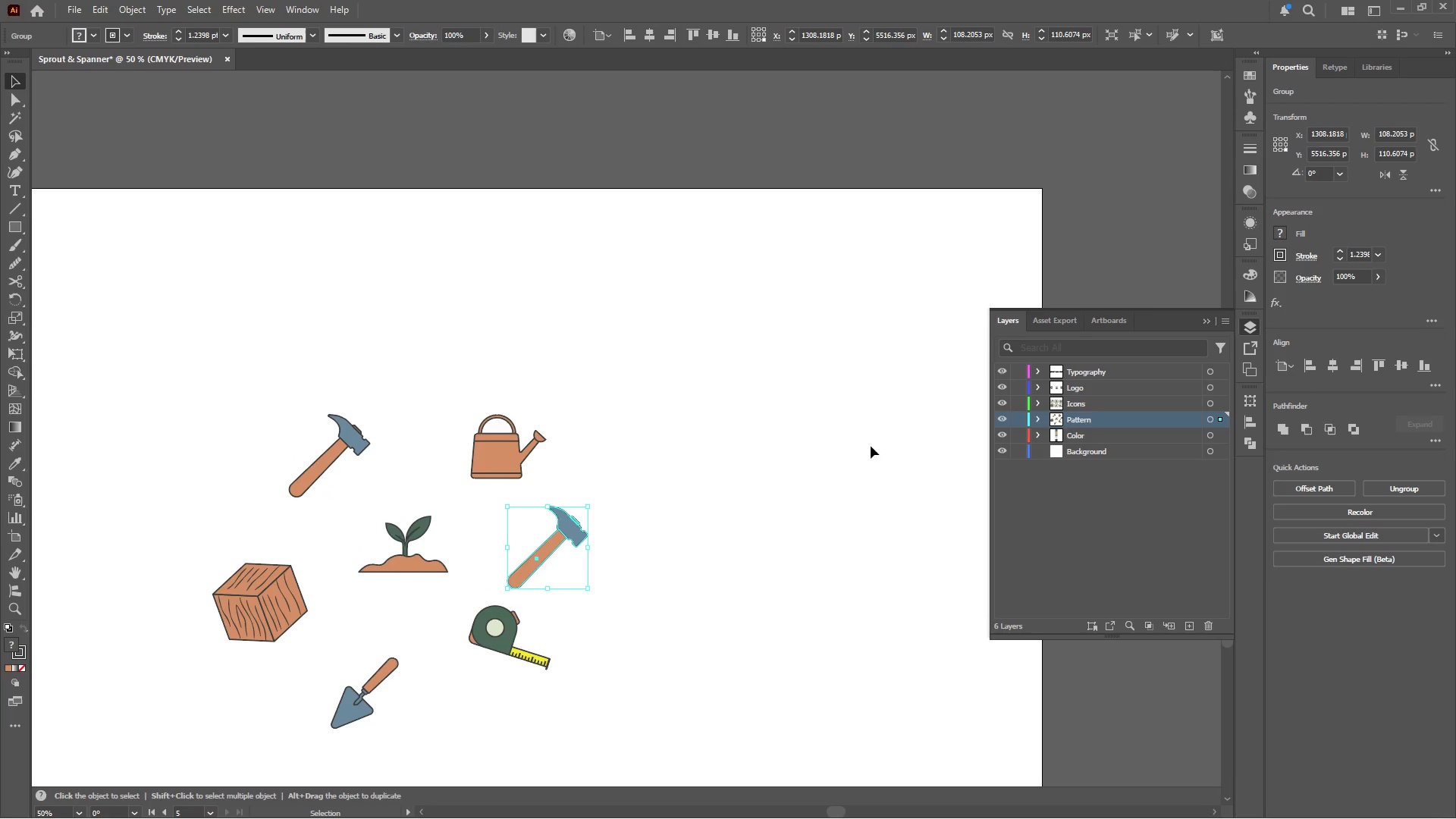 
hold_key(key=AltLeft, duration=0.7)
 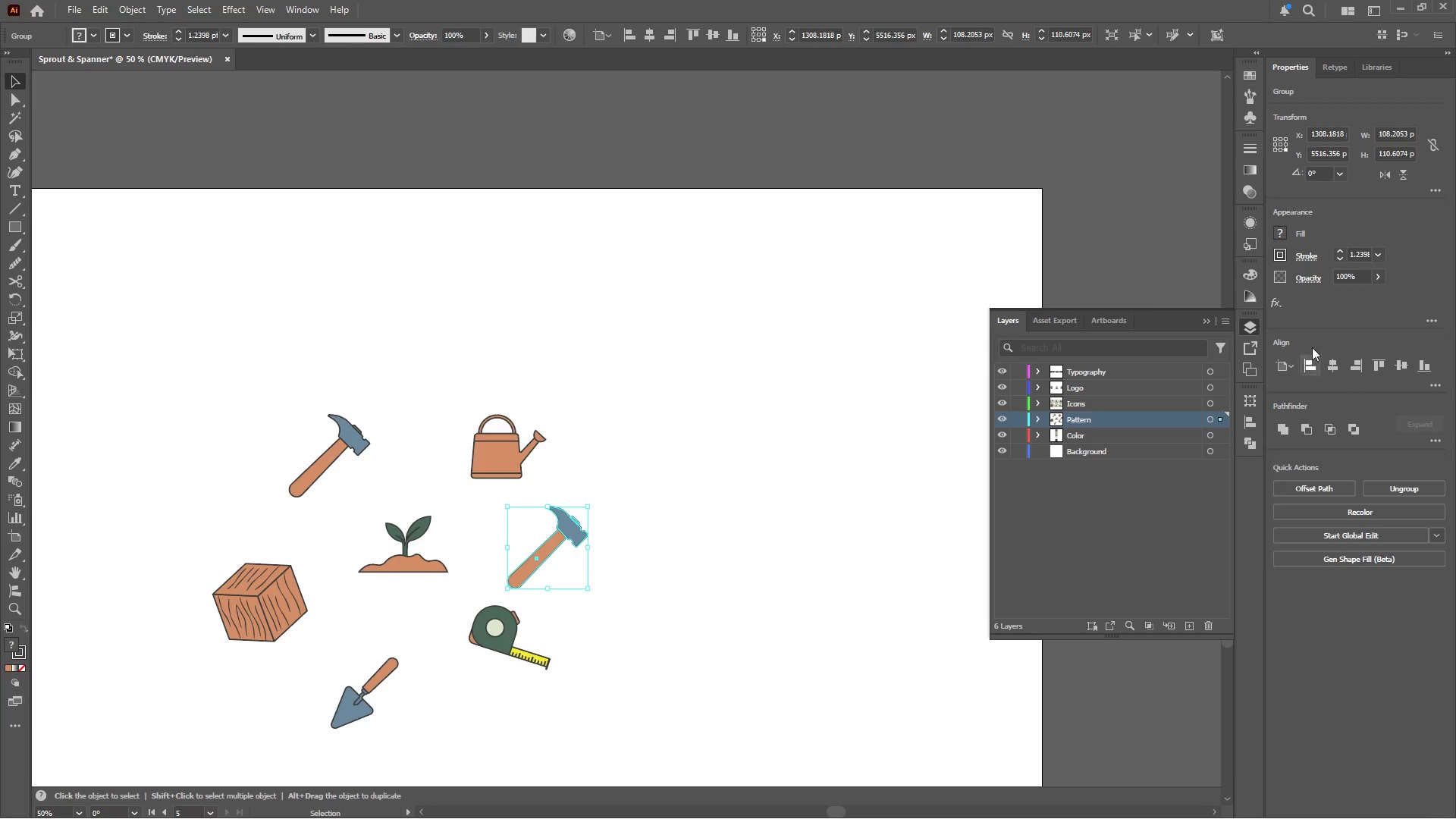 
left_click([1380, 173])
 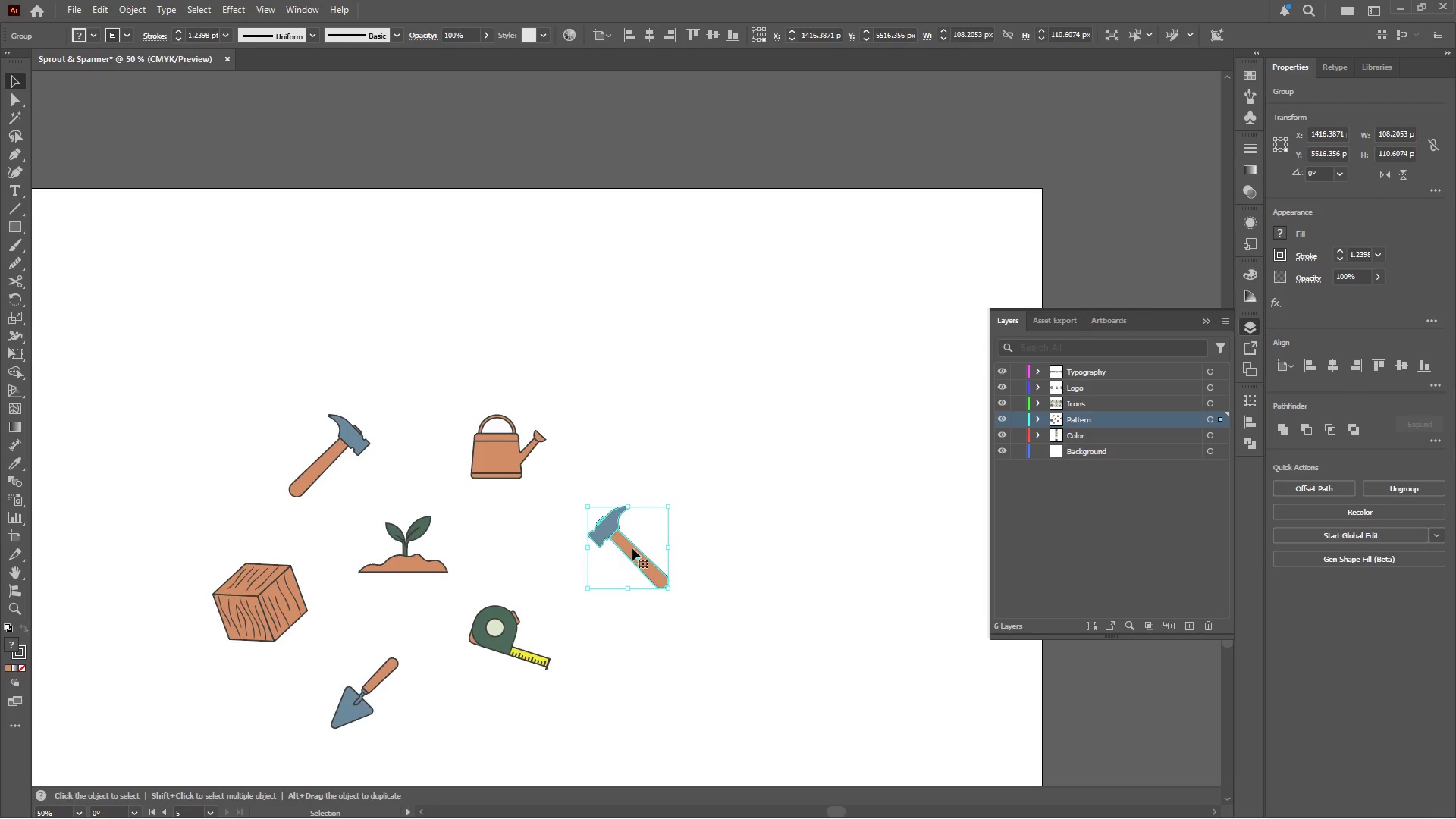 
hold_key(key=ShiftLeft, duration=1.48)
left_click_drag(start_coordinate=[666, 586], to_coordinate=[640, 559])
 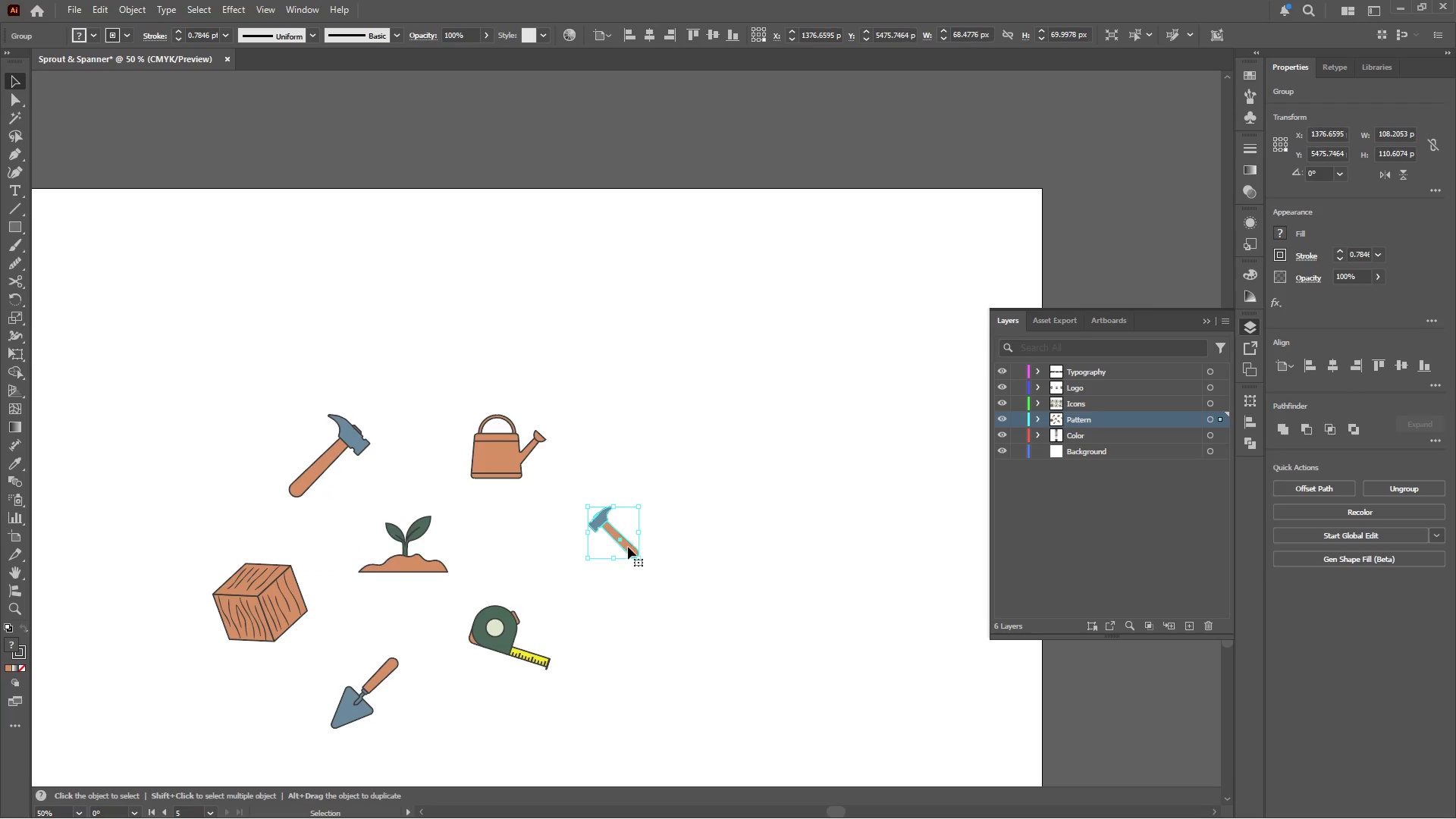 
left_click_drag(start_coordinate=[627, 544], to_coordinate=[545, 570])
 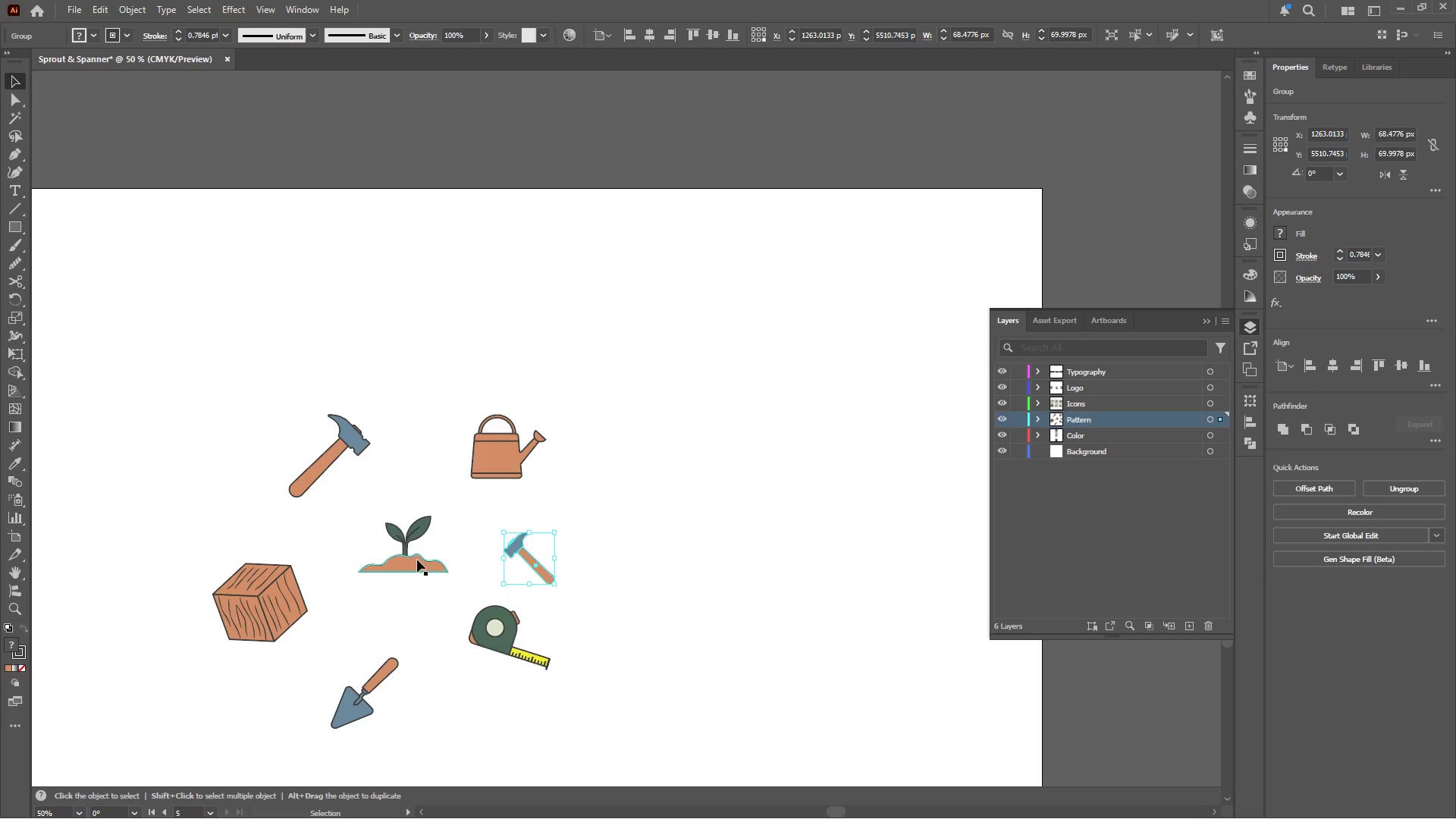 
left_click([417, 560])
 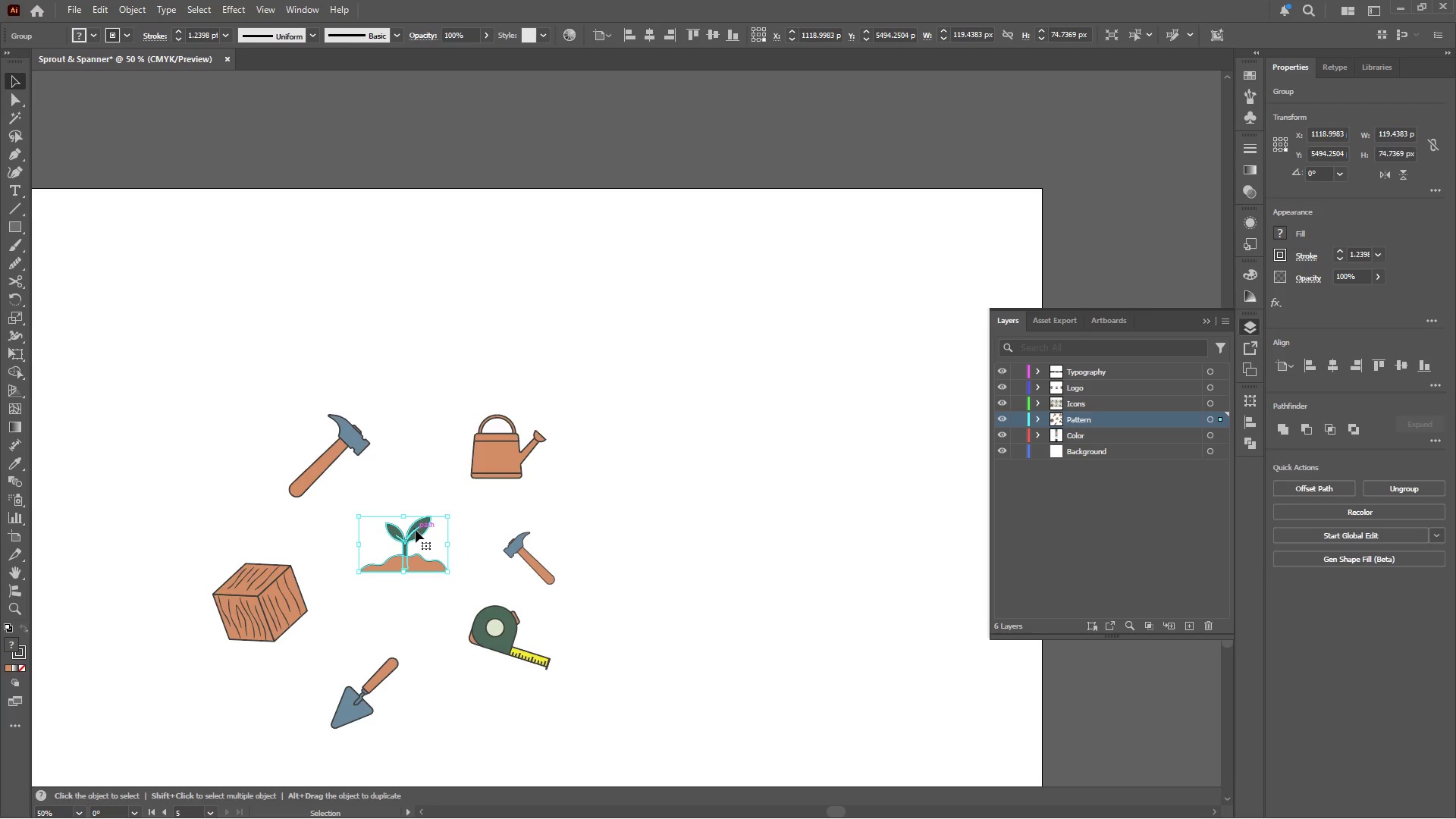 
double_click([417, 528])
 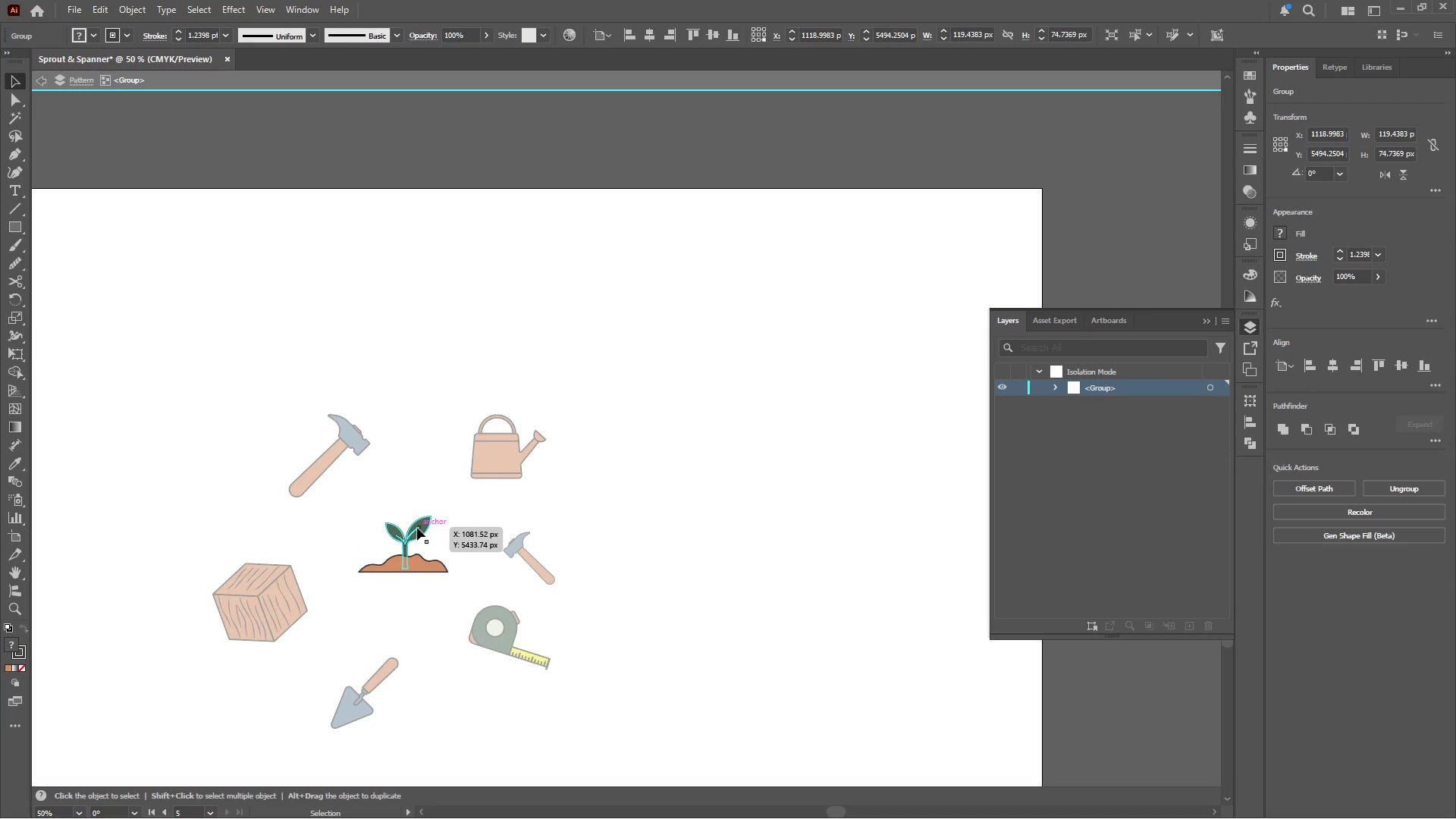 
triple_click([417, 528])
 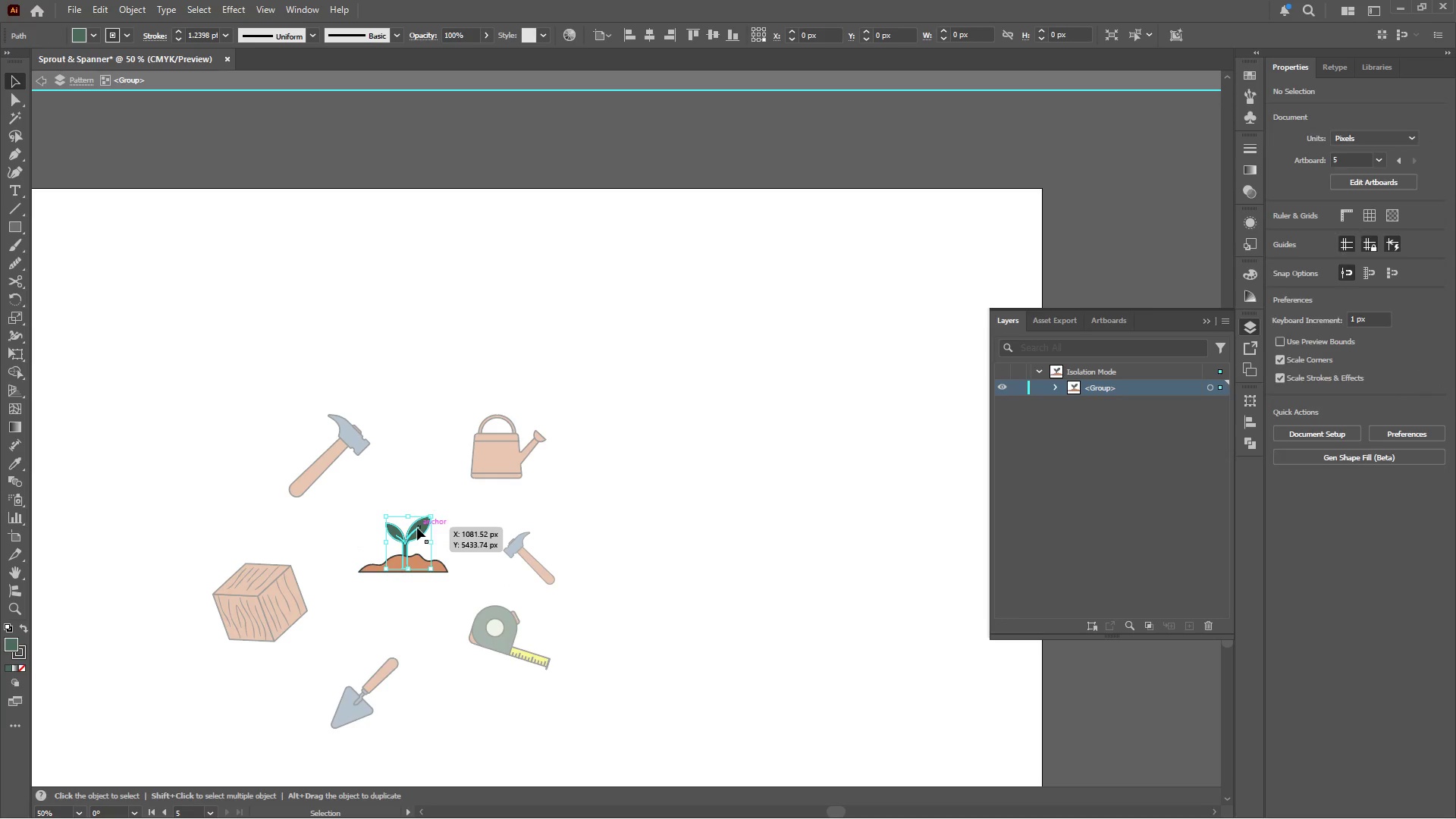 
key(Control+C)
 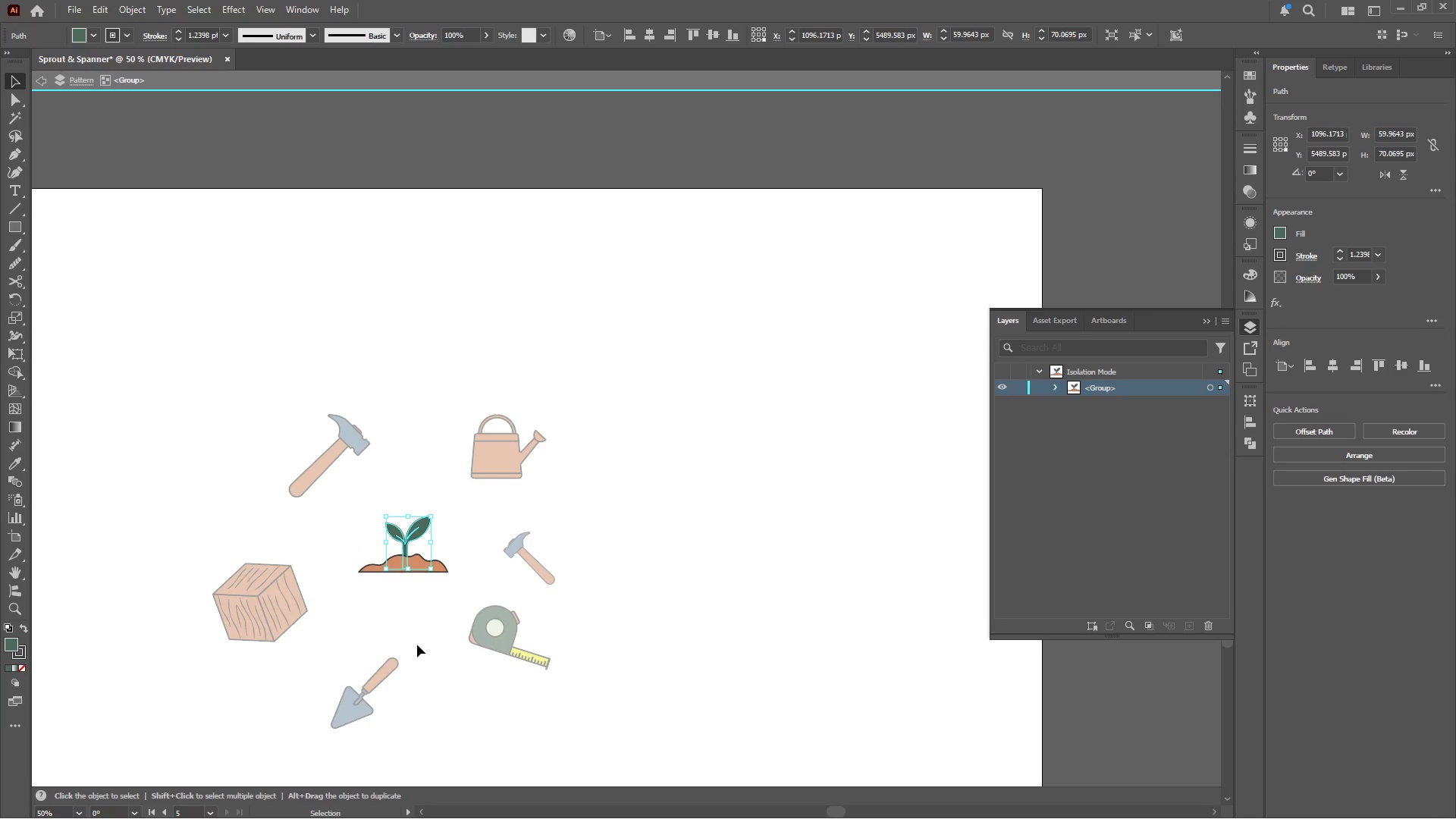 
double_click([417, 645])
 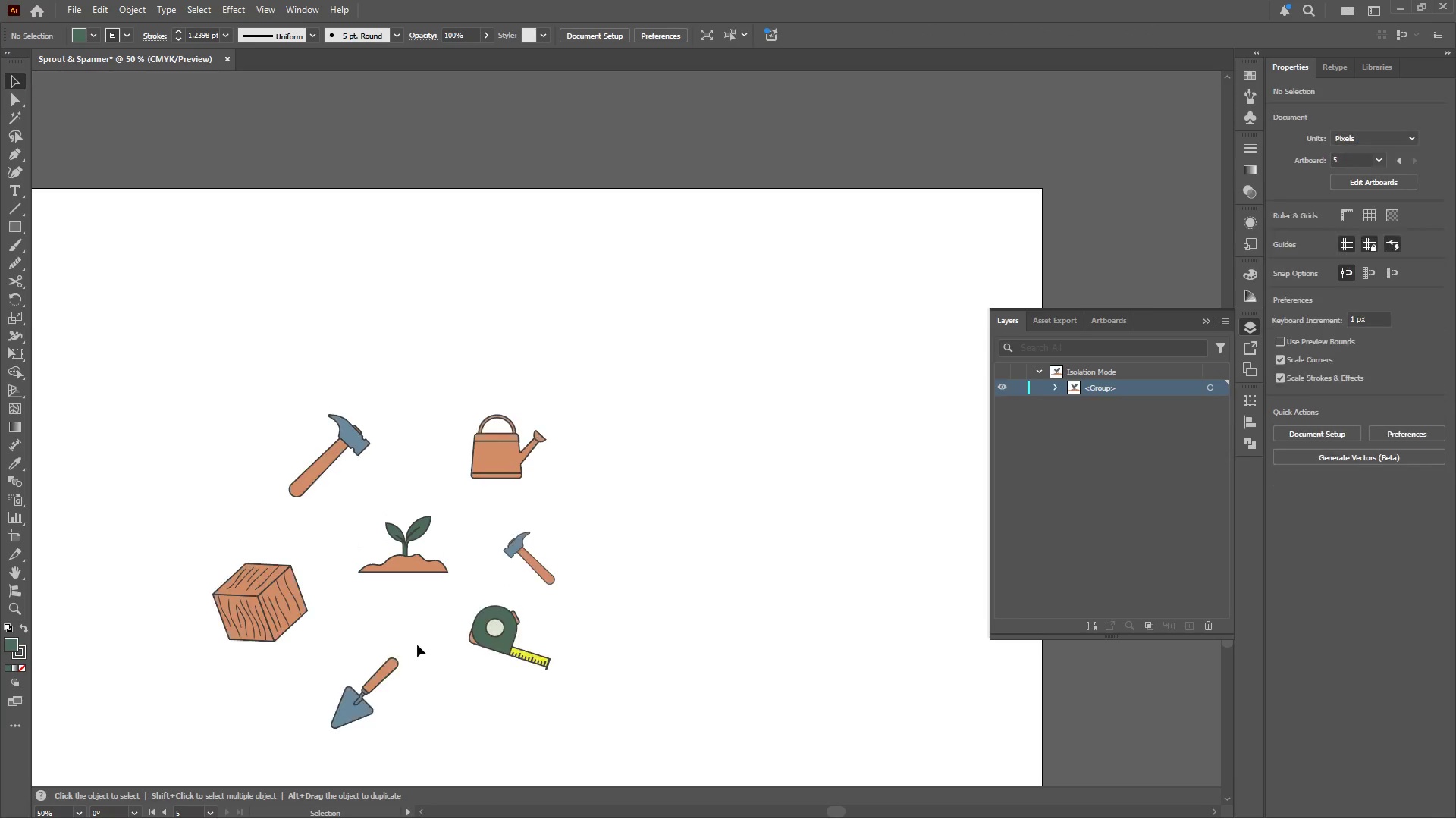 
key(Control+V)
 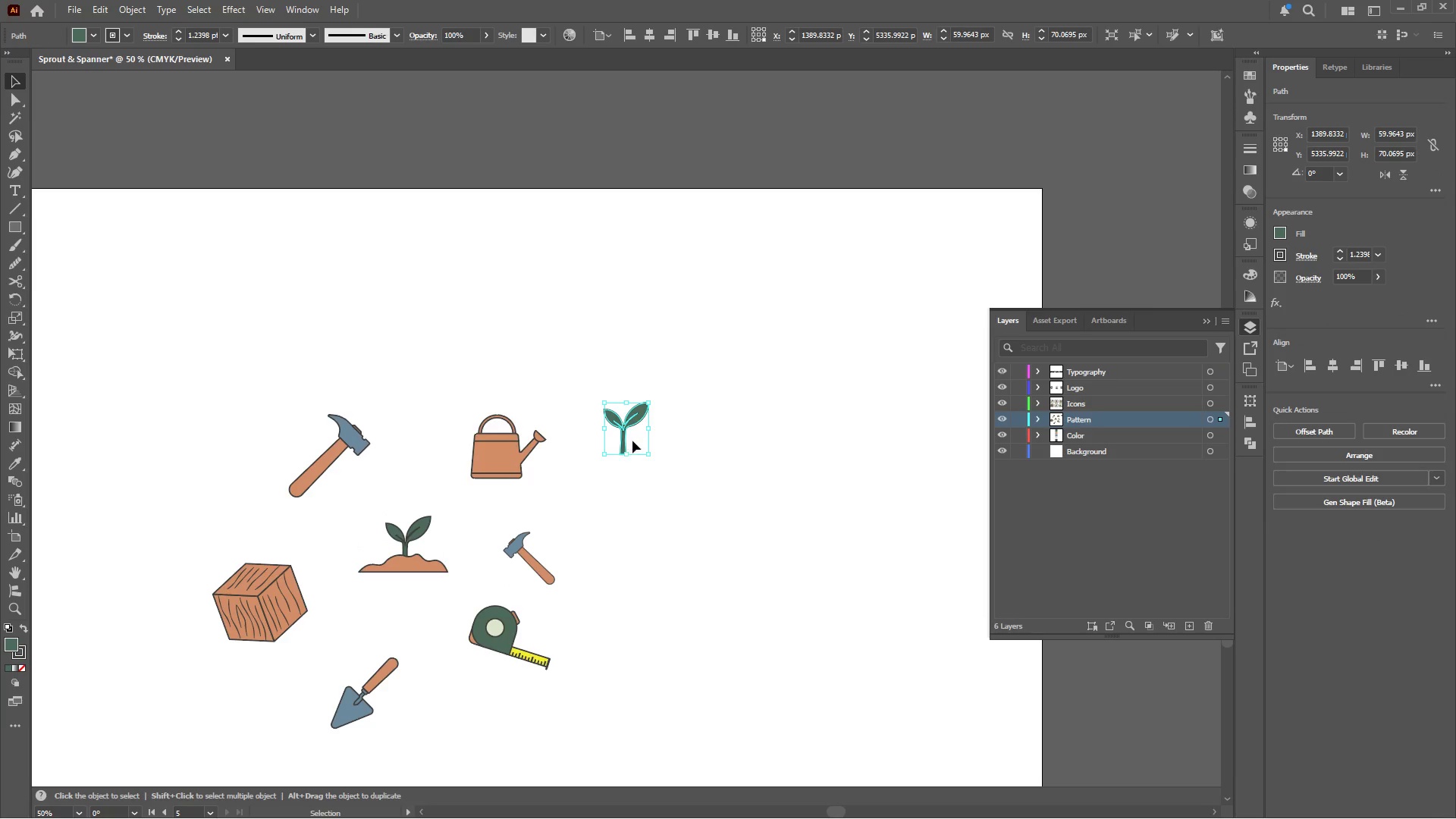 
left_click_drag(start_coordinate=[626, 441], to_coordinate=[426, 422])
 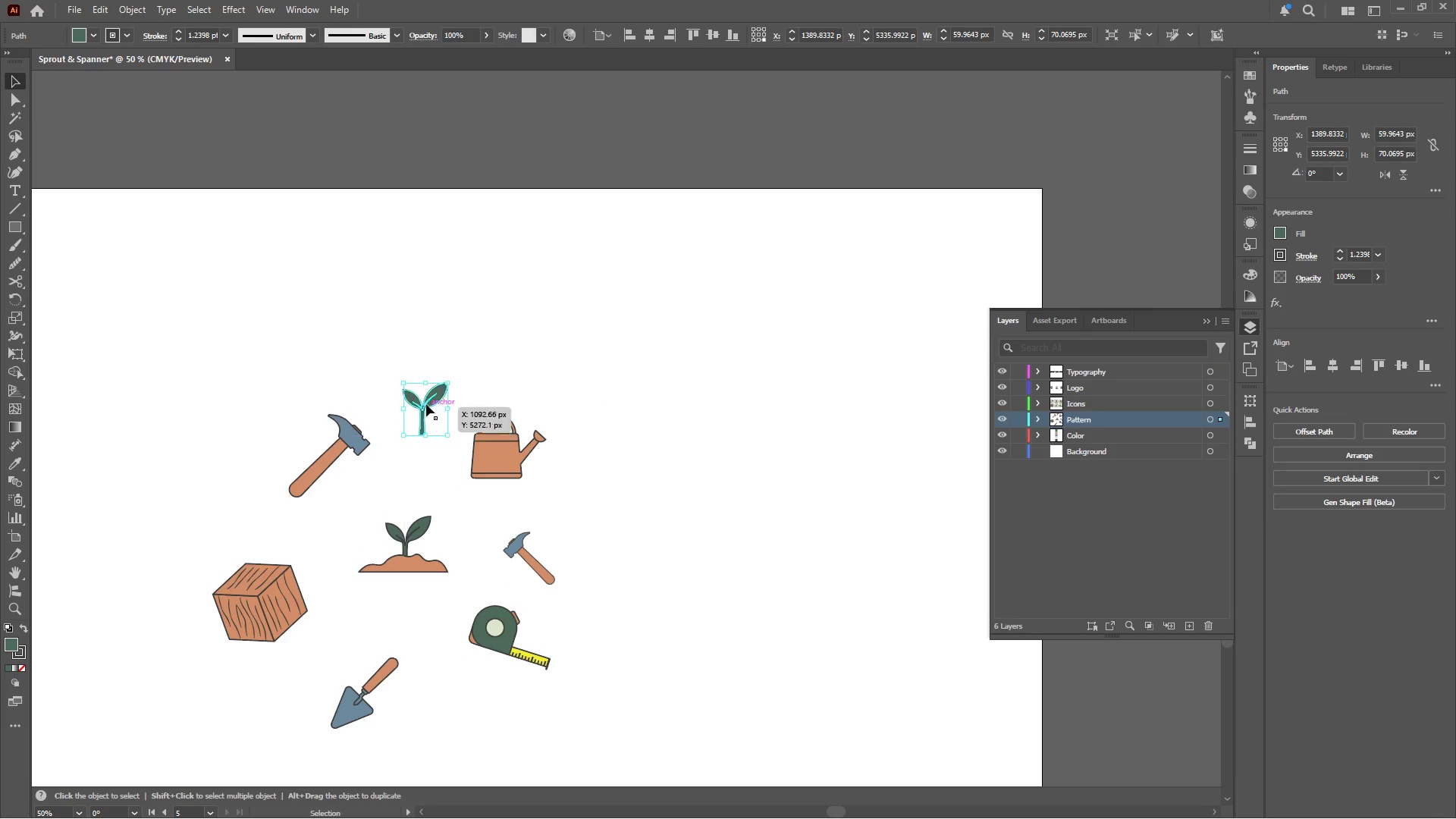 
hold_key(key=ShiftLeft, duration=1.8)
left_click_drag(start_coordinate=[425, 386], to_coordinate=[425, 398])
 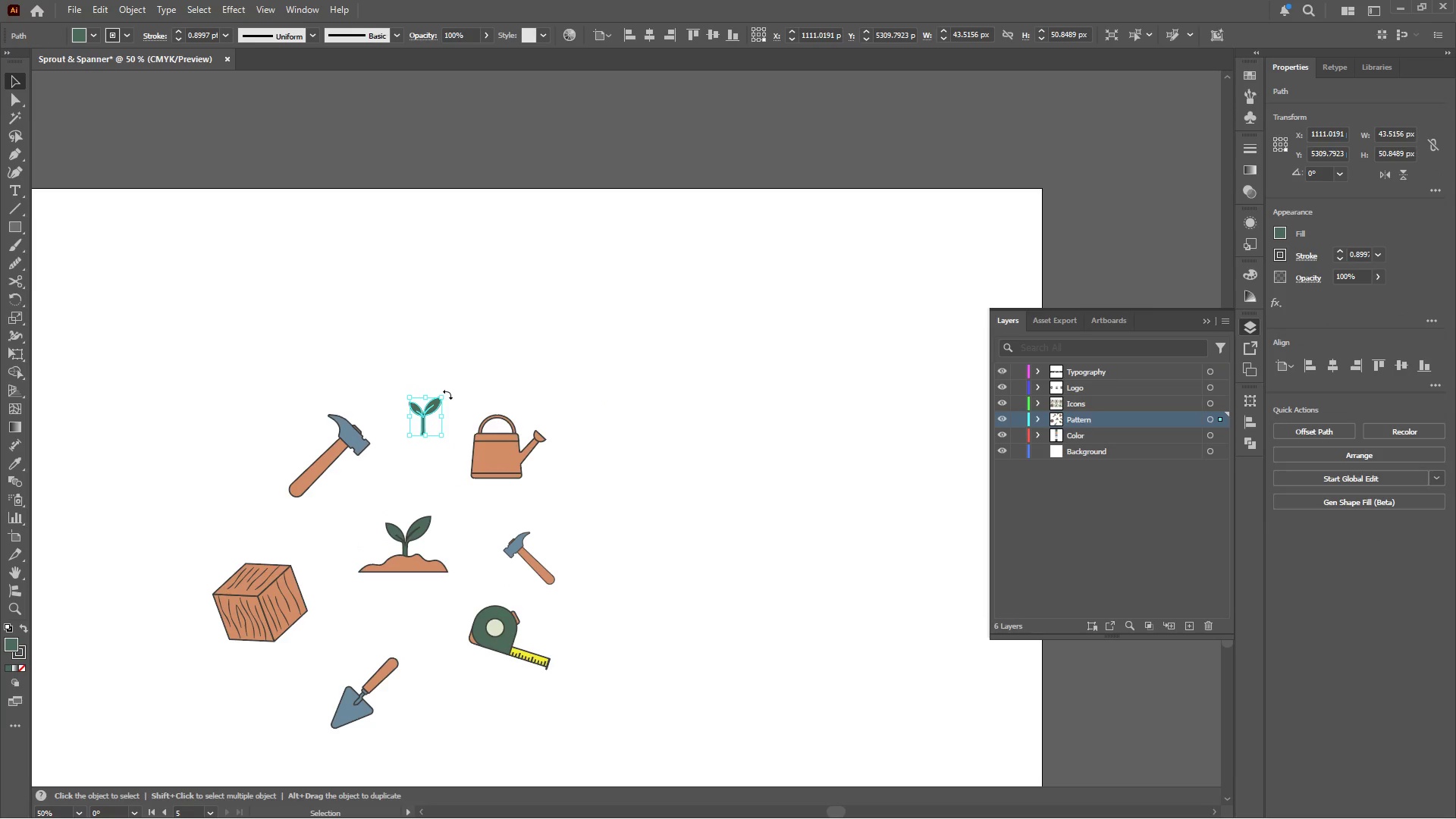 
left_click_drag(start_coordinate=[447, 394], to_coordinate=[455, 408])
 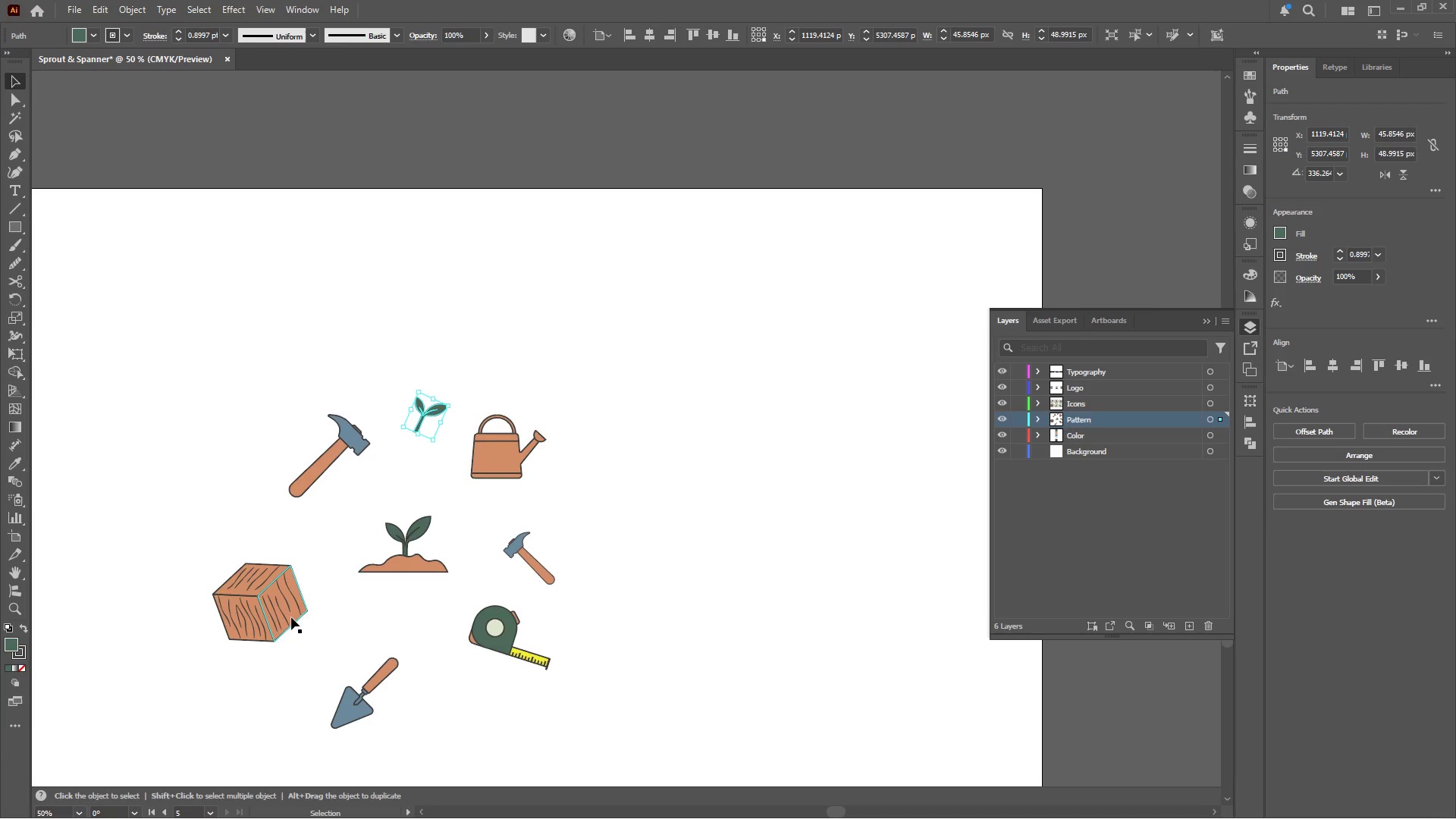 
left_click([284, 607])
 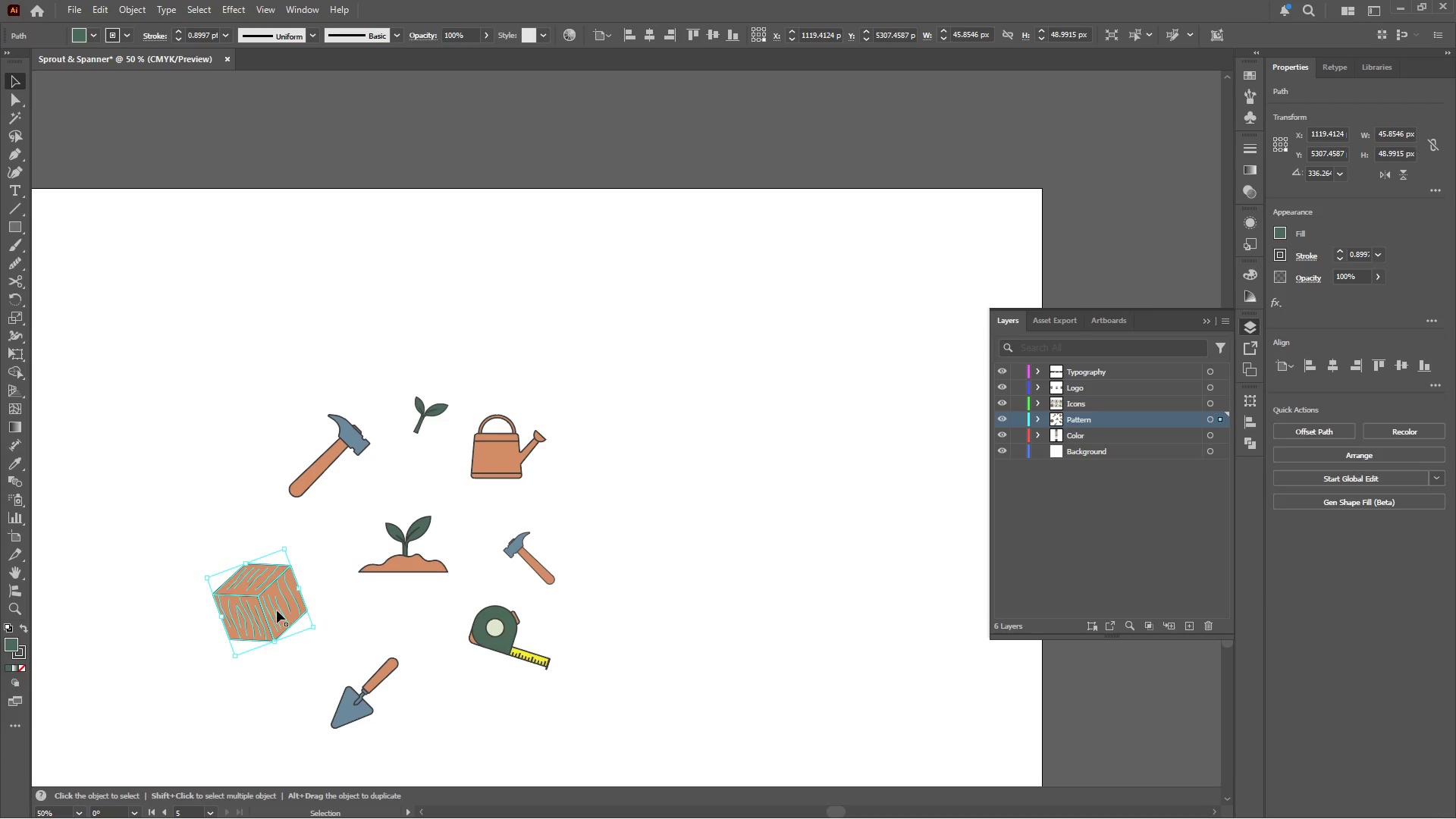 
left_click_drag(start_coordinate=[275, 610], to_coordinate=[296, 601])
 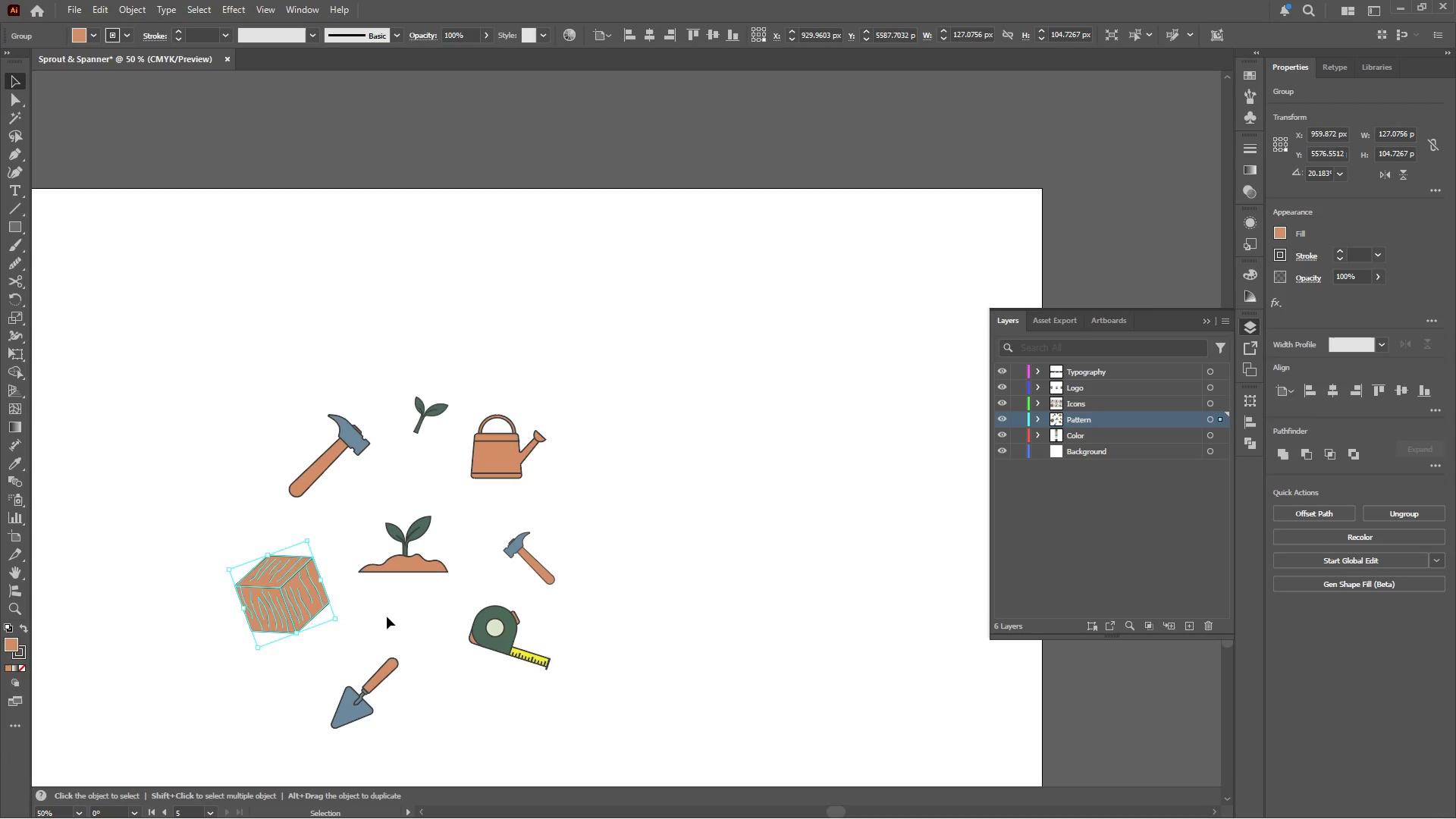 
left_click([386, 623])
 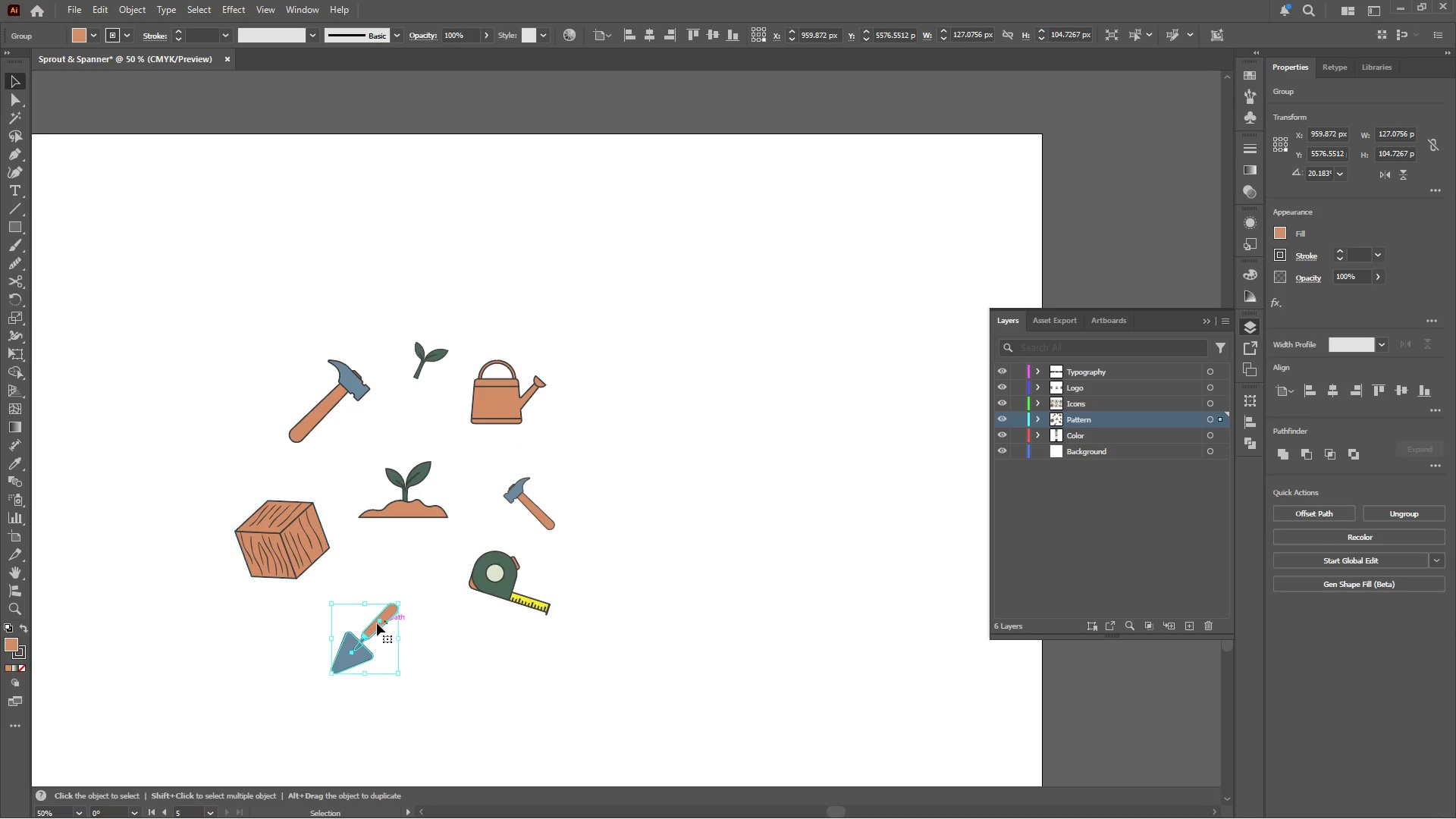 
scroll: coordinate [387, 617], scroll_direction: down, amount: 3.0
 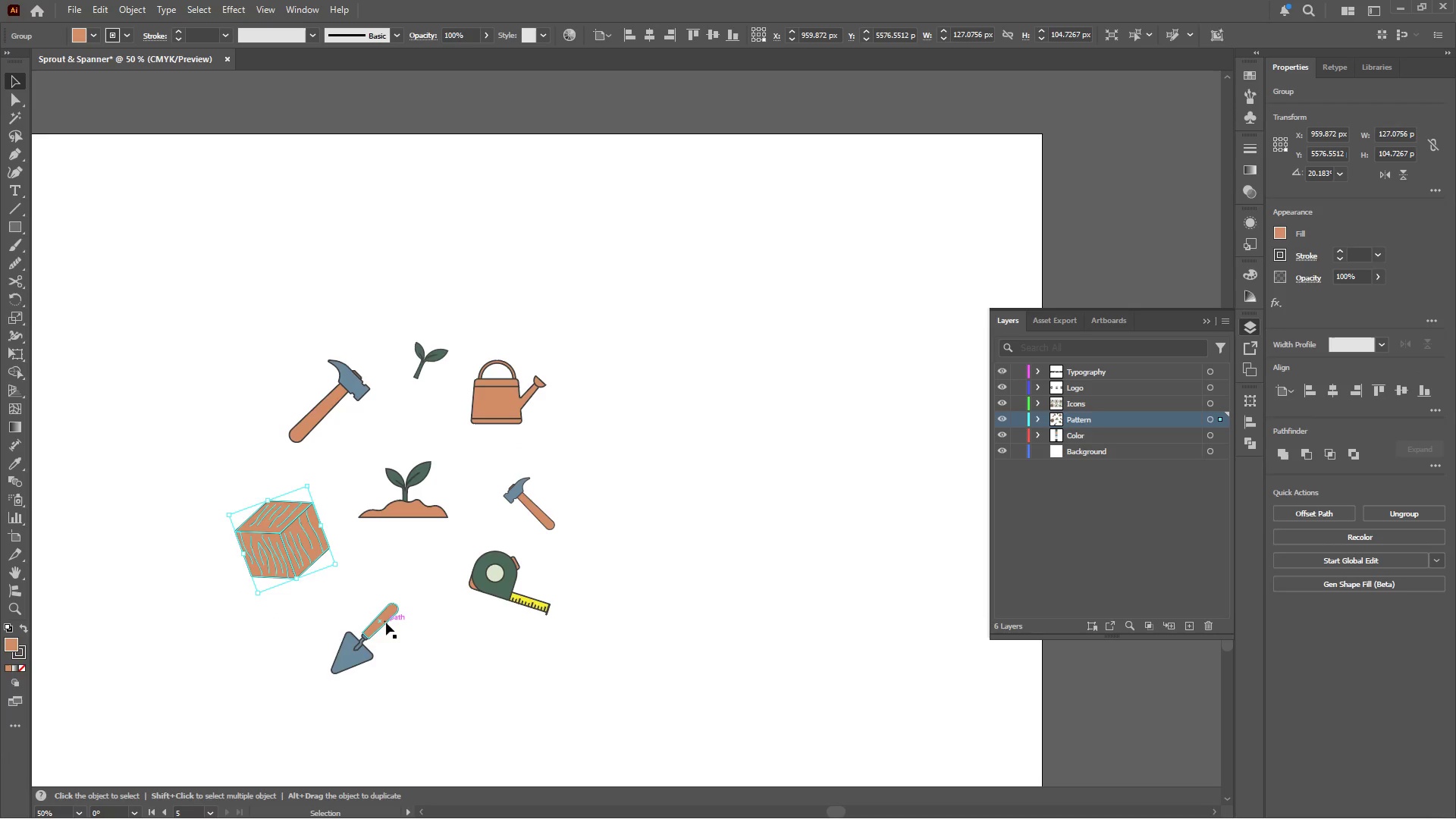 
hold_key(key=AltLeft, duration=1.03)
left_click_drag(start_coordinate=[376, 623], to_coordinate=[563, 422])
 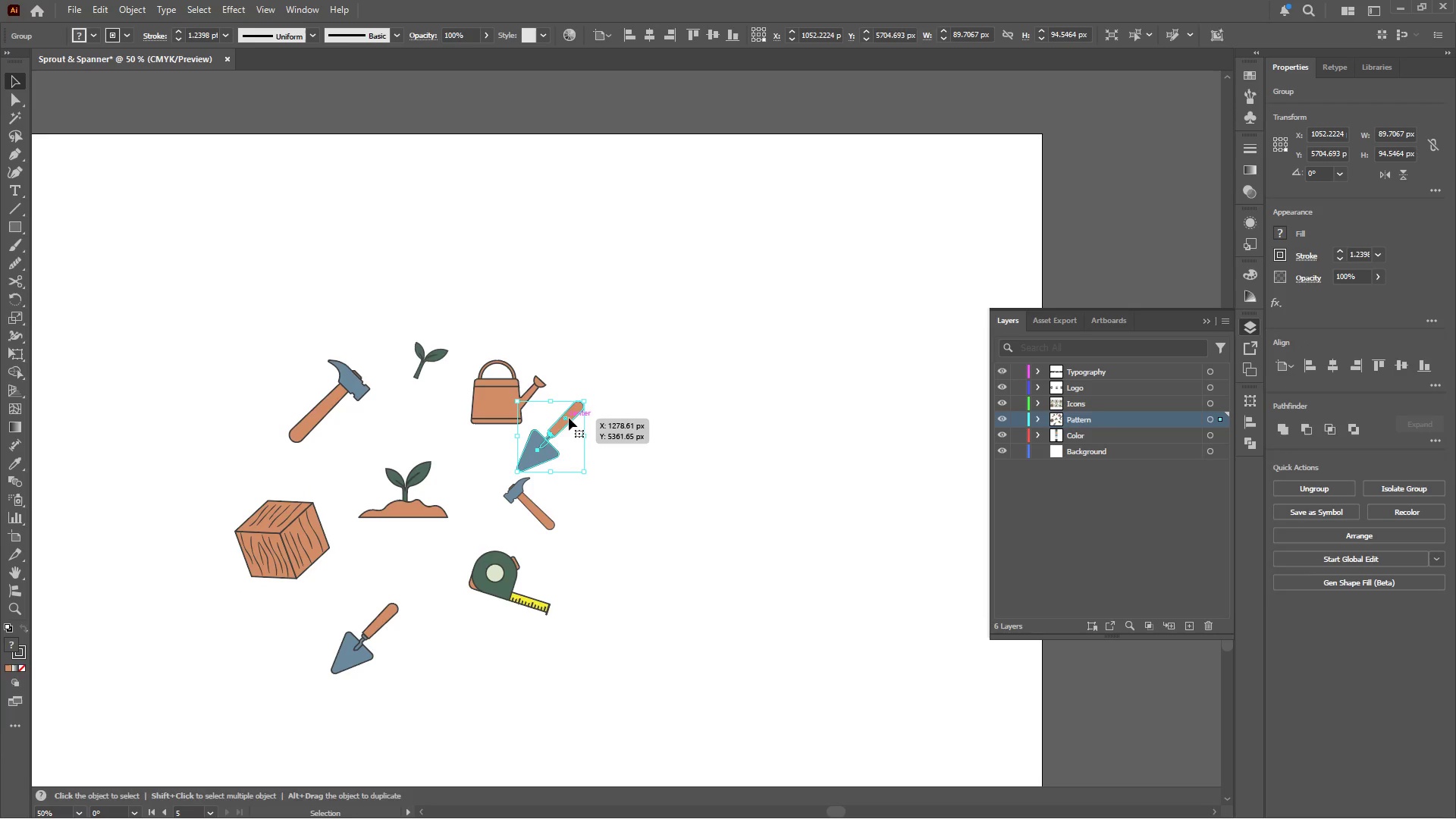 
hold_key(key=ShiftLeft, duration=1.91)
left_click_drag(start_coordinate=[588, 394], to_coordinate=[597, 472])
 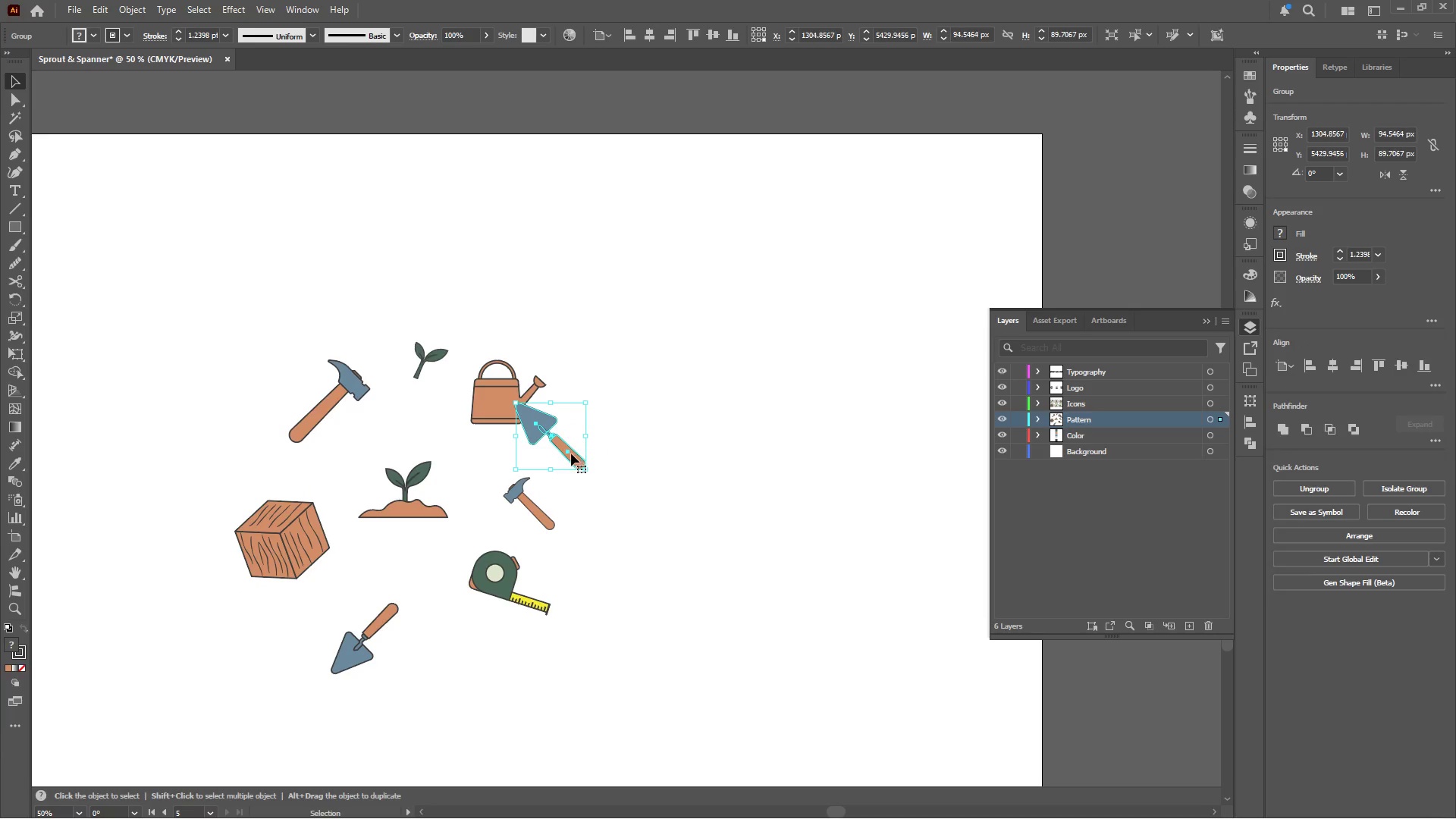 
left_click_drag(start_coordinate=[569, 450], to_coordinate=[465, 450])
 